 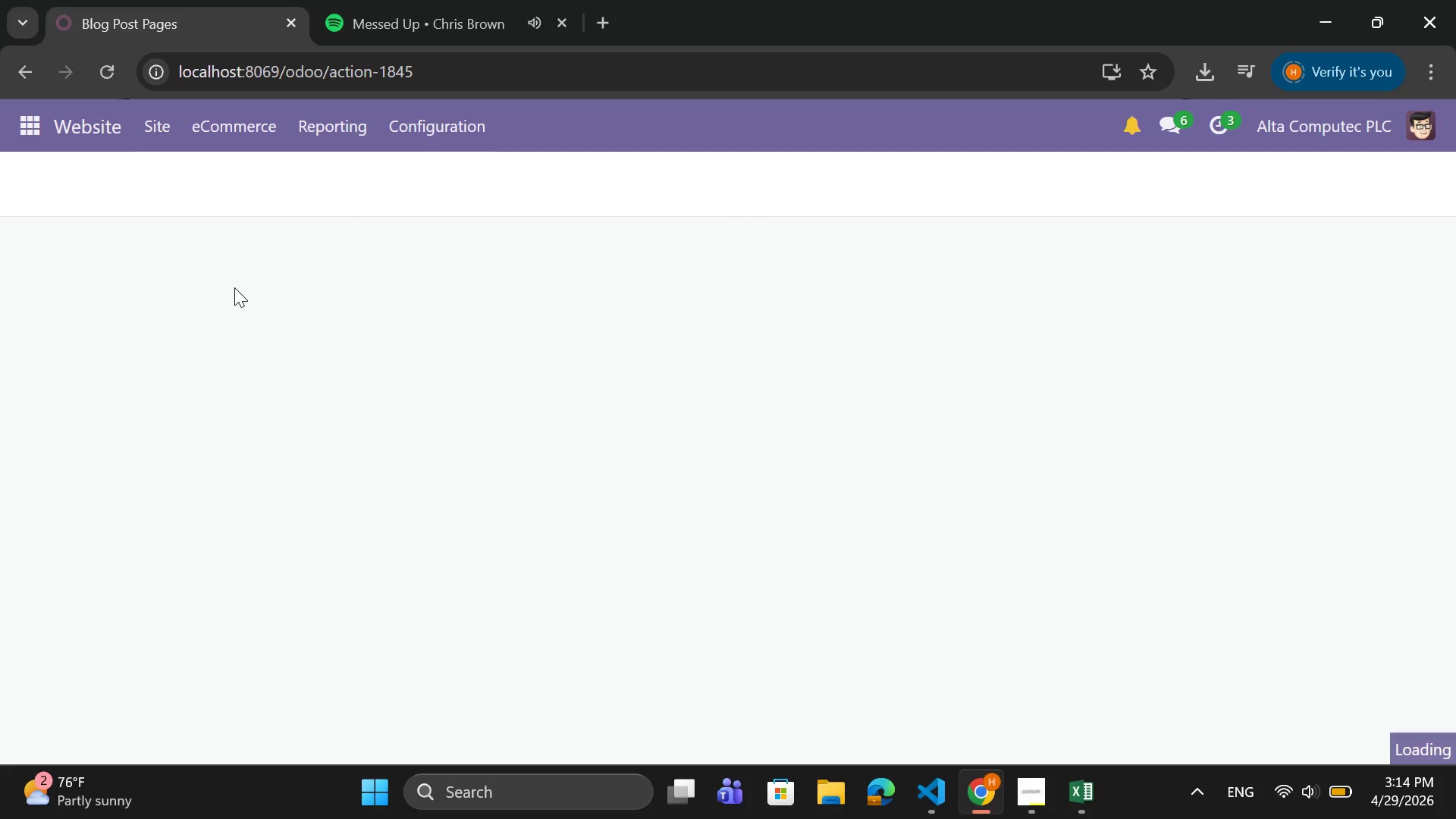 
left_click([49, 173])
 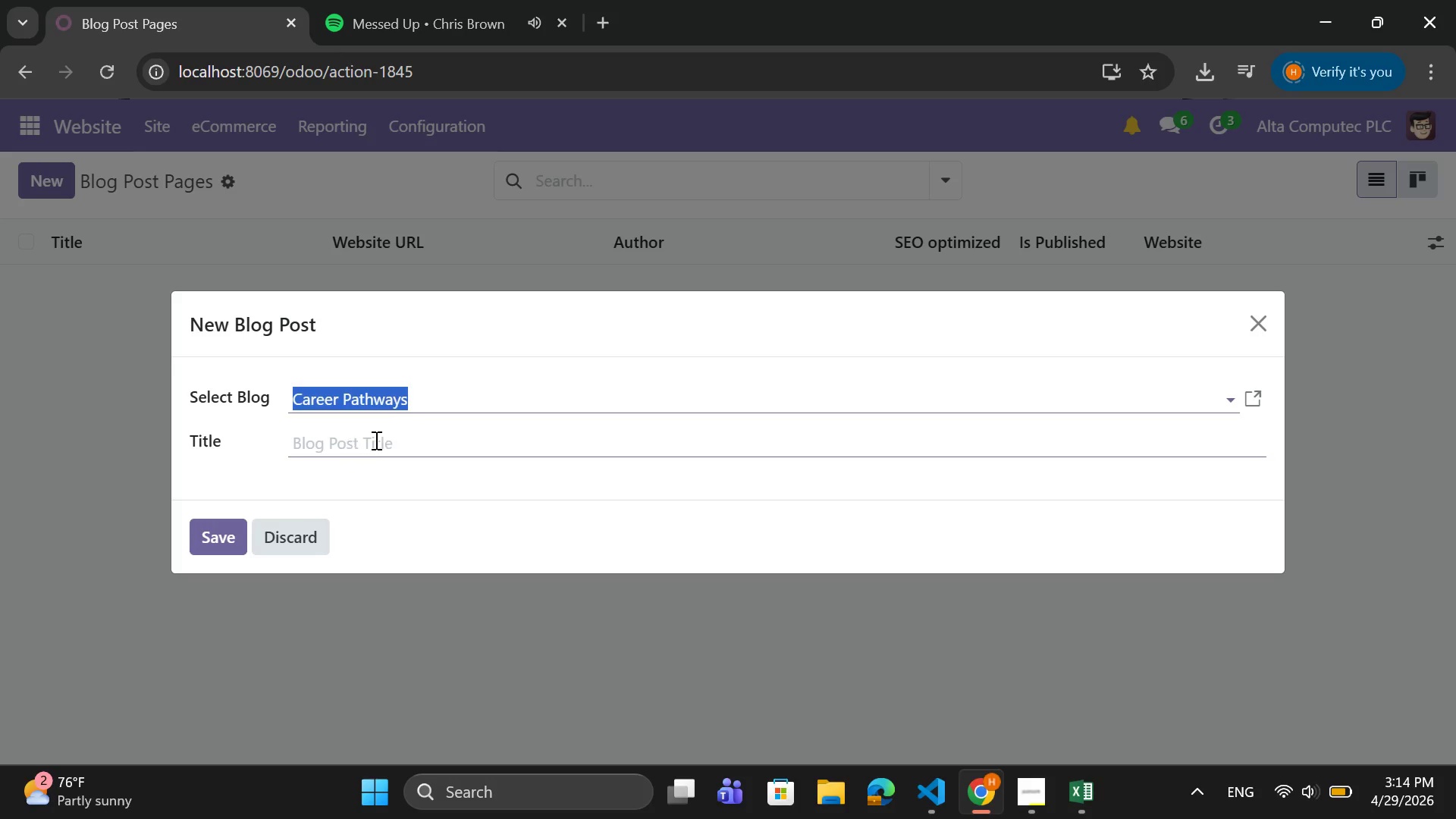 
left_click([417, 394])
 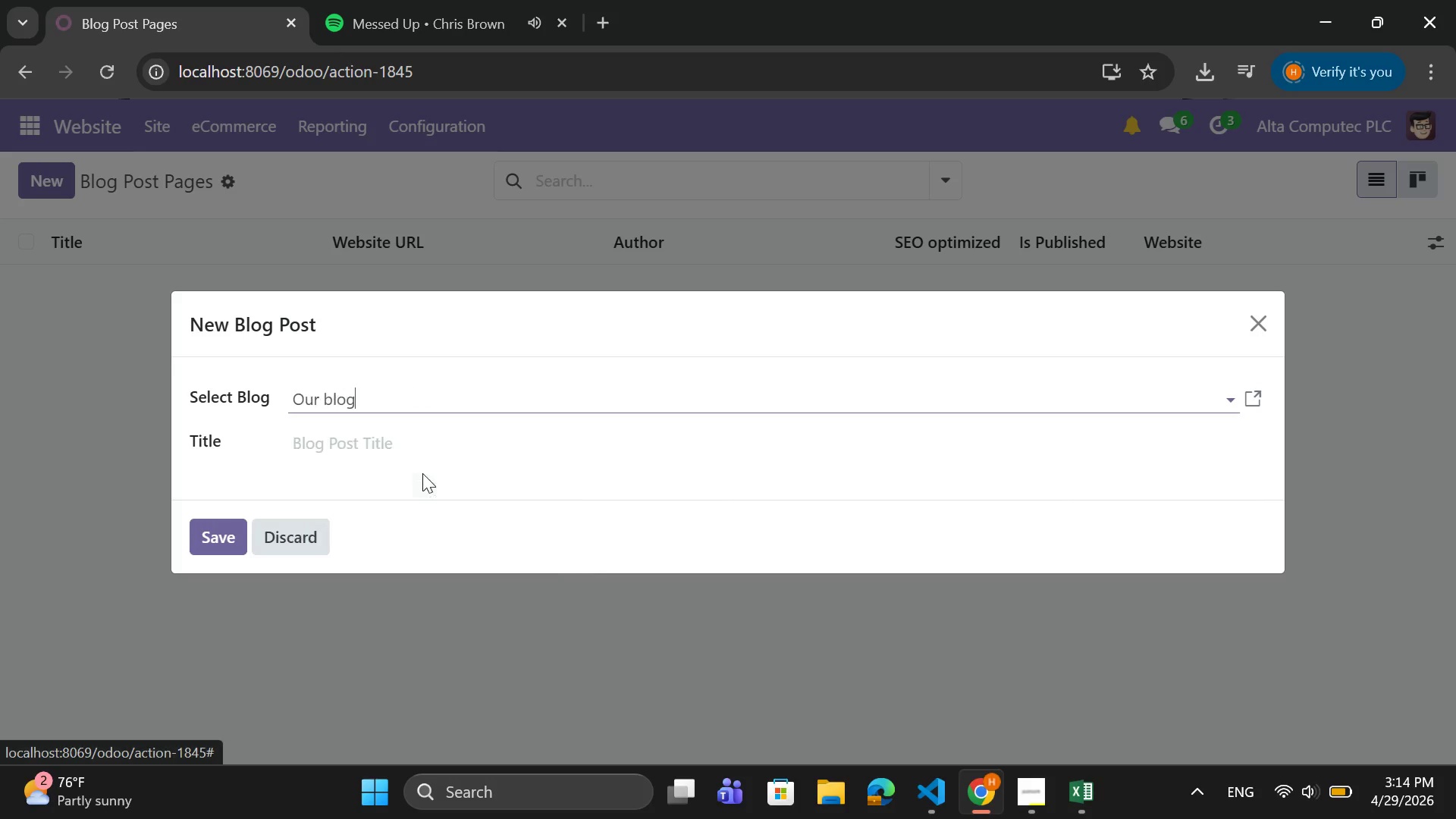 
left_click([406, 441])
 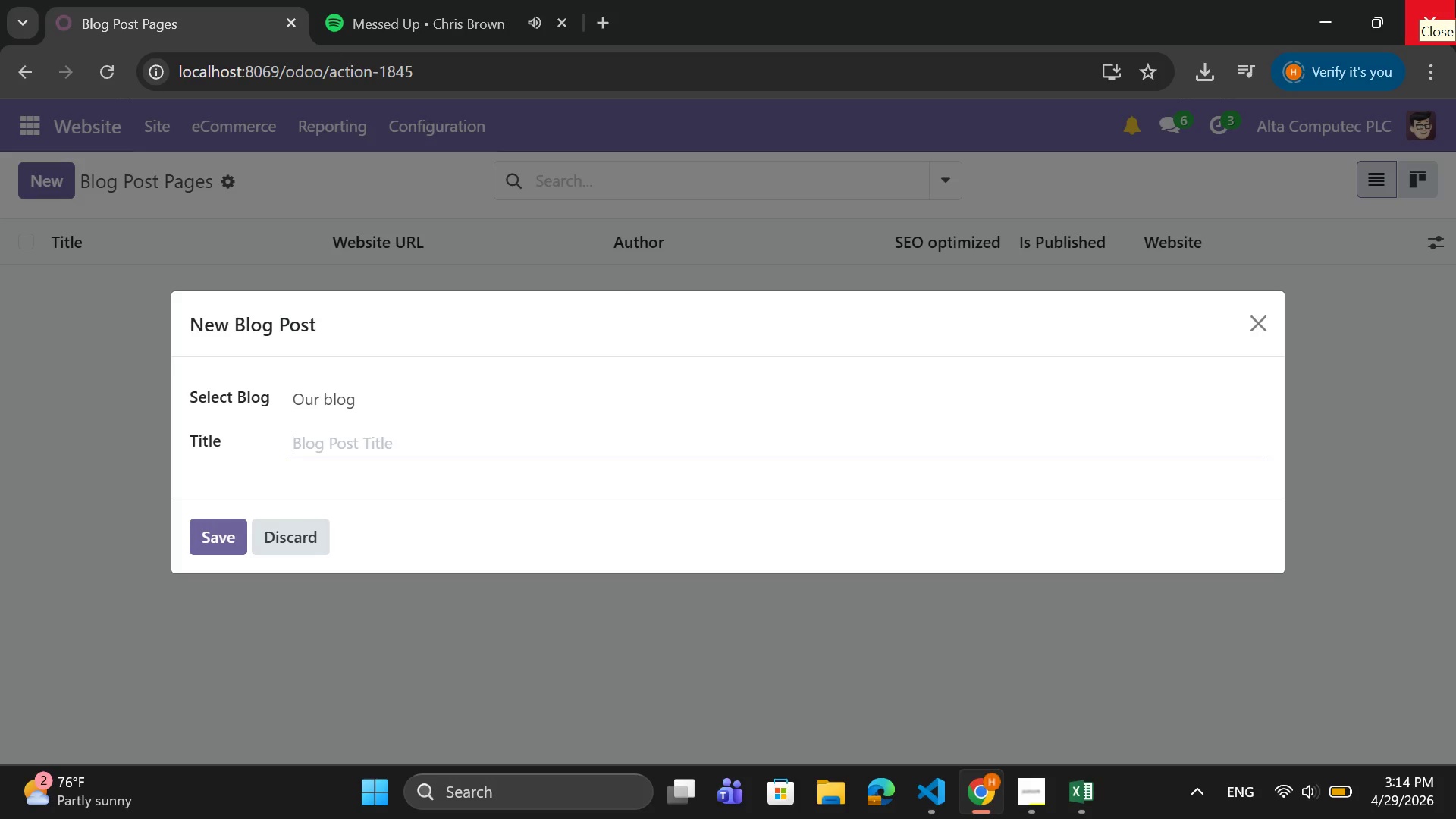 
wait(7.44)
 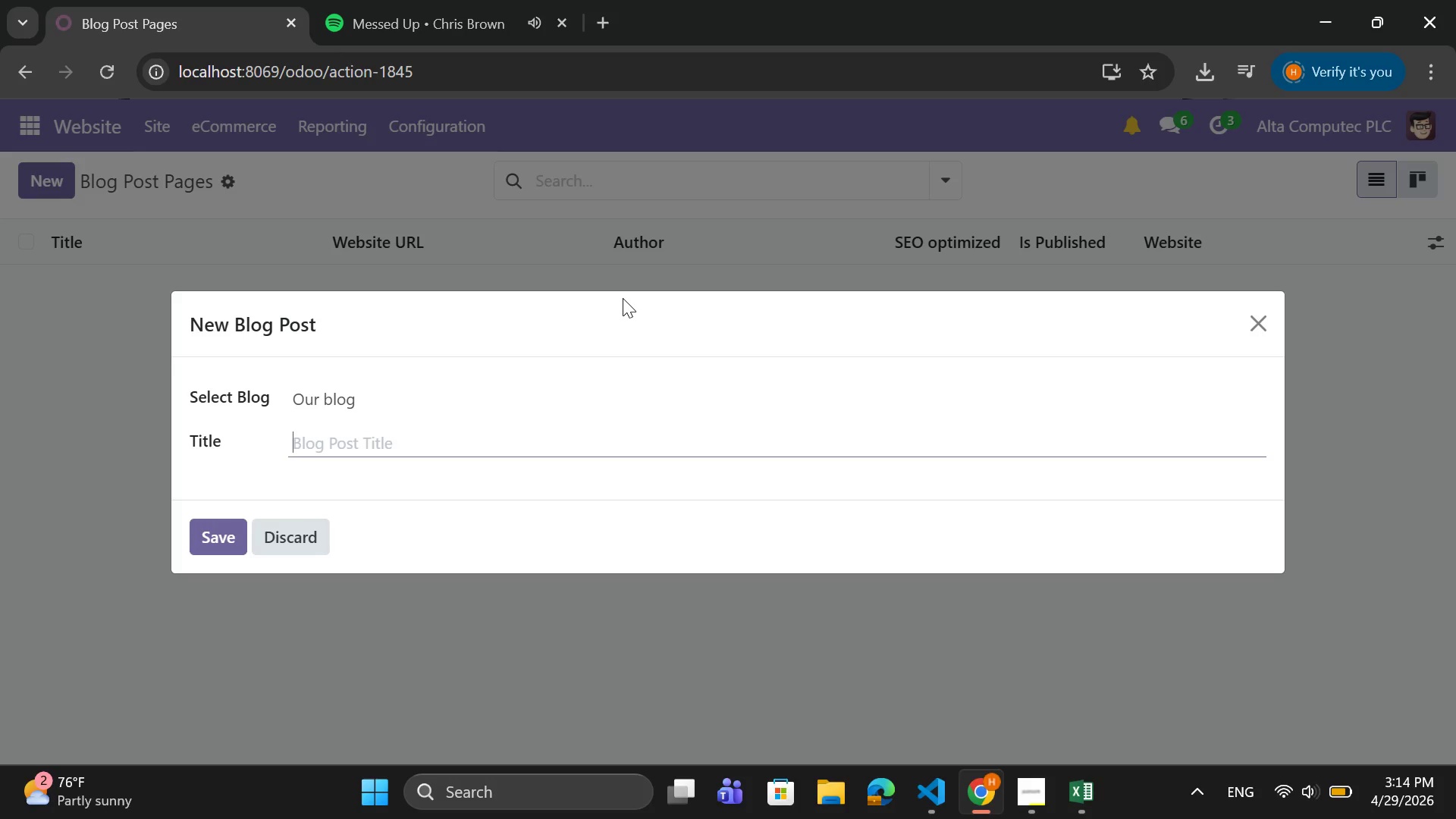 
type(Chossing)
key(Backspace)
key(Backspace)
key(Backspace)
key(Backspace)
key(Backspace)
type(osing)
 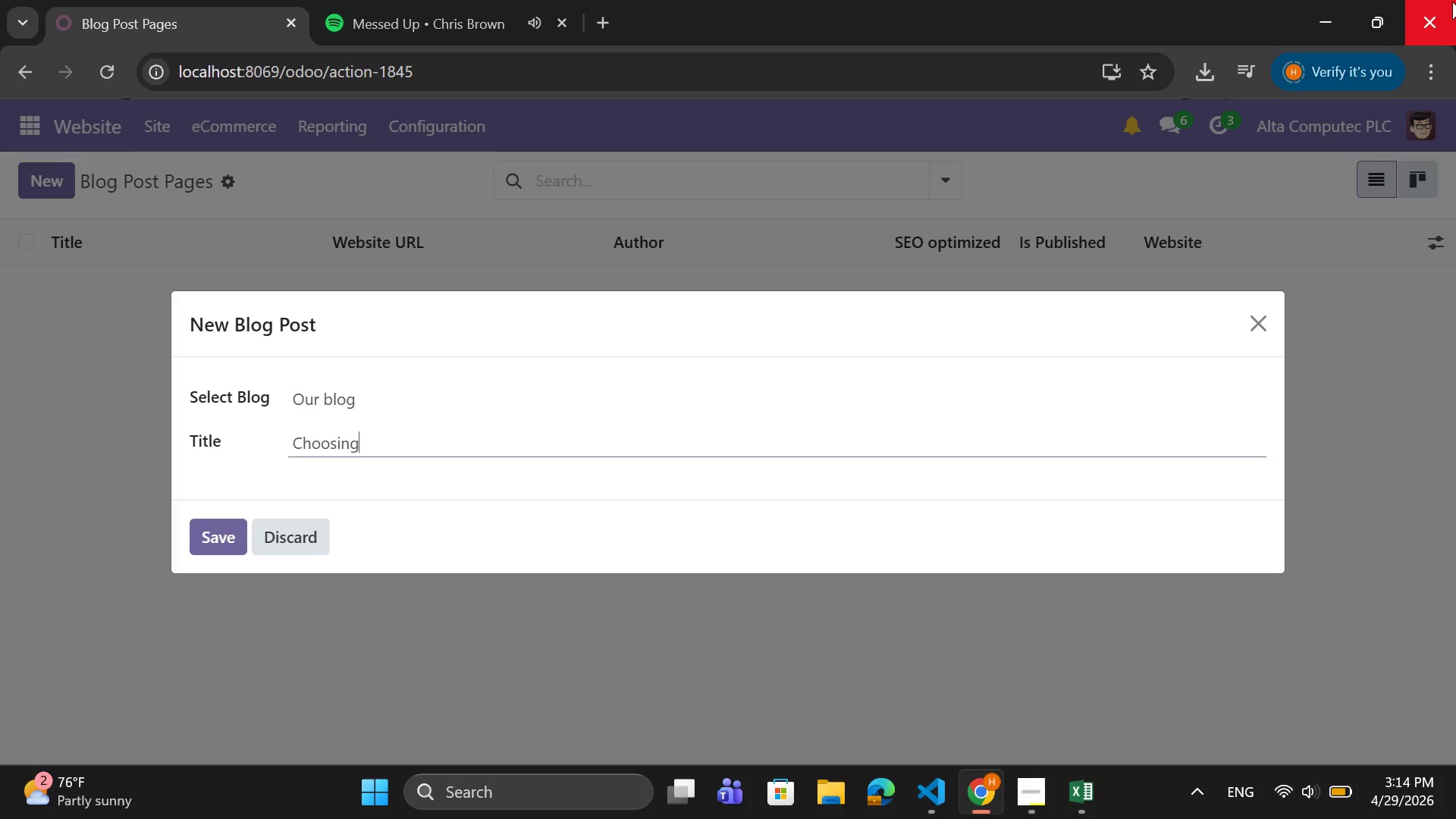 
wait(6.14)
 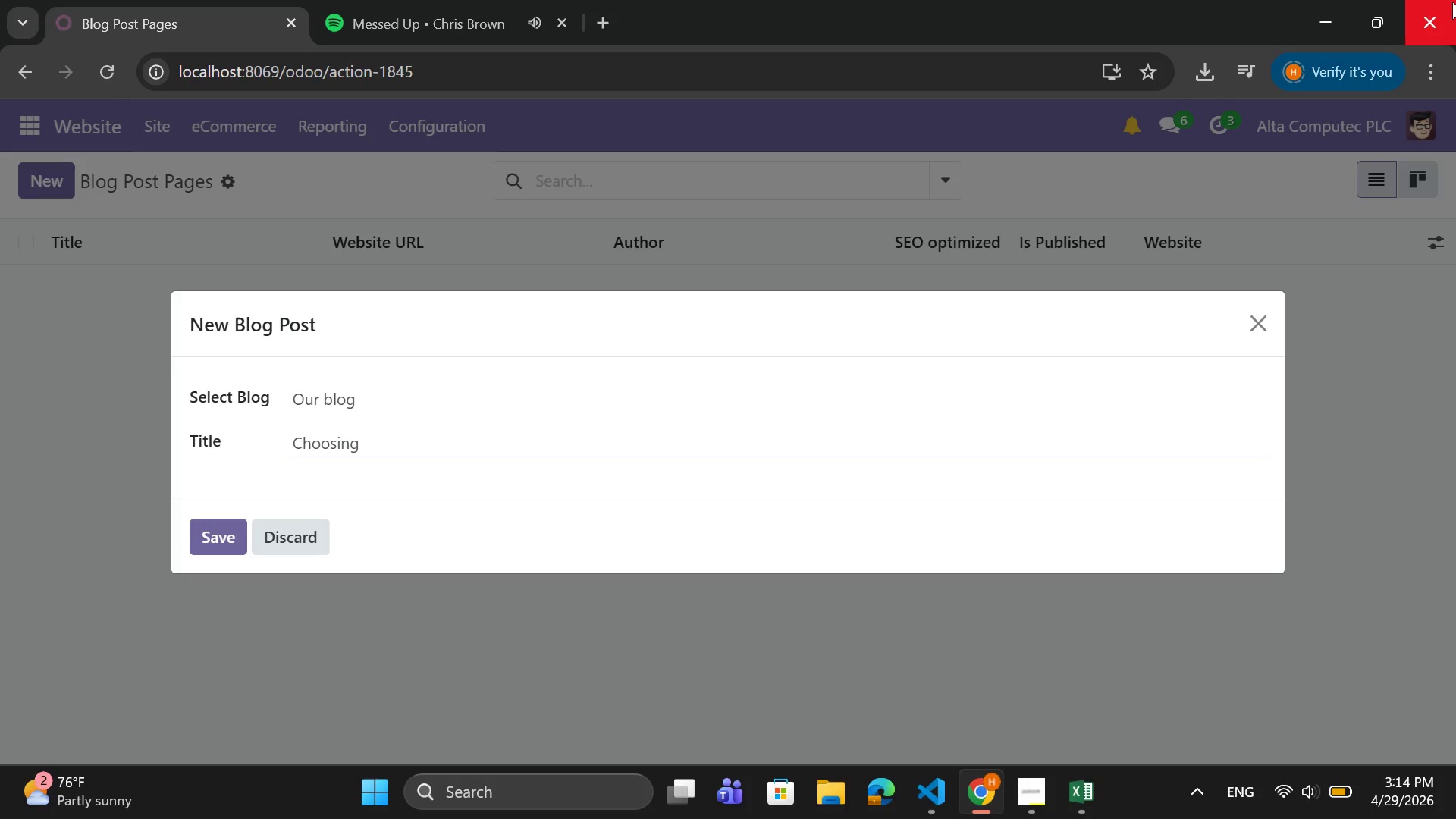 
type( the Right Business Entity)
 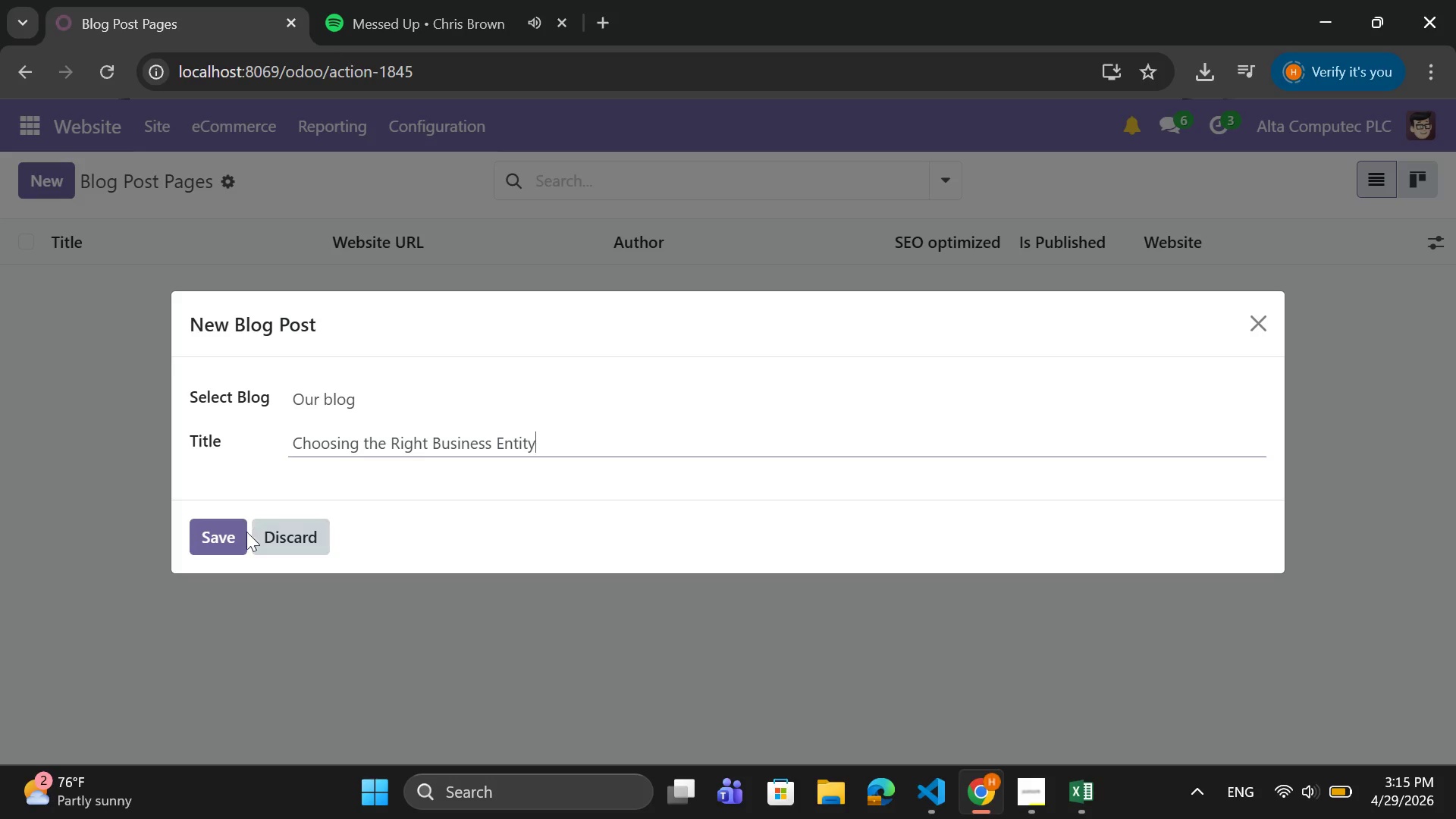 
left_click([222, 538])
 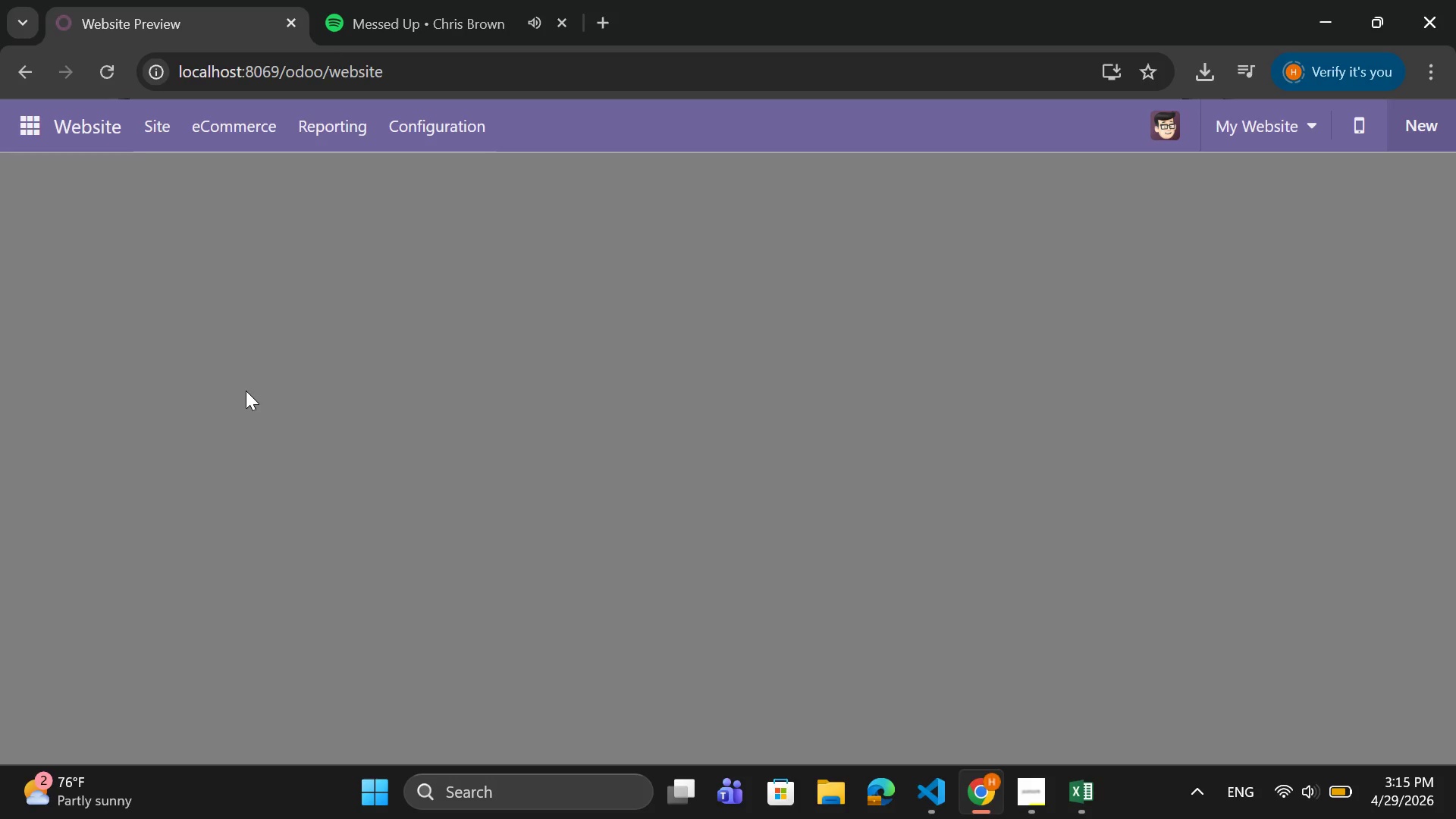 
wait(8.42)
 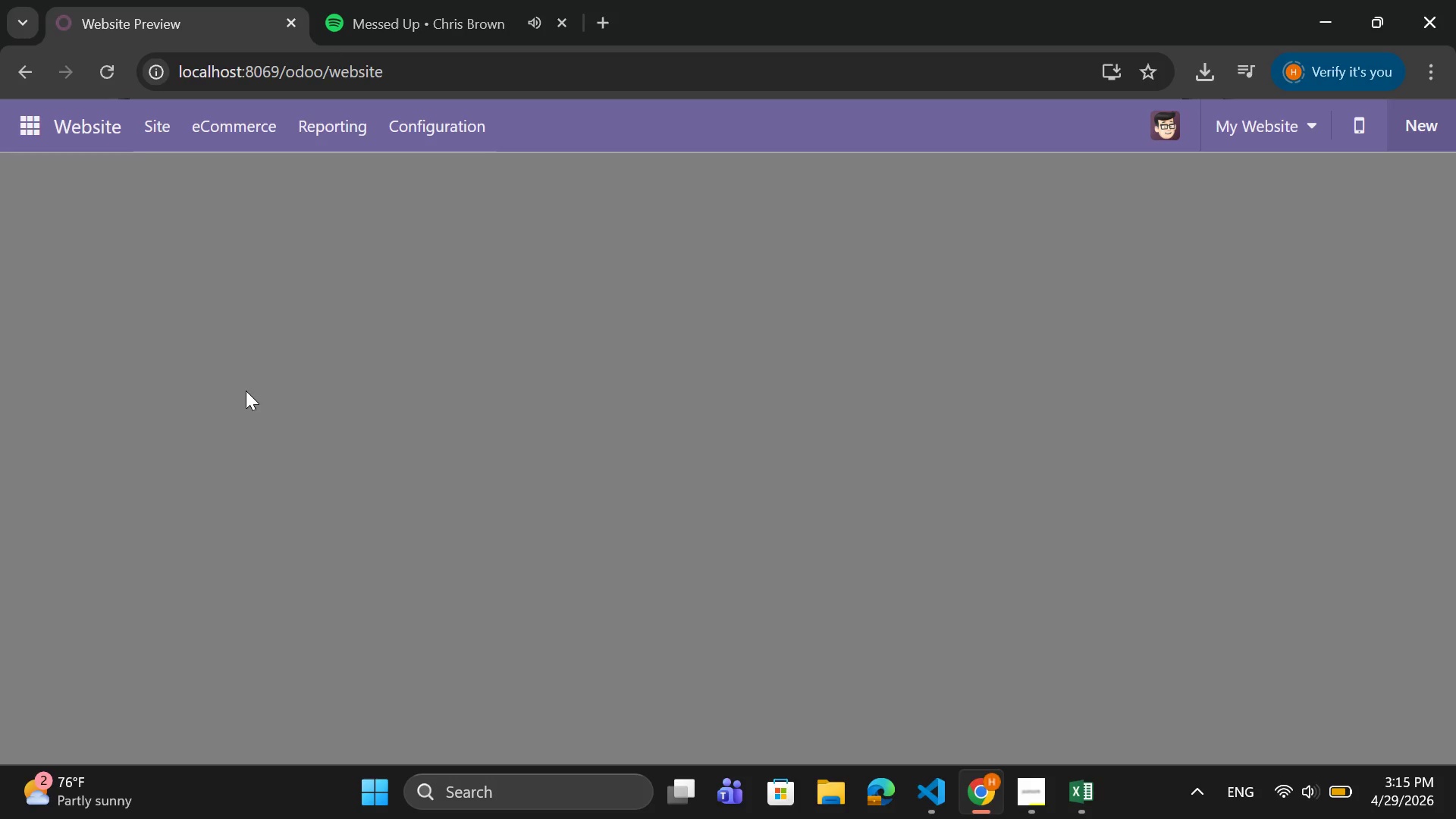 
left_click([1426, 124])
 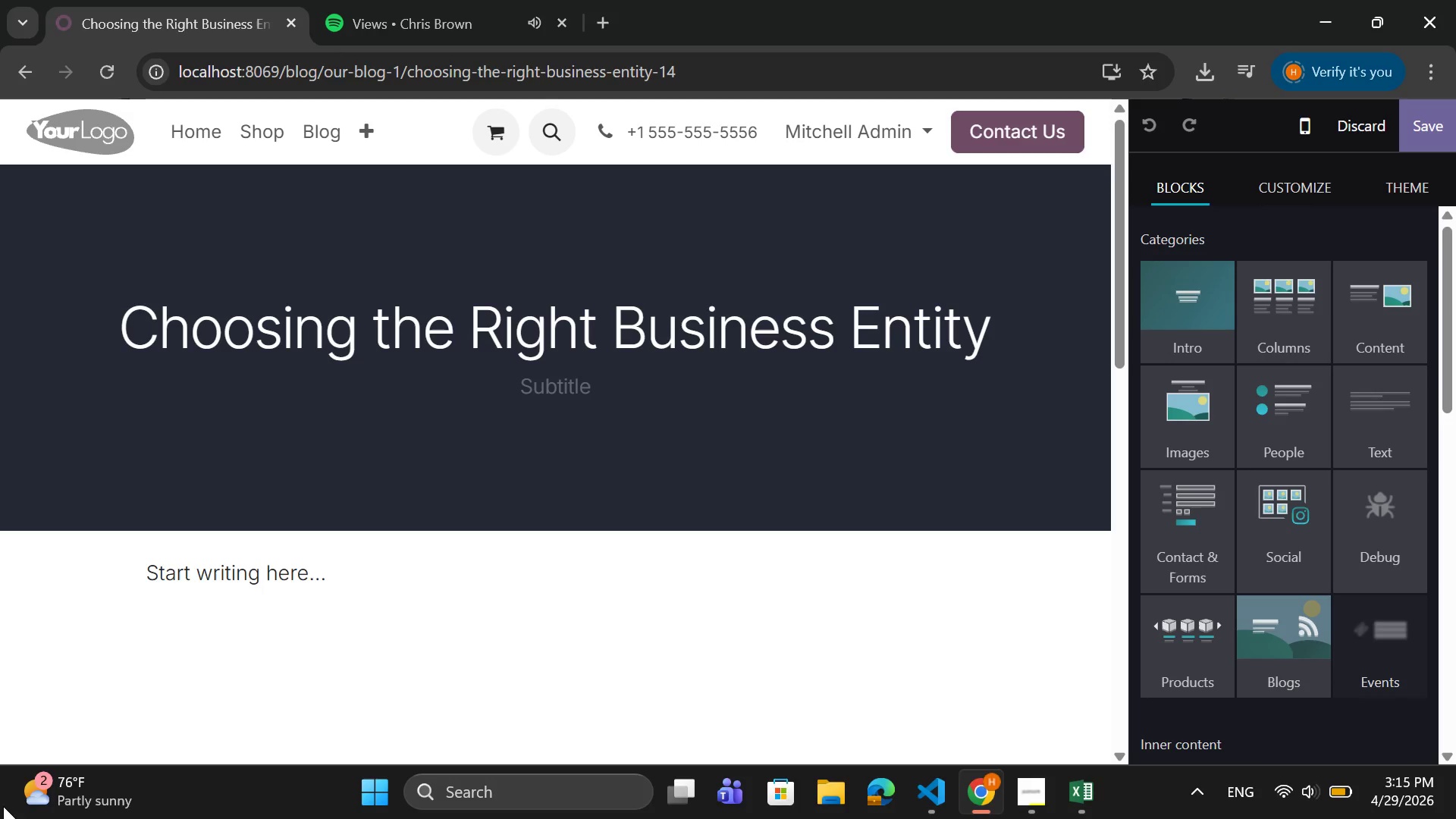 
wait(34.83)
 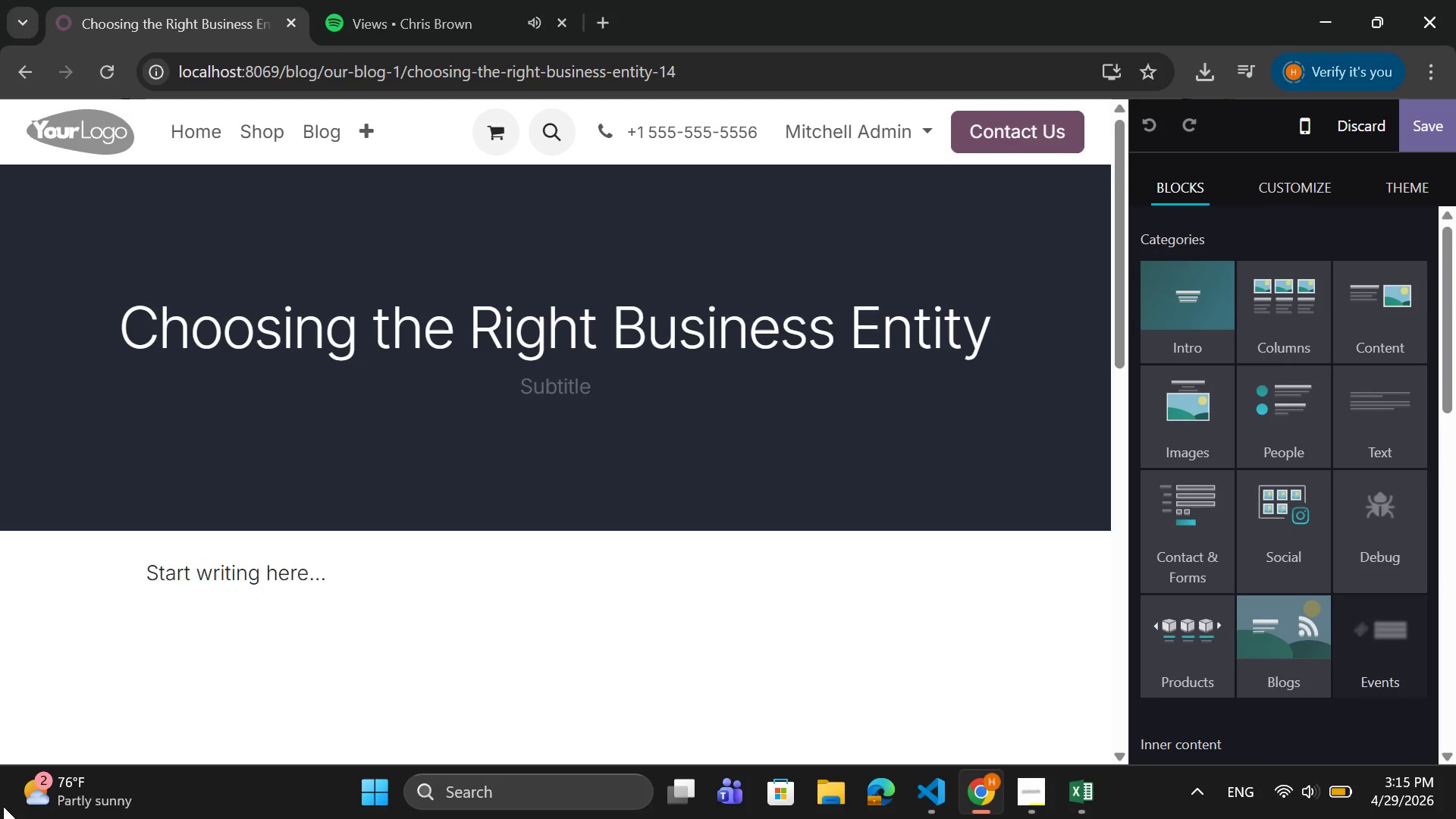 
left_click([1017, 287])
 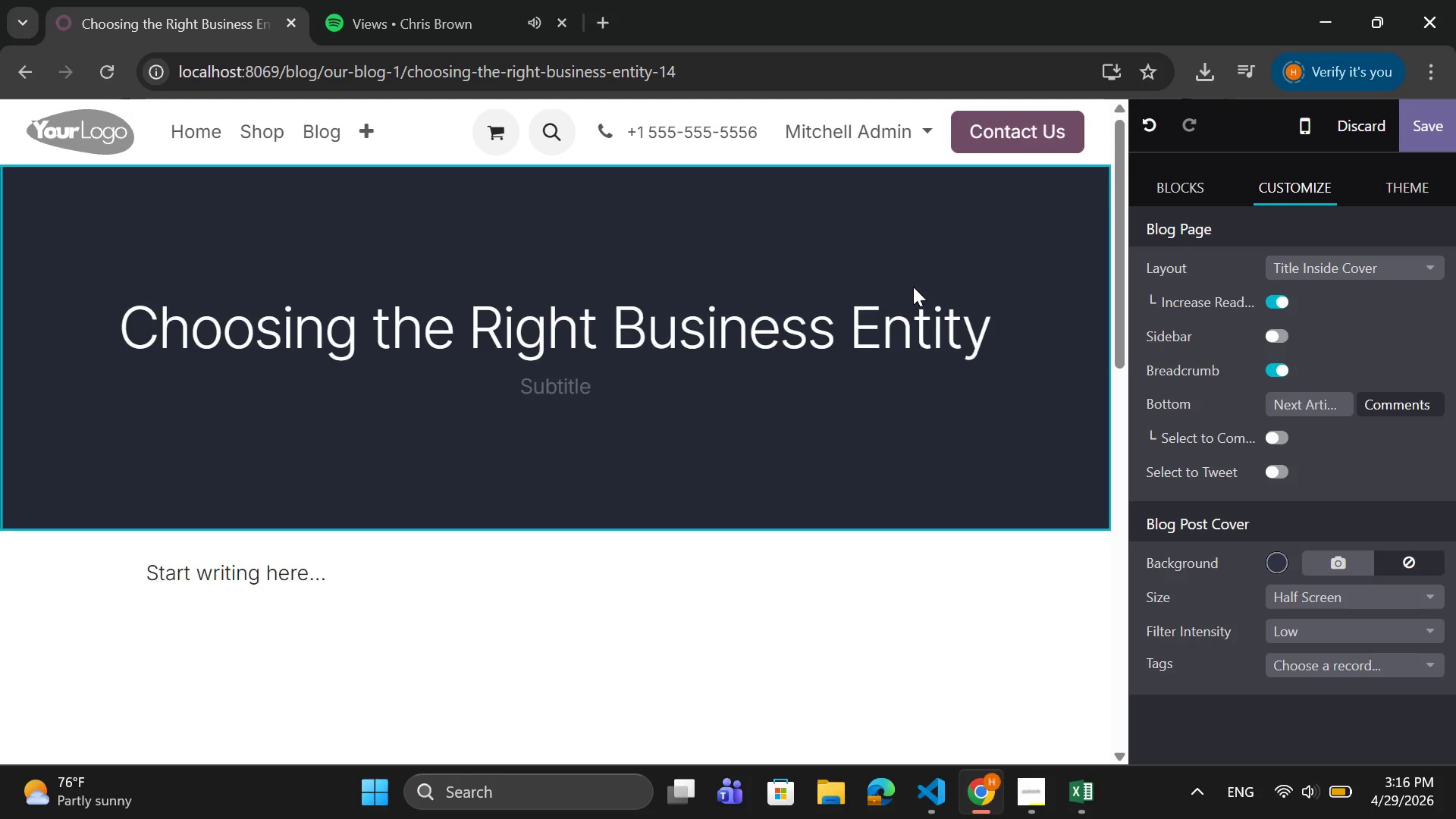 
wait(23.19)
 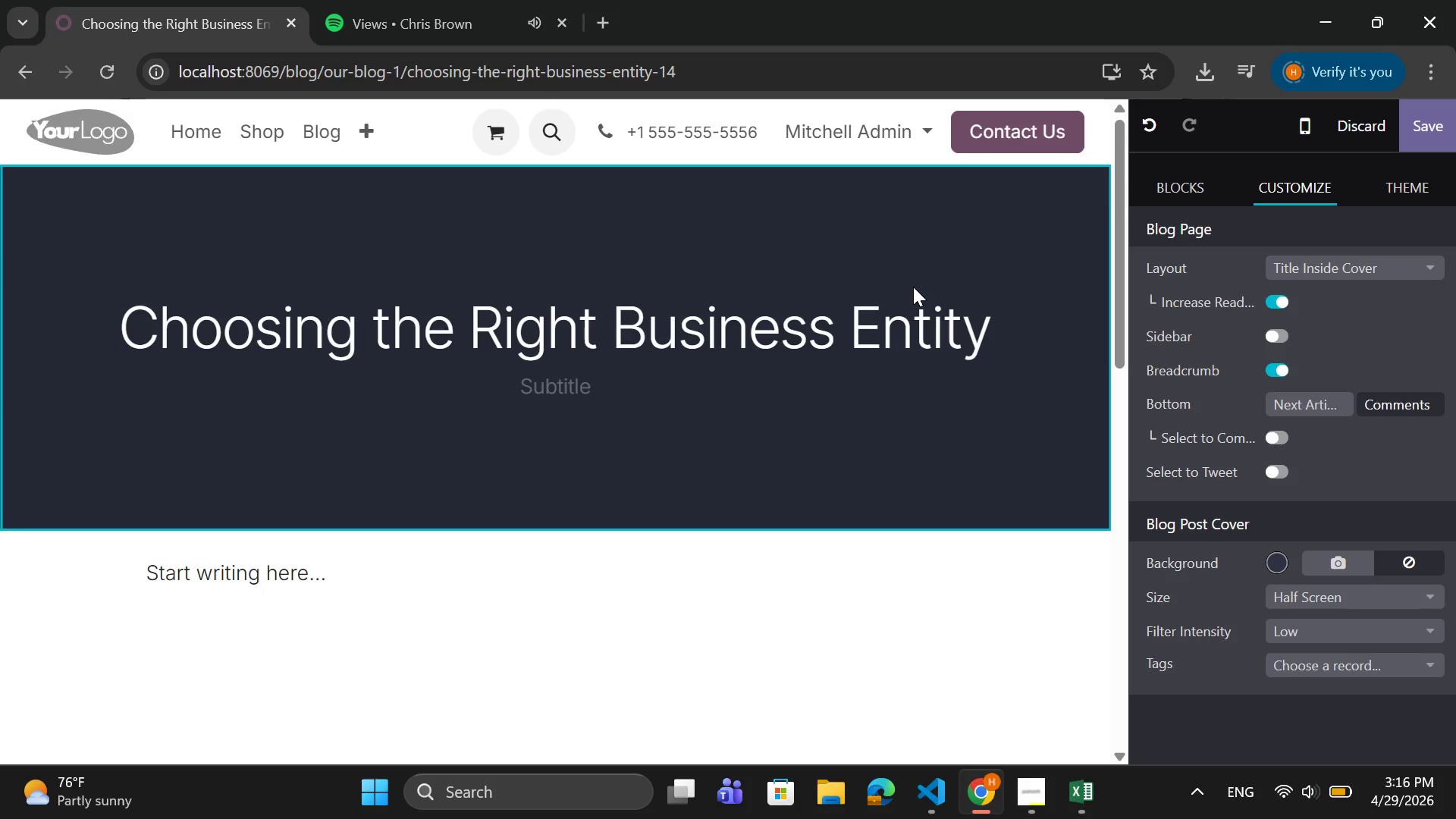 
scroll: coordinate [1294, 447], scroll_direction: down, amount: 6.0
 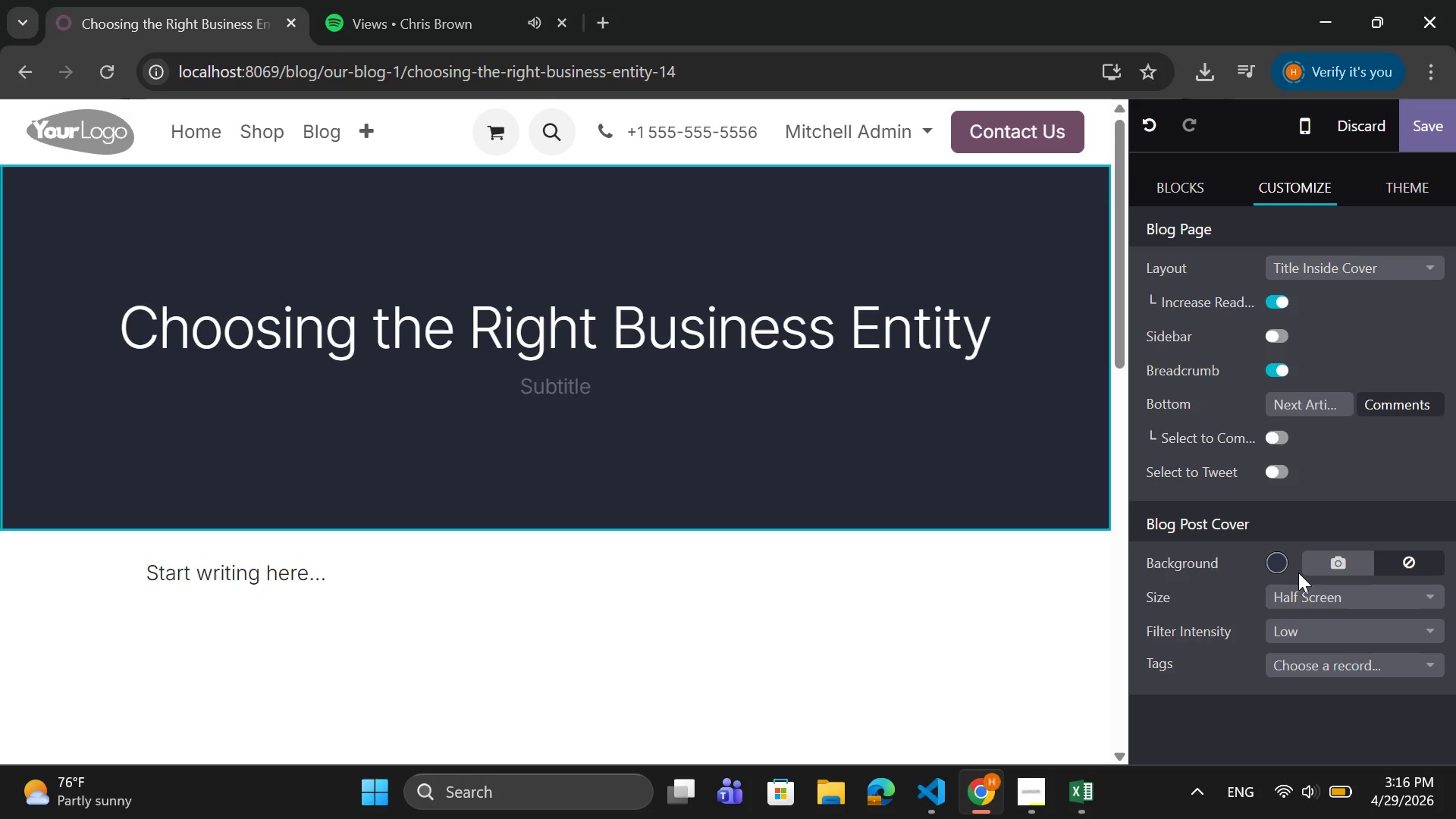 
left_click([1338, 563])
 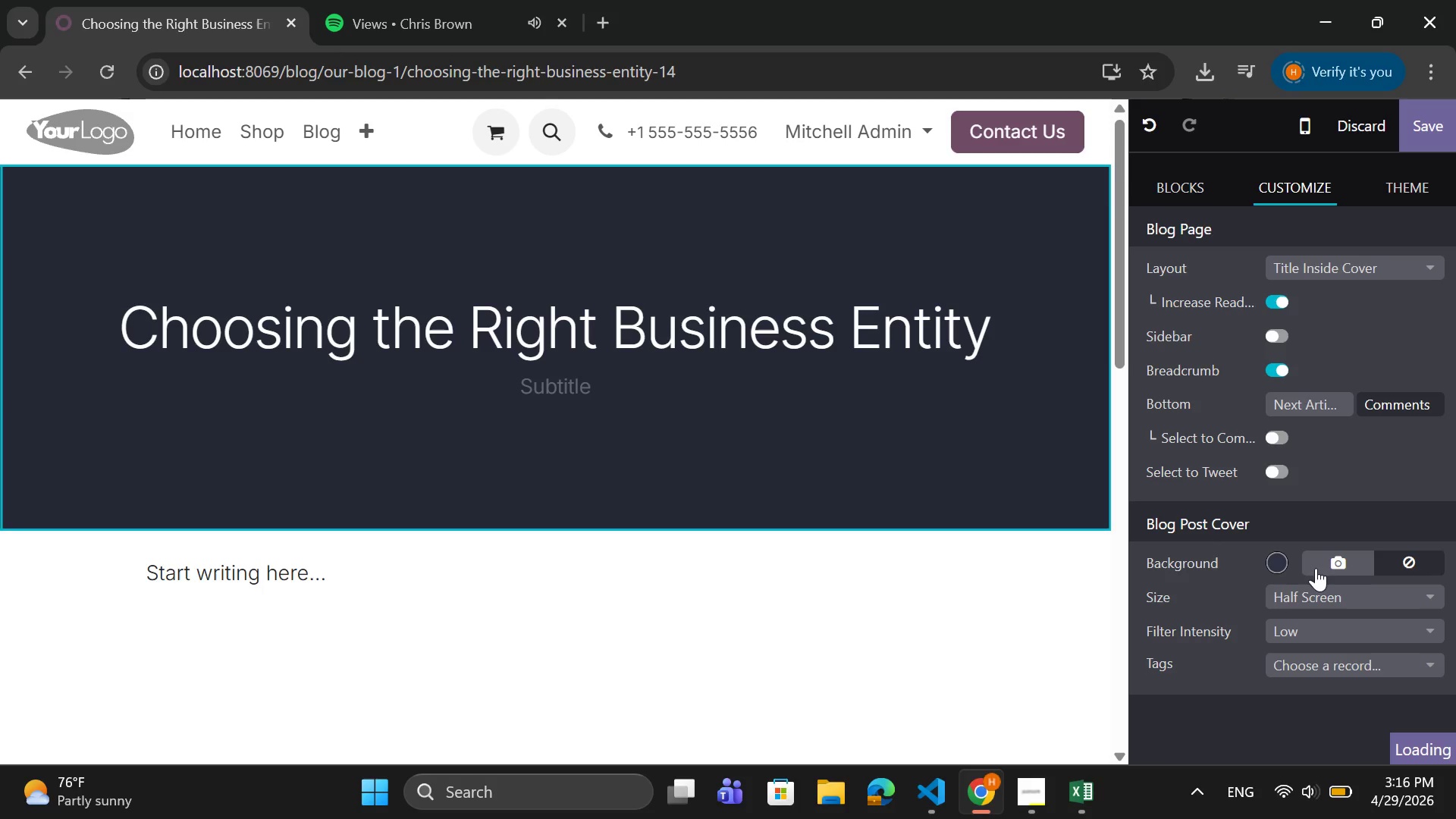 
mouse_move([1283, 579])
 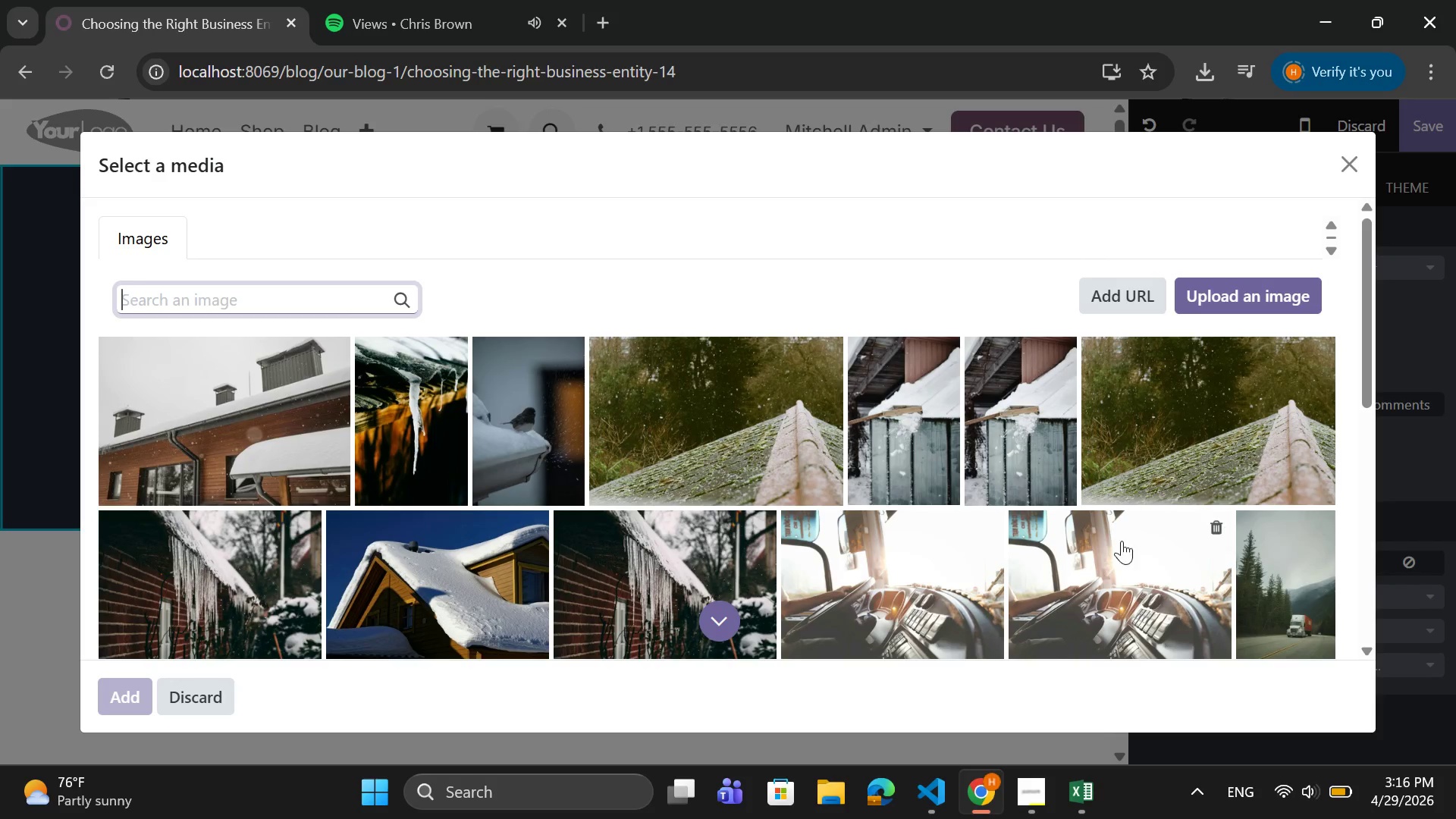 
mouse_move([1088, 531])
 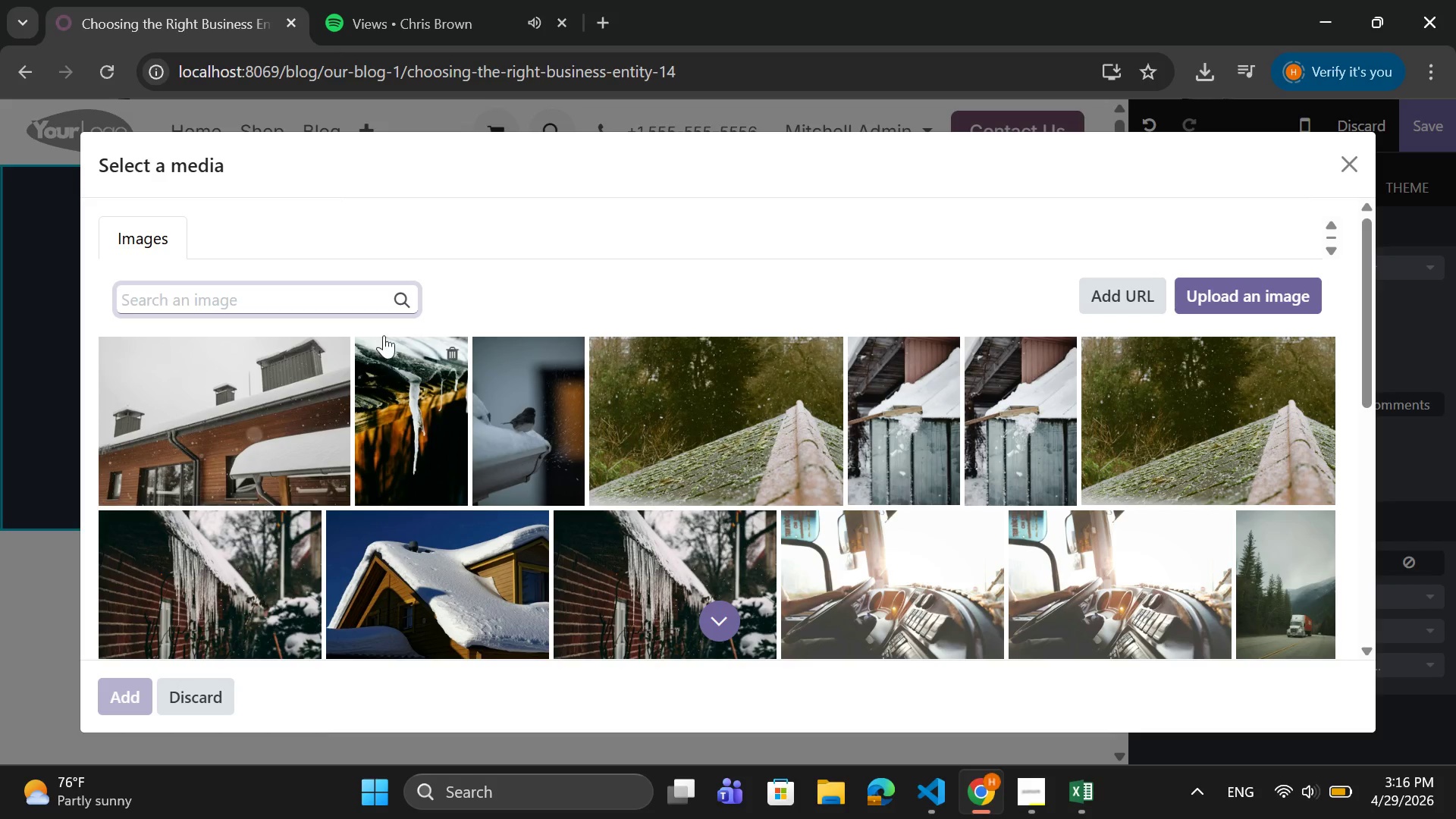 
wait(5.75)
 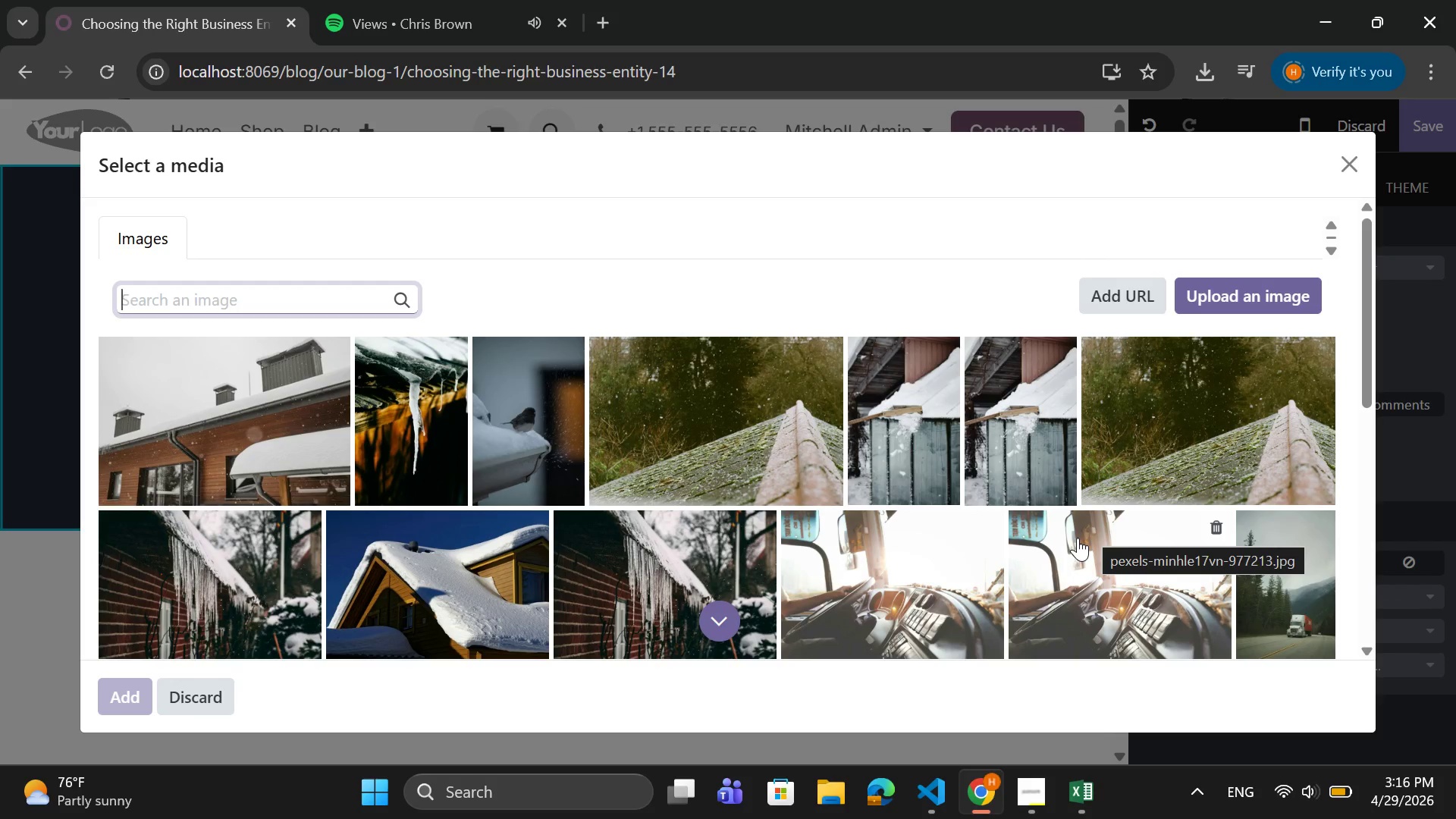 
mouse_move([337, 357])
 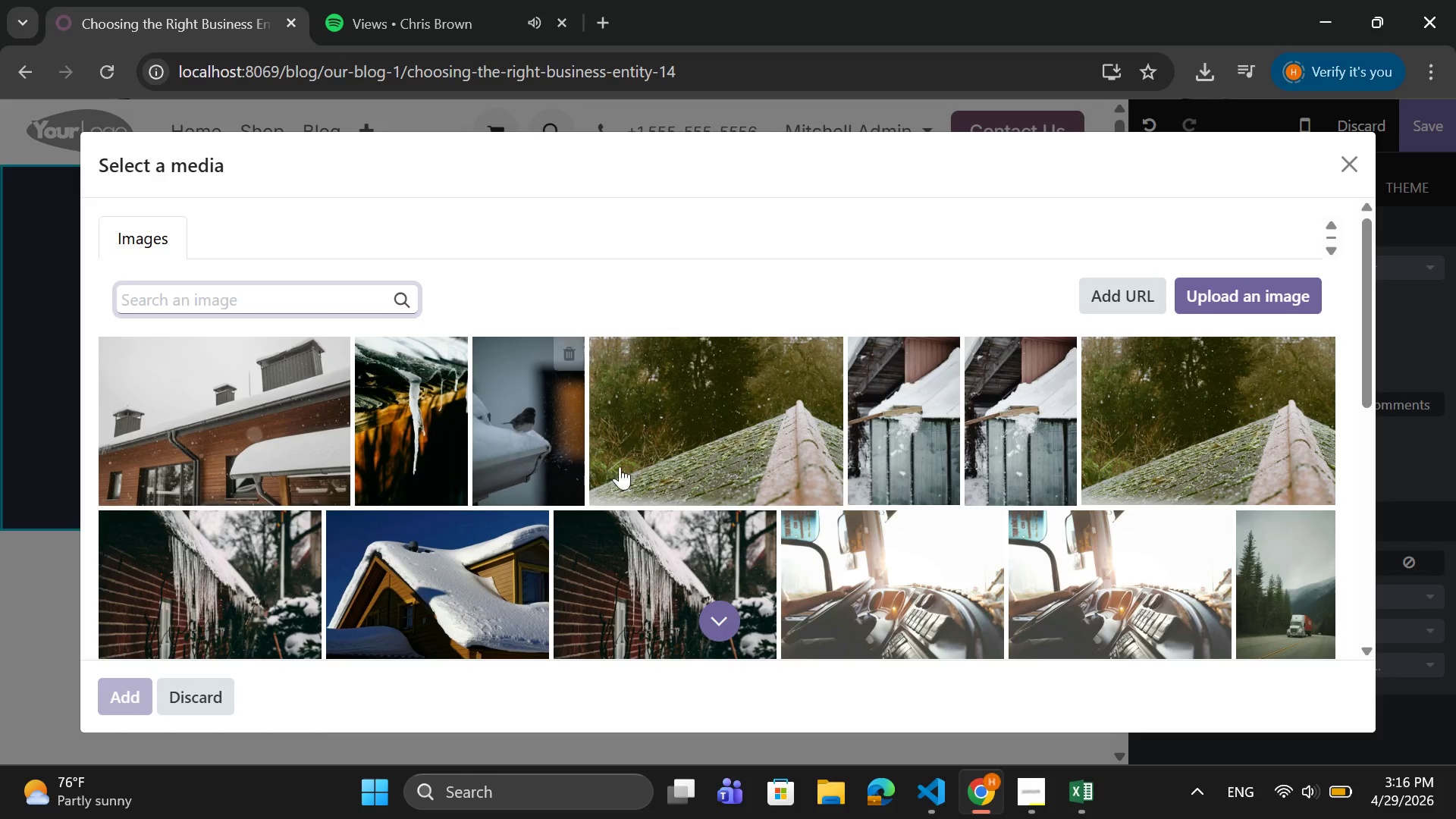 
mouse_move([692, 482])
 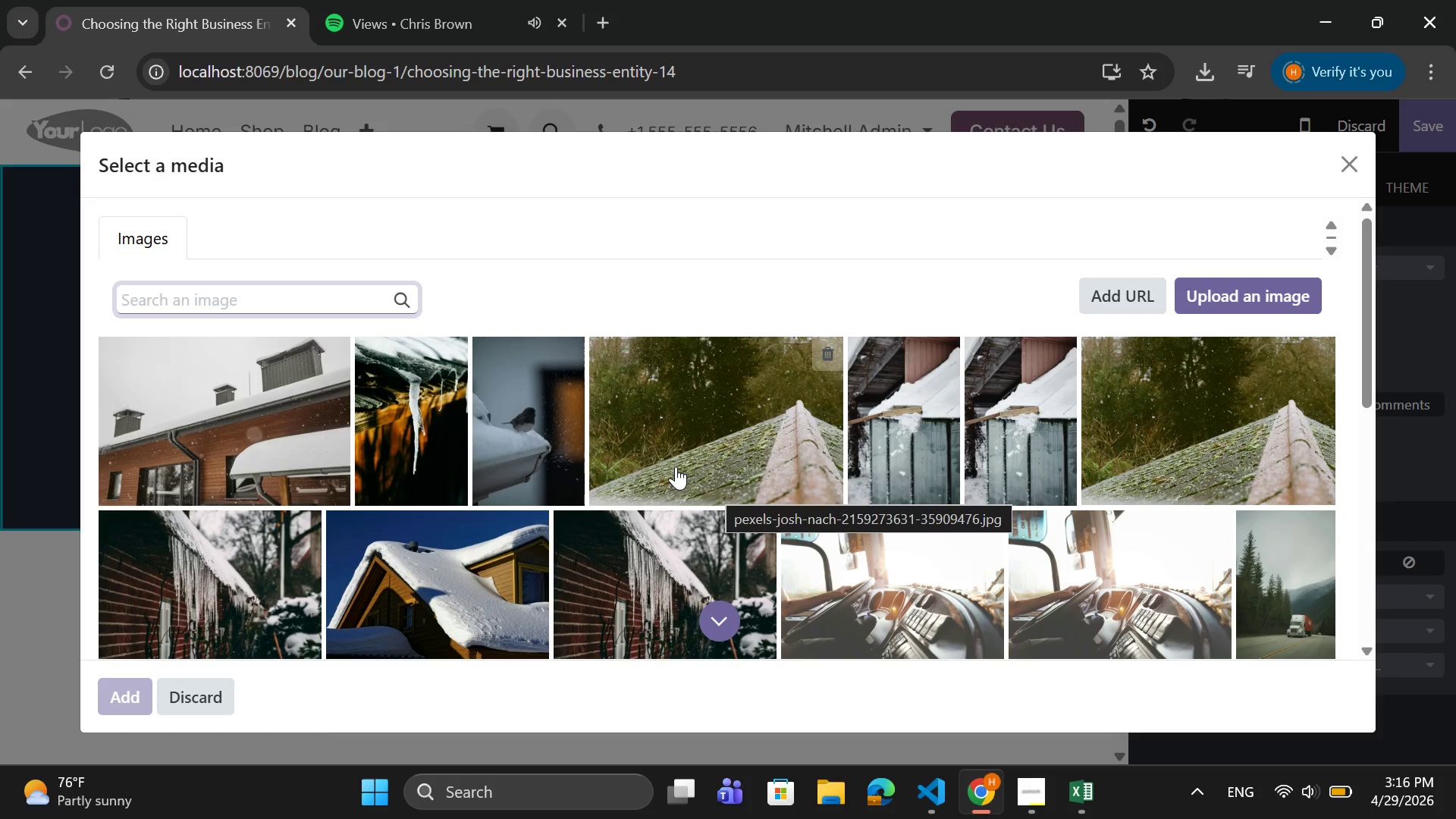 
mouse_move([676, 450])
 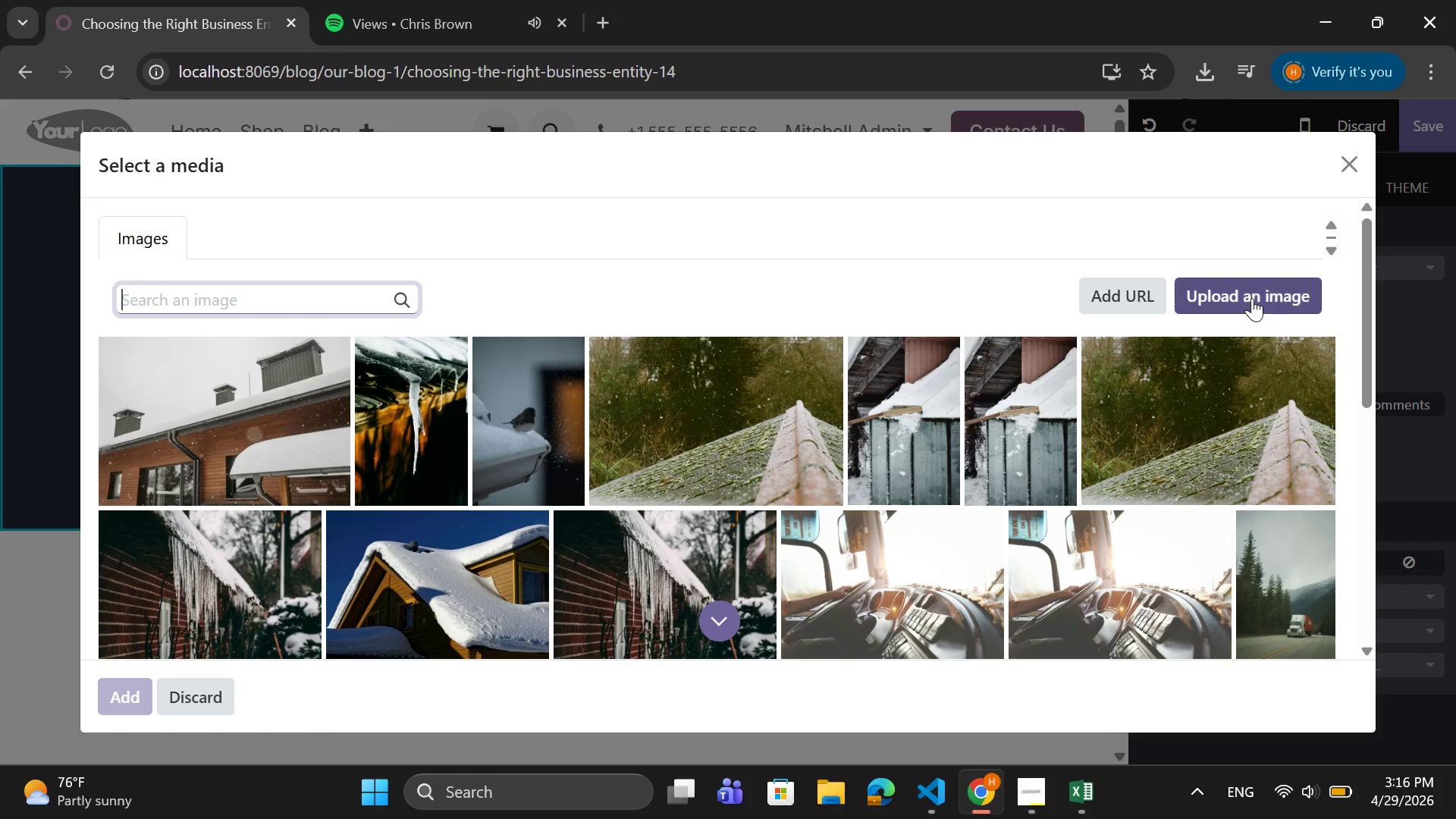 
left_click([1257, 297])
 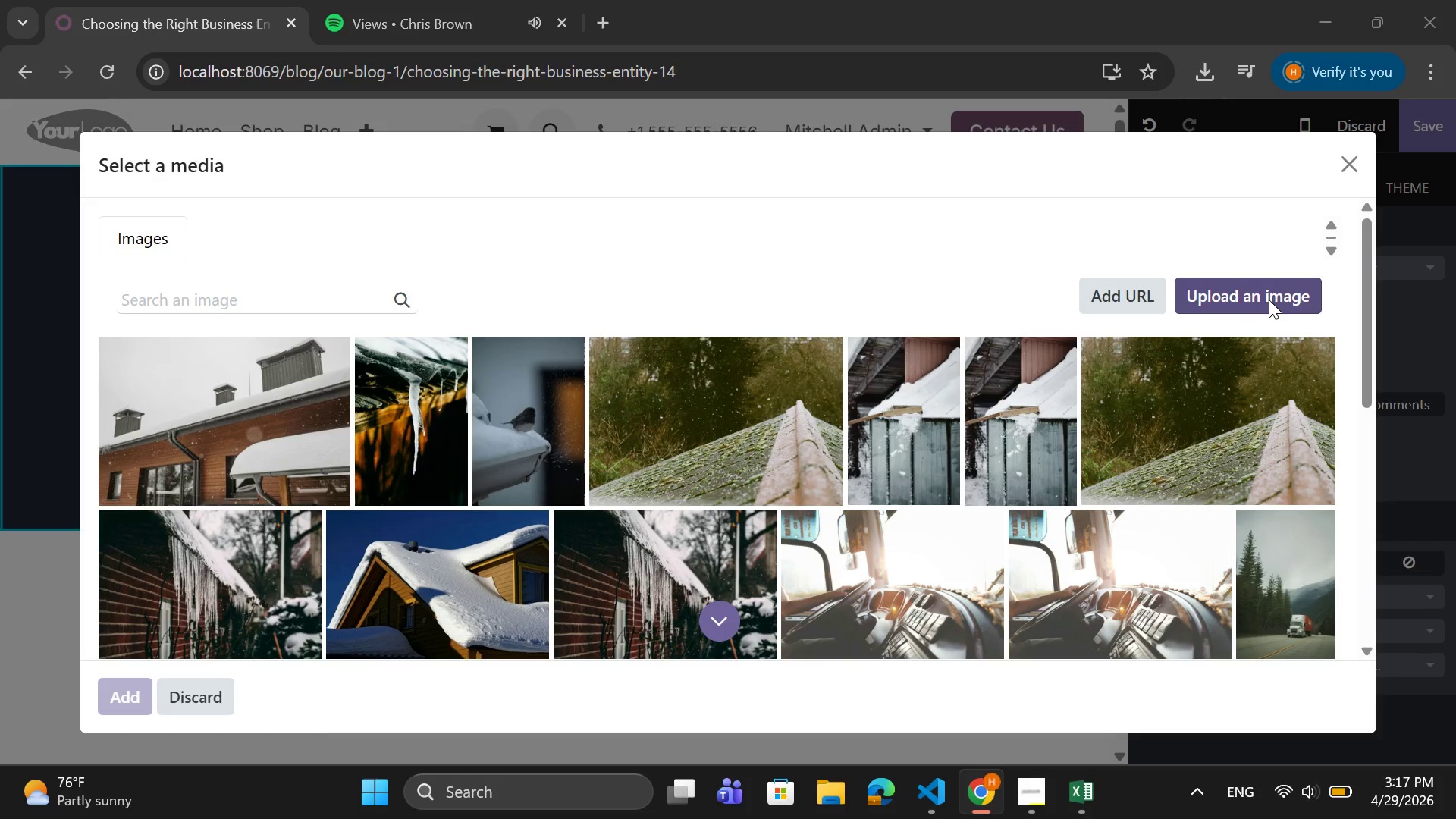 
wait(9.78)
 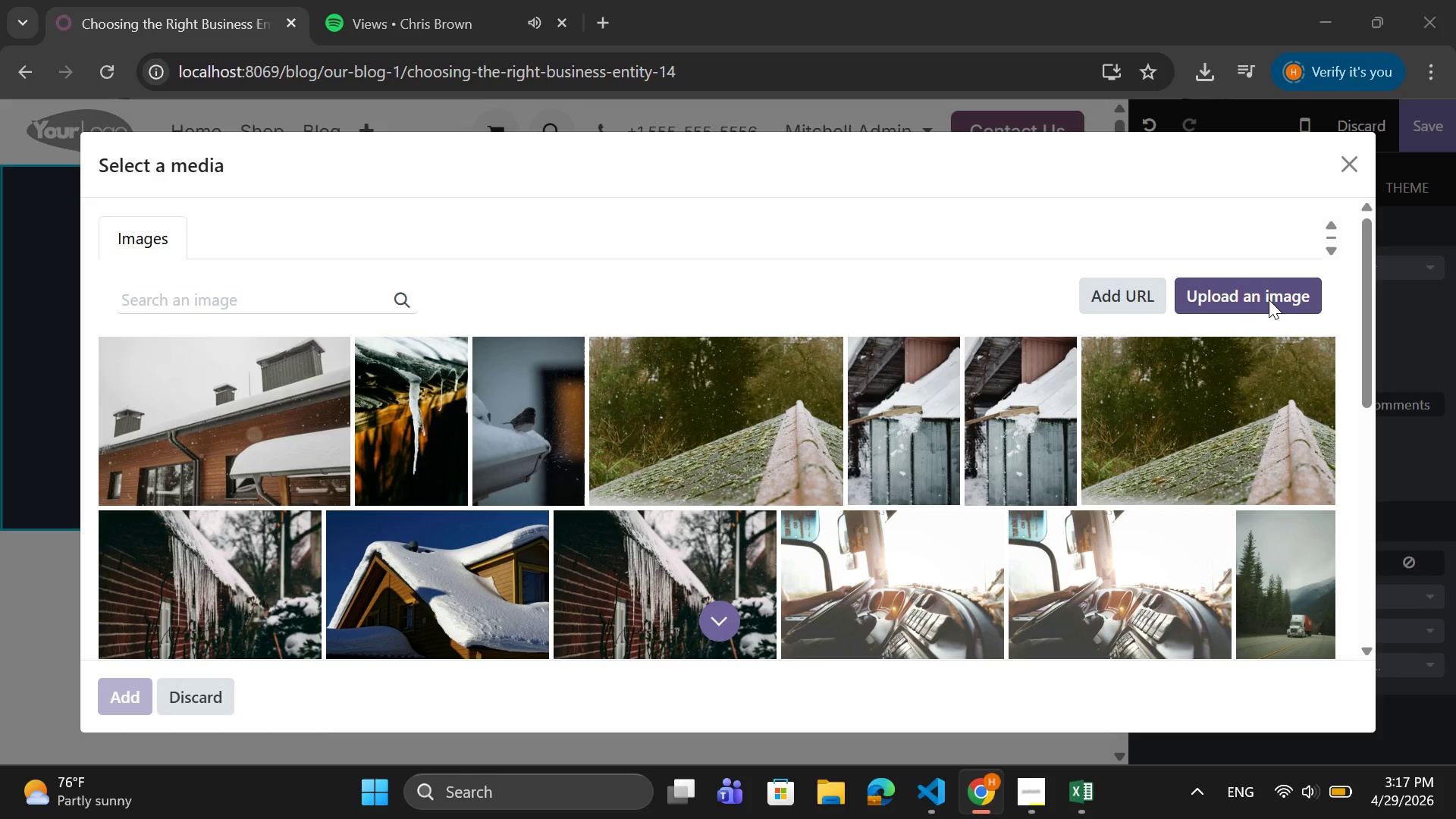 
hold_key(key=ControlLeft, duration=4.42)
left_click([215, 209])
 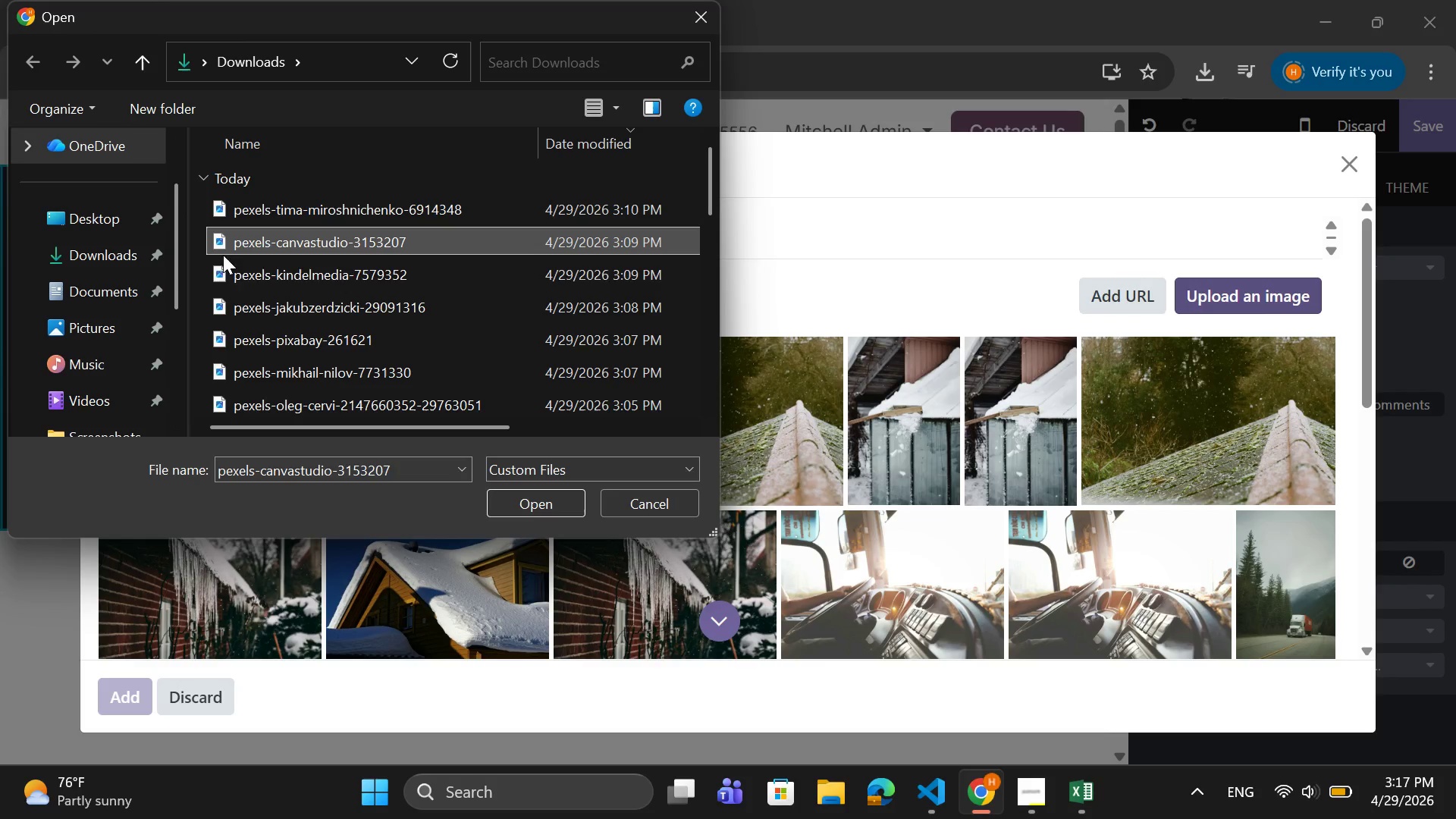 
double_click([226, 268])
 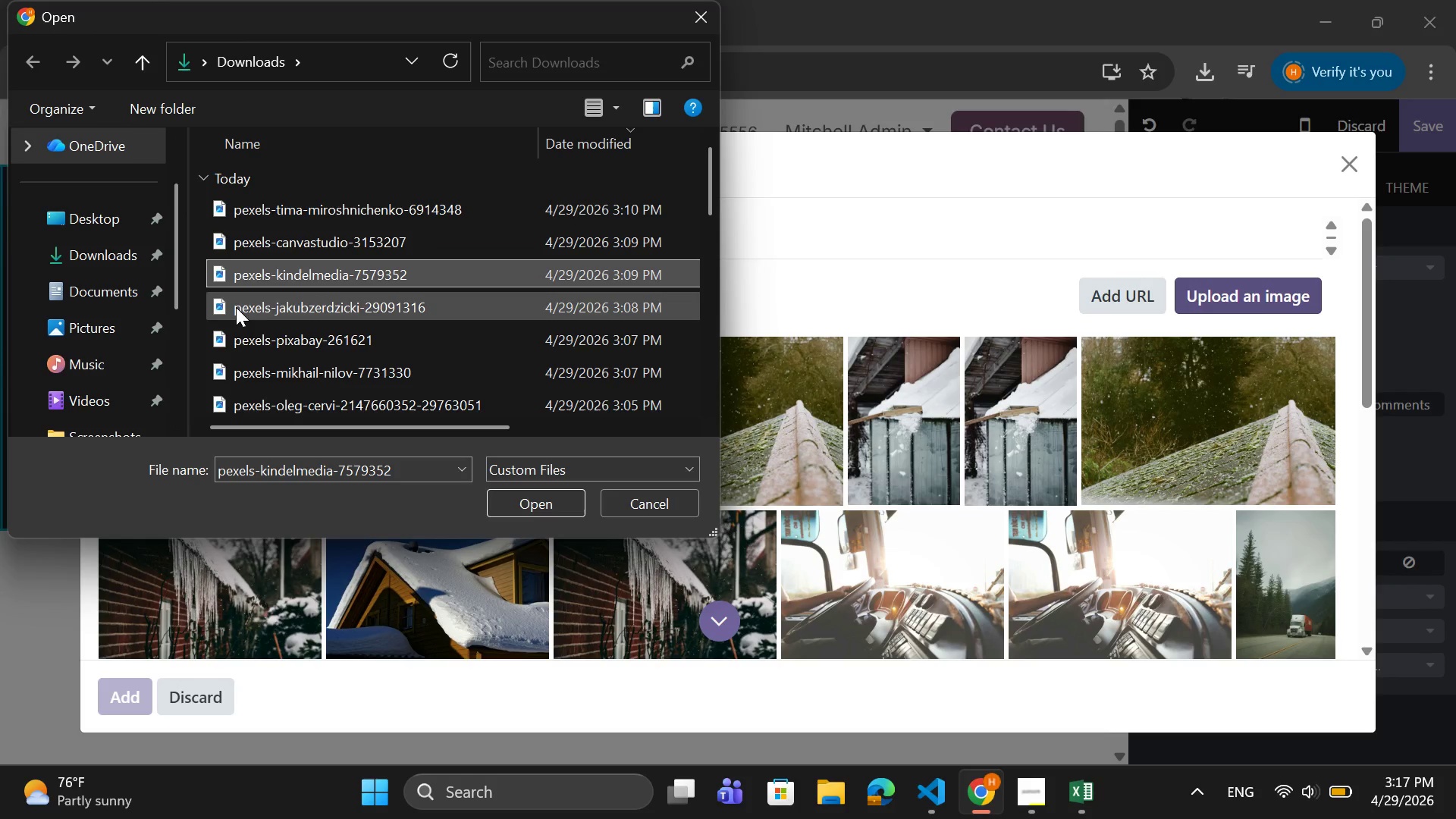 
triple_click([237, 314])
 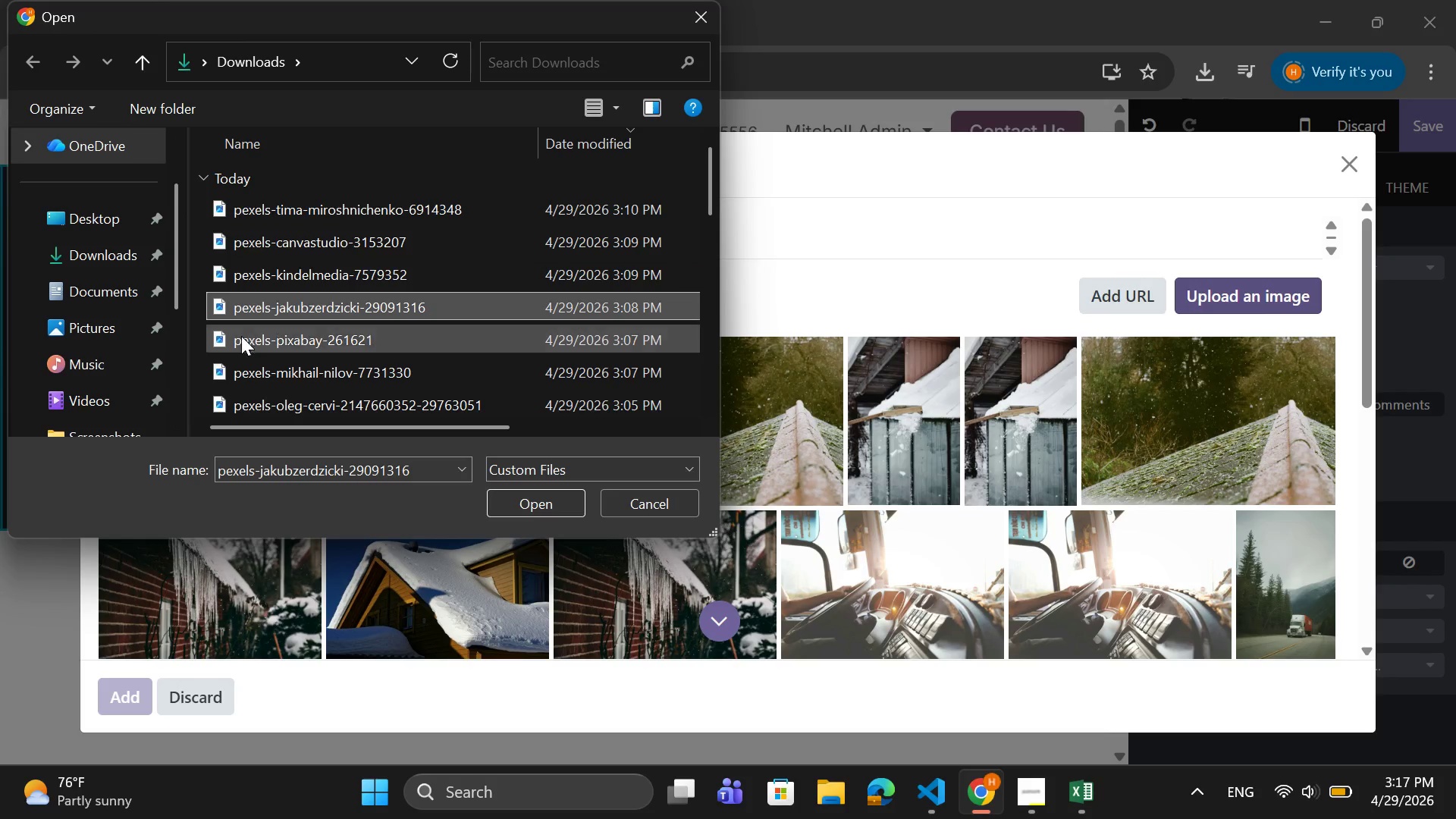 
triple_click([243, 340])
 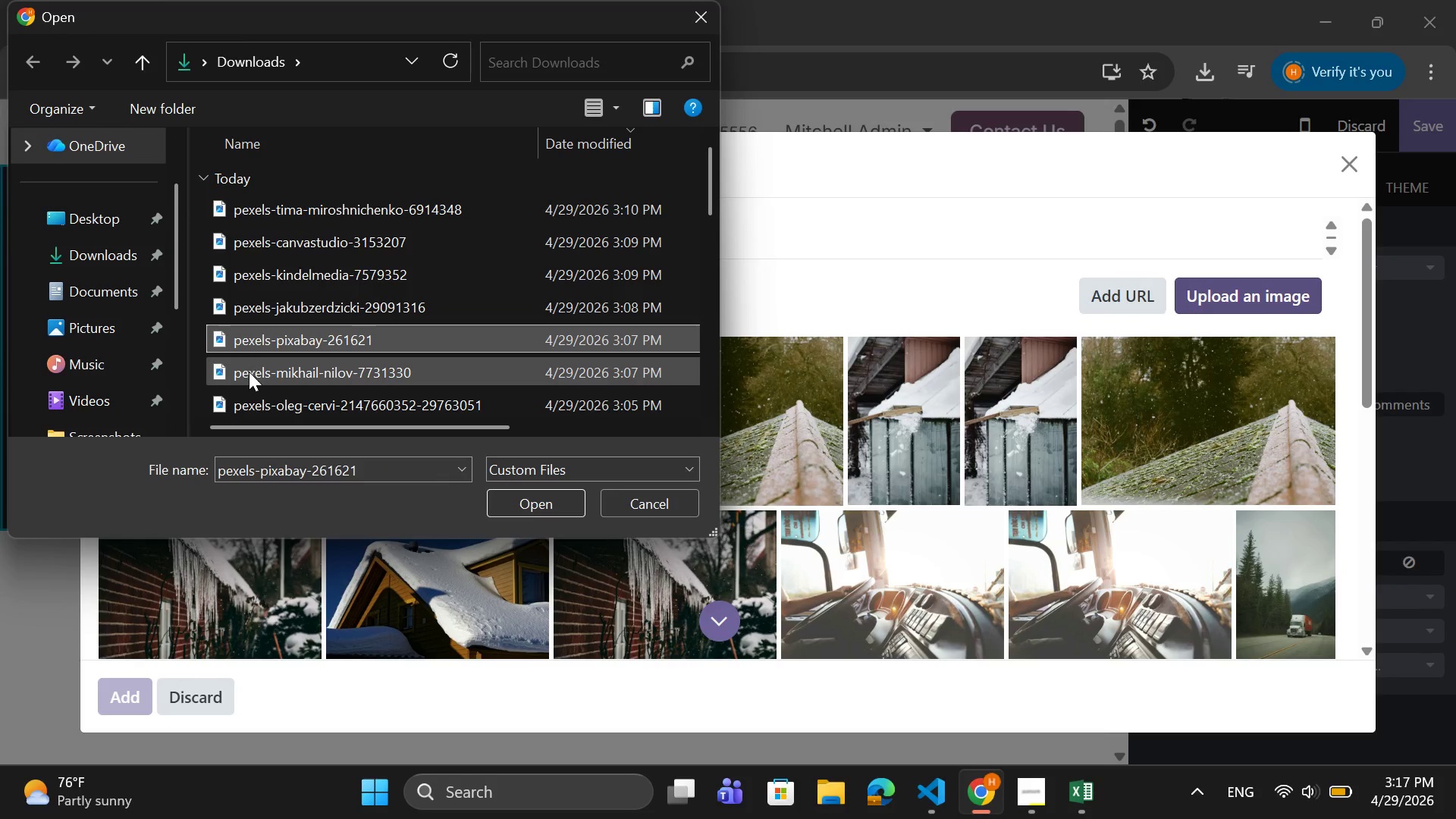 
triple_click([249, 374])
 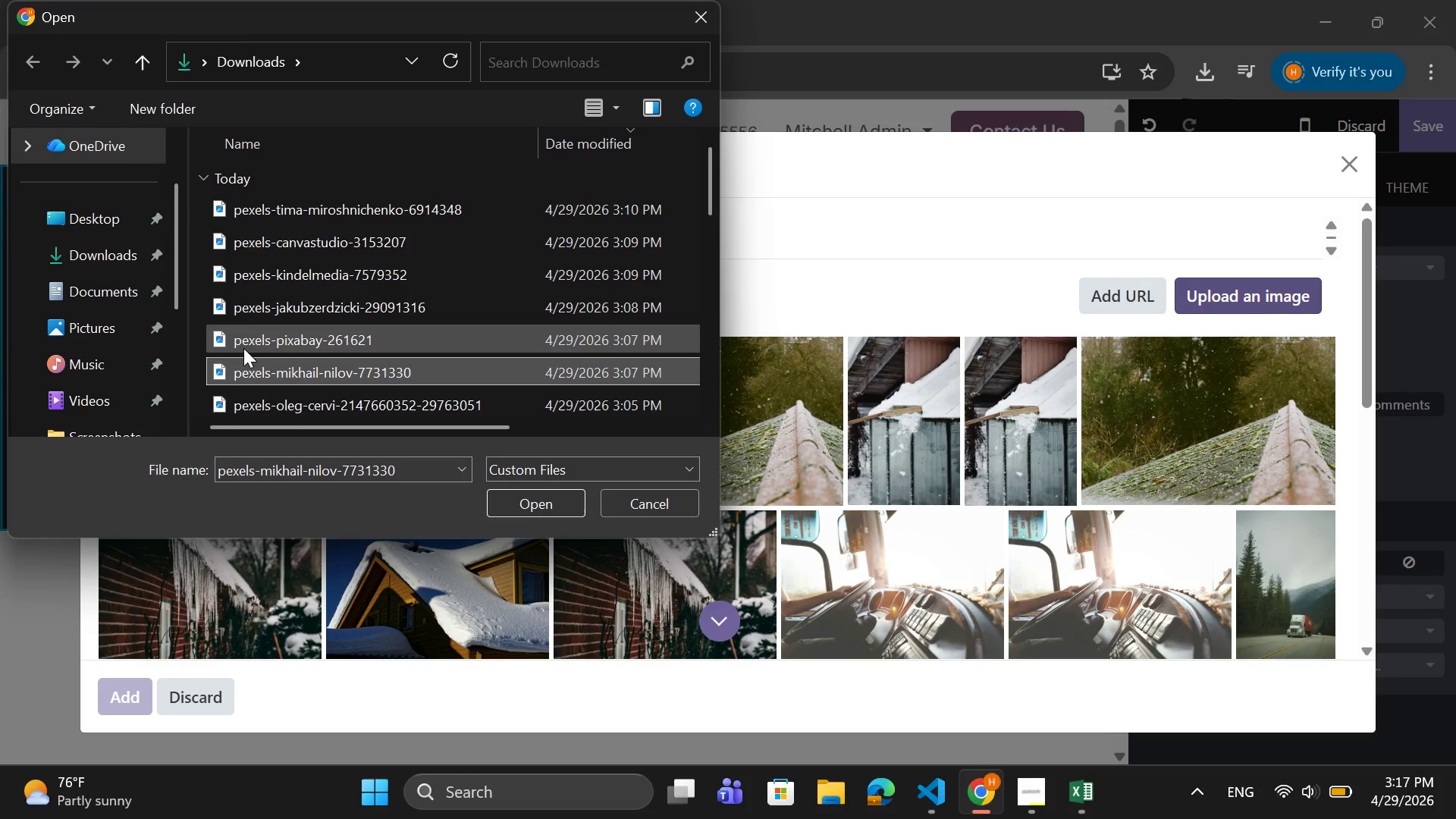 
scroll: coordinate [293, 248], scroll_direction: down, amount: 3.0
 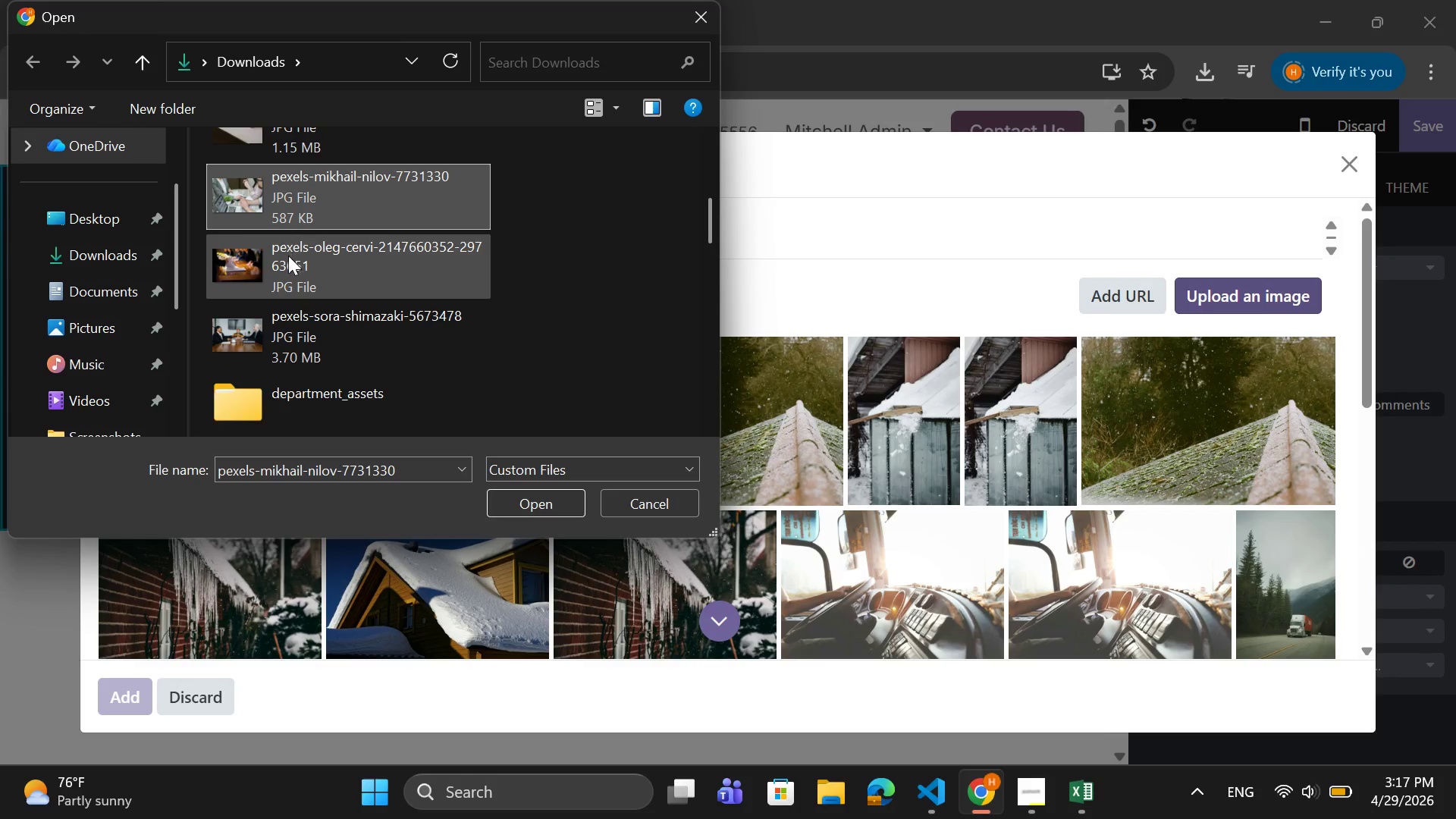 
mouse_move([265, 295])
 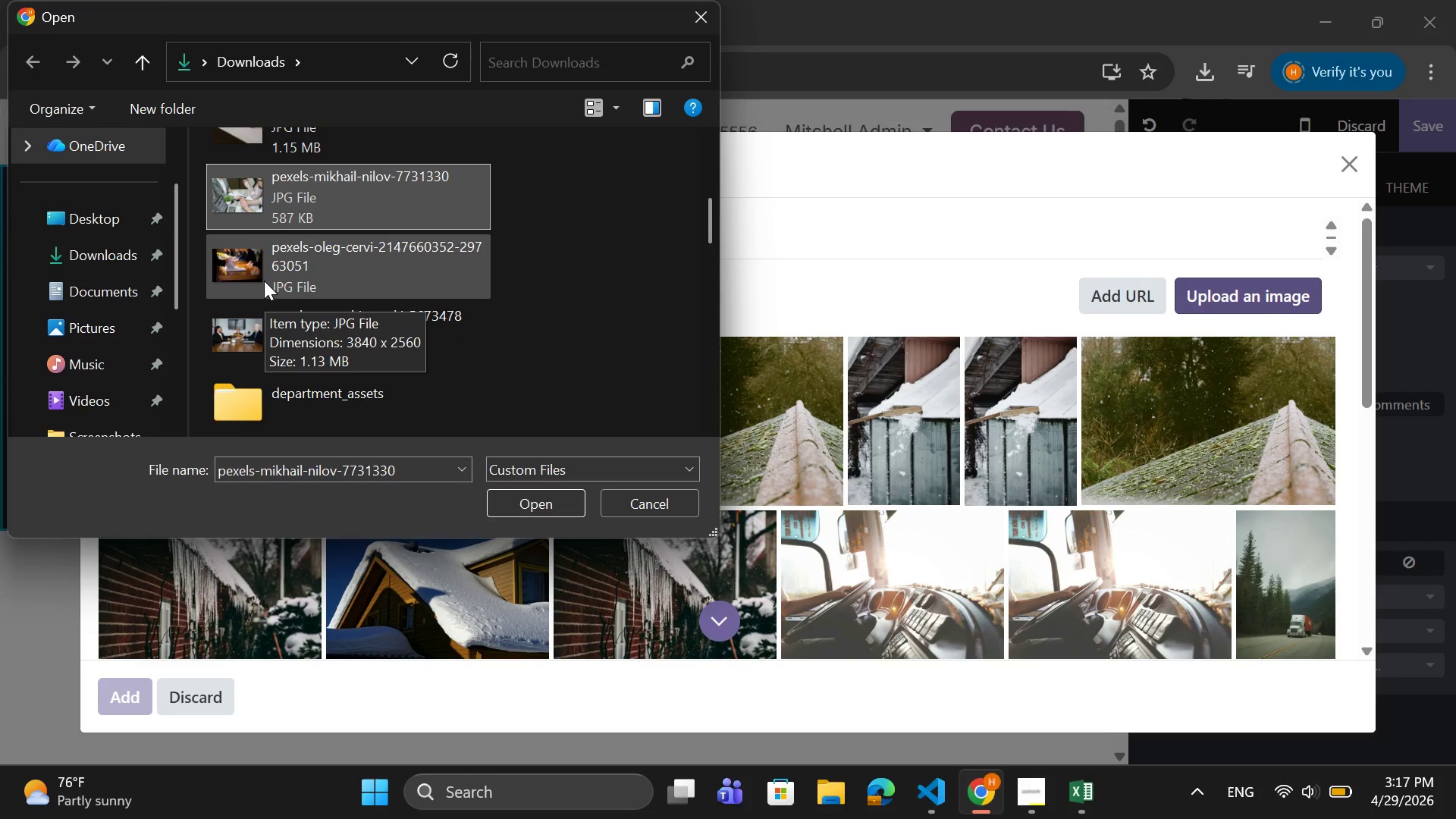 
mouse_move([249, 290])
 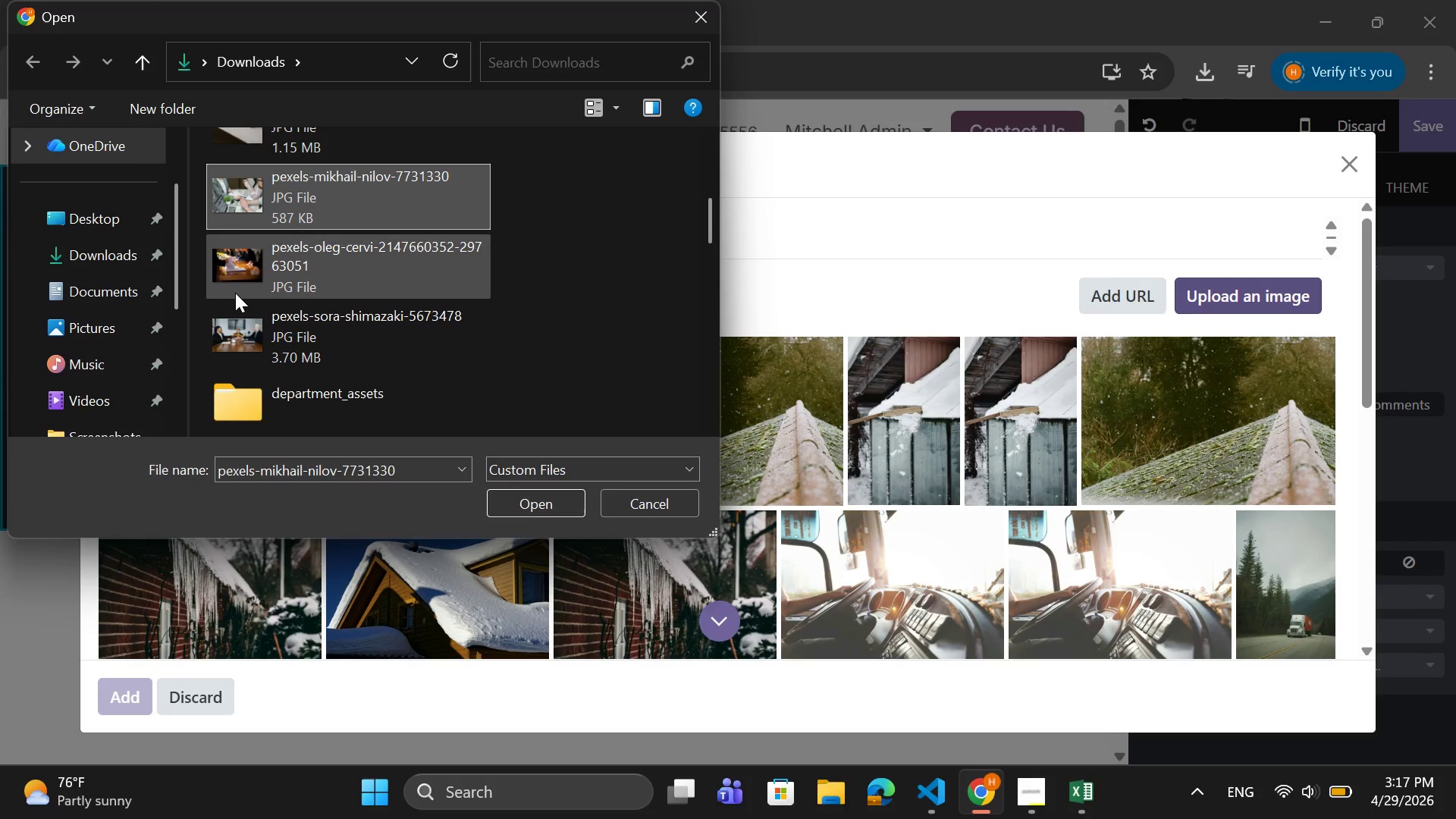 
mouse_move([244, 278])
 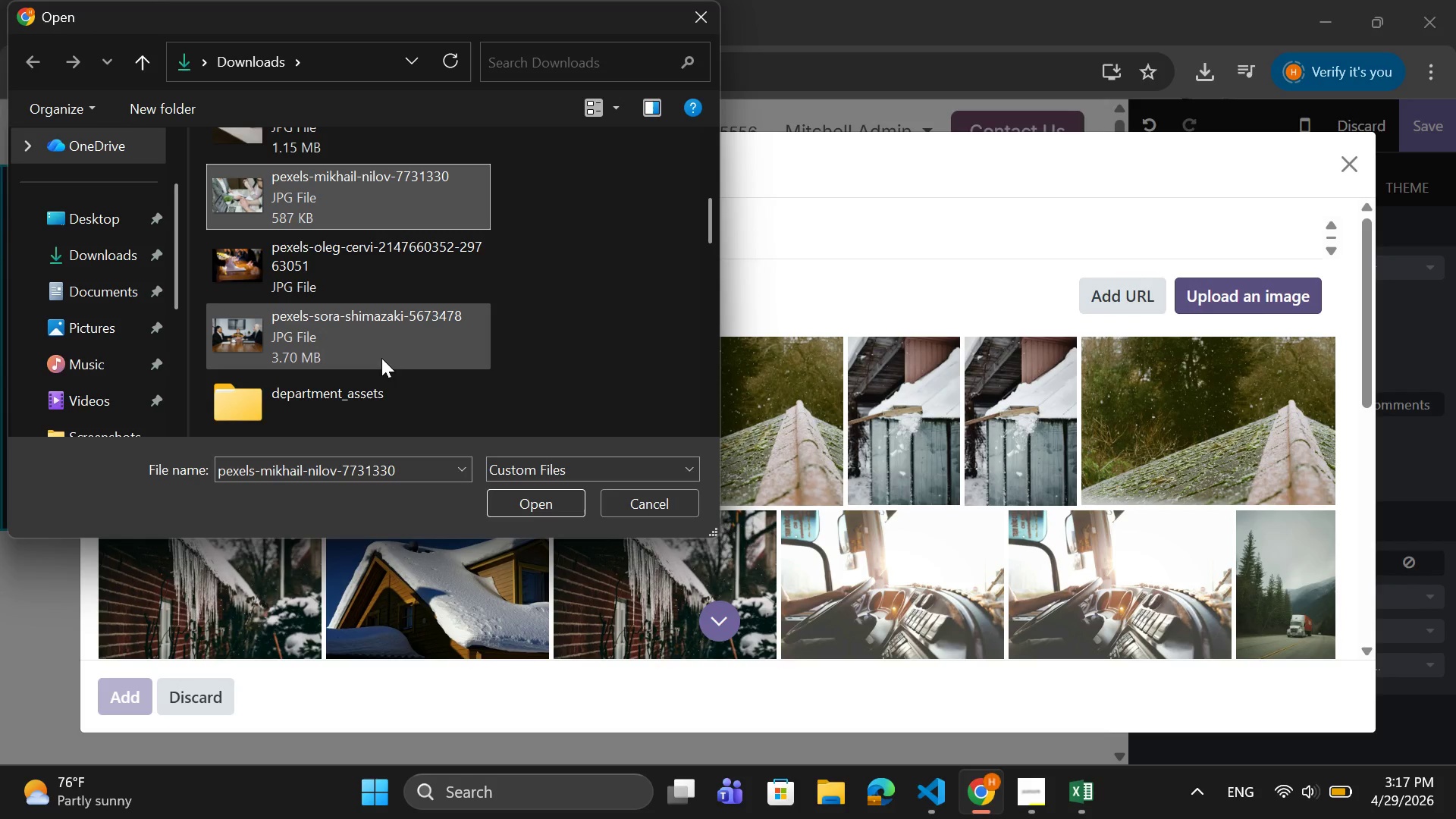 
scroll: coordinate [369, 317], scroll_direction: up, amount: 2.0
 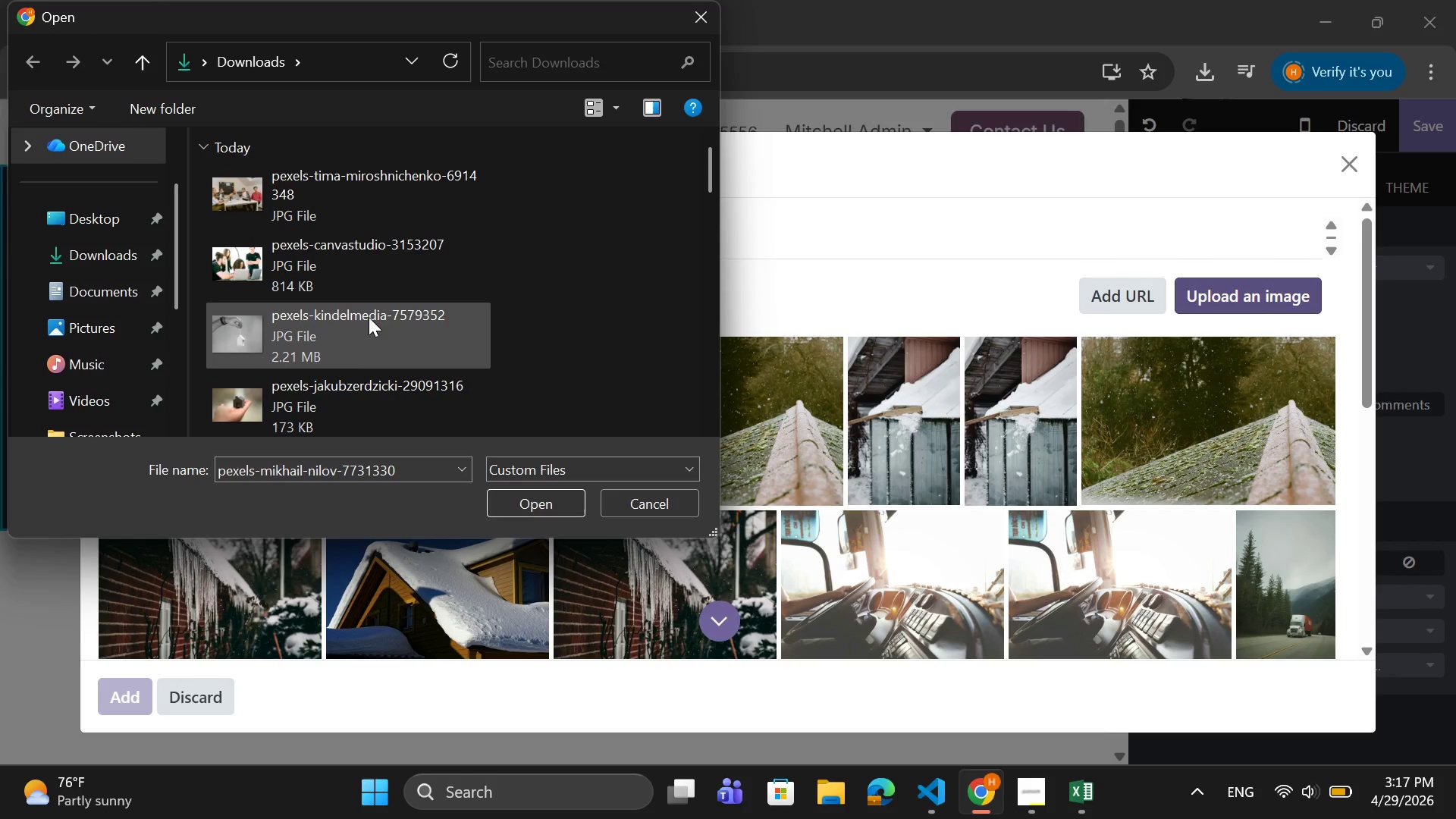 
scroll: coordinate [369, 317], scroll_direction: down, amount: 2.0
 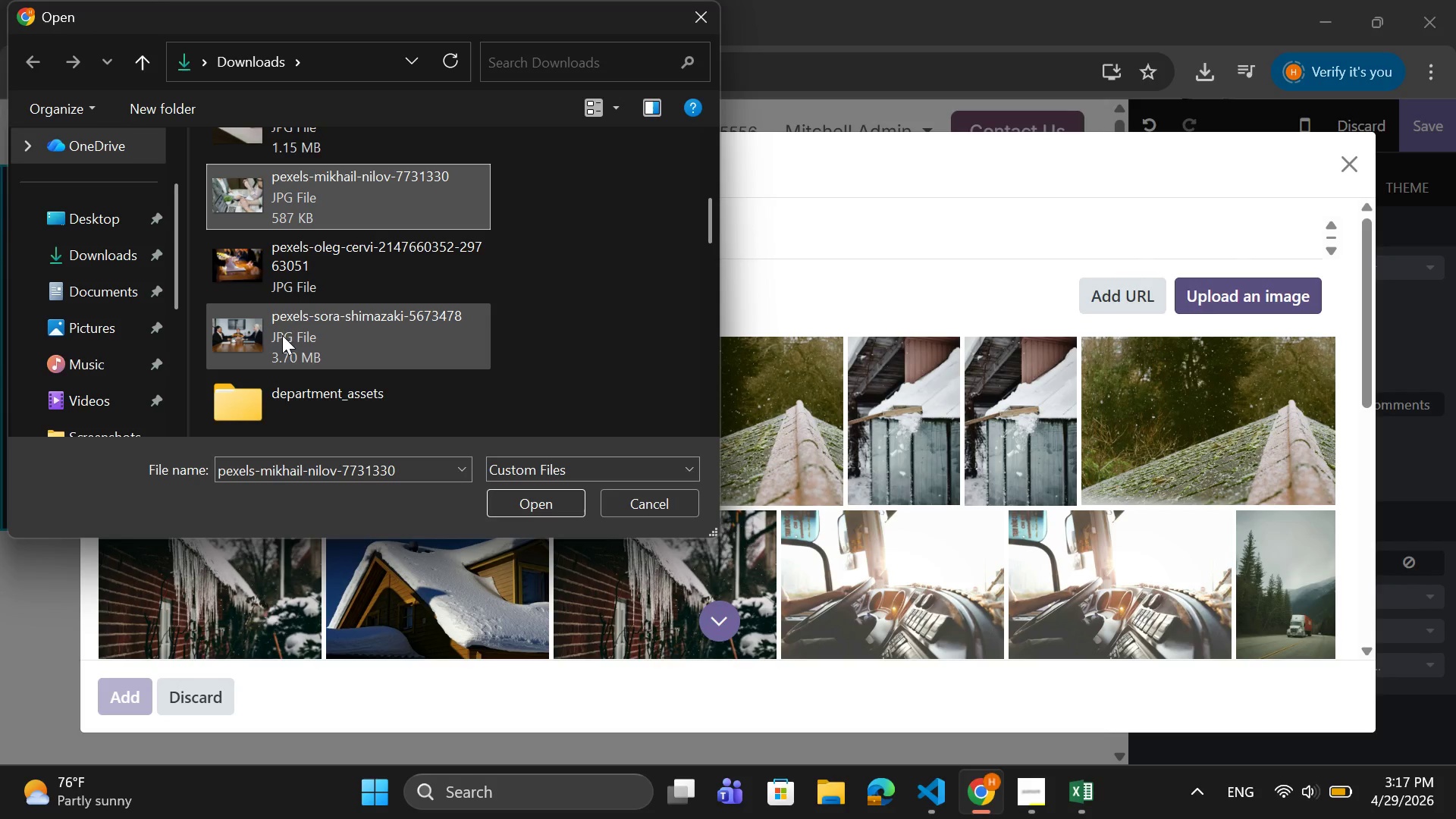 
left_click([250, 334])
 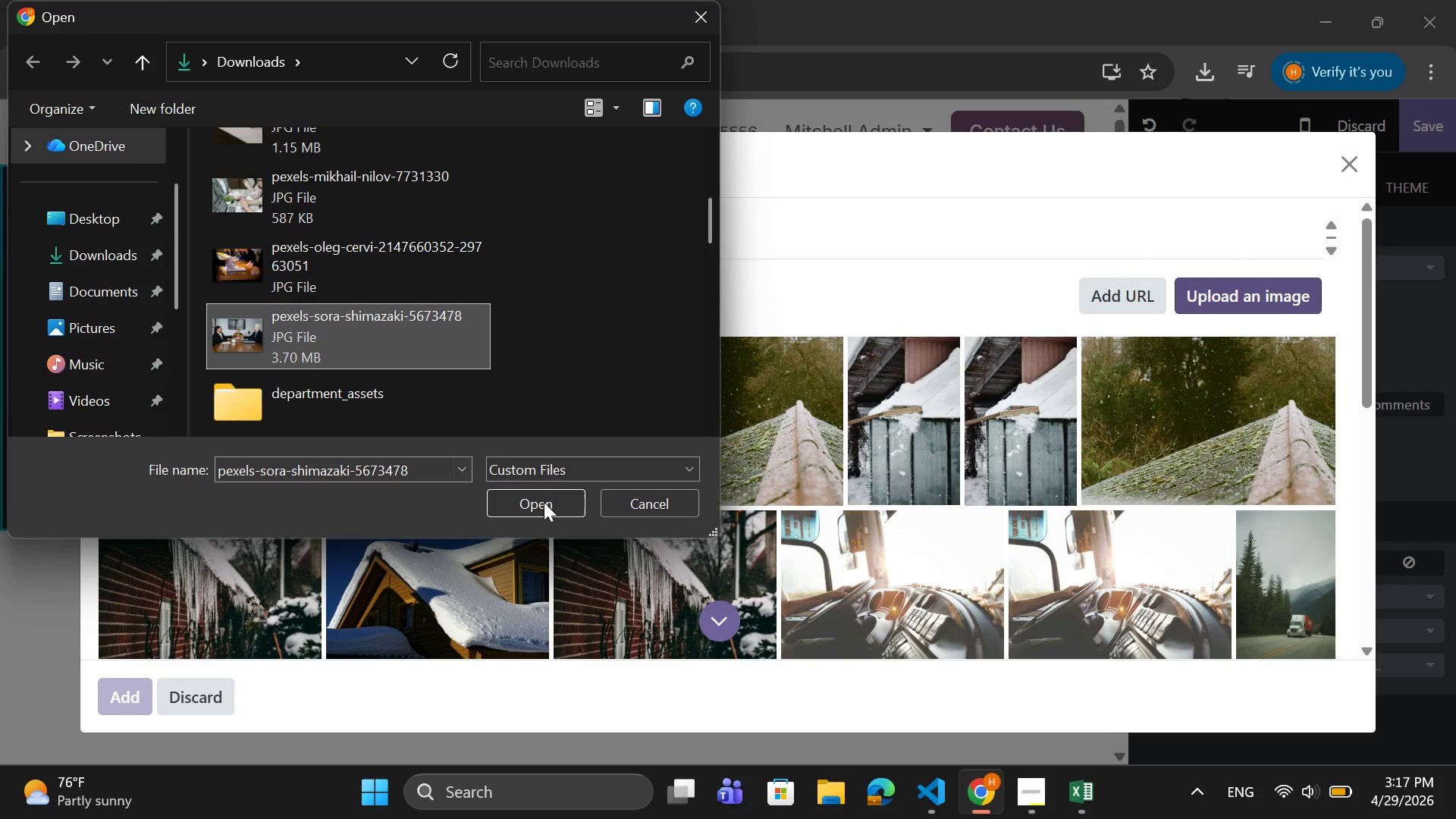 
left_click([546, 509])
 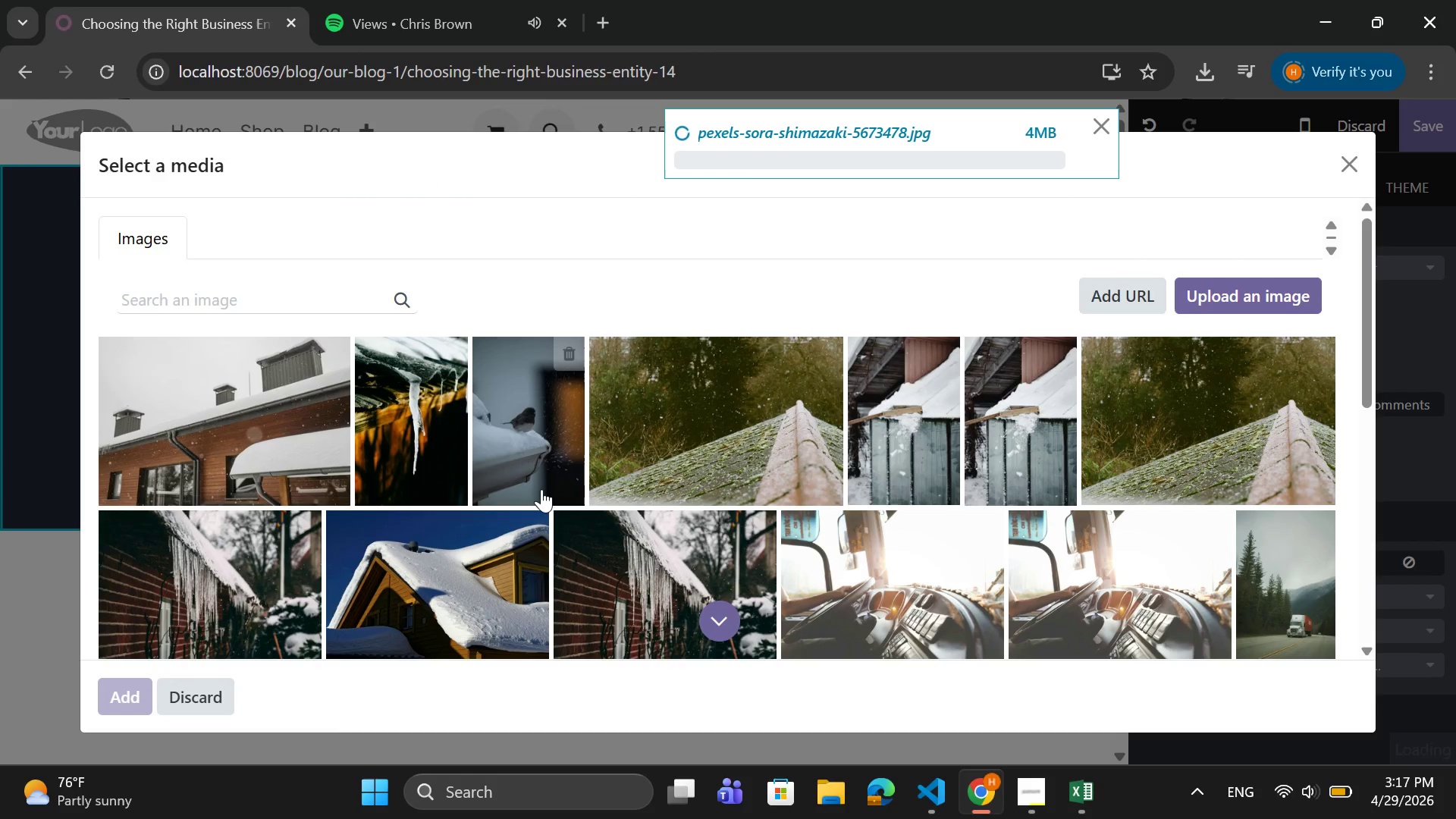 
mouse_move([544, 466])
 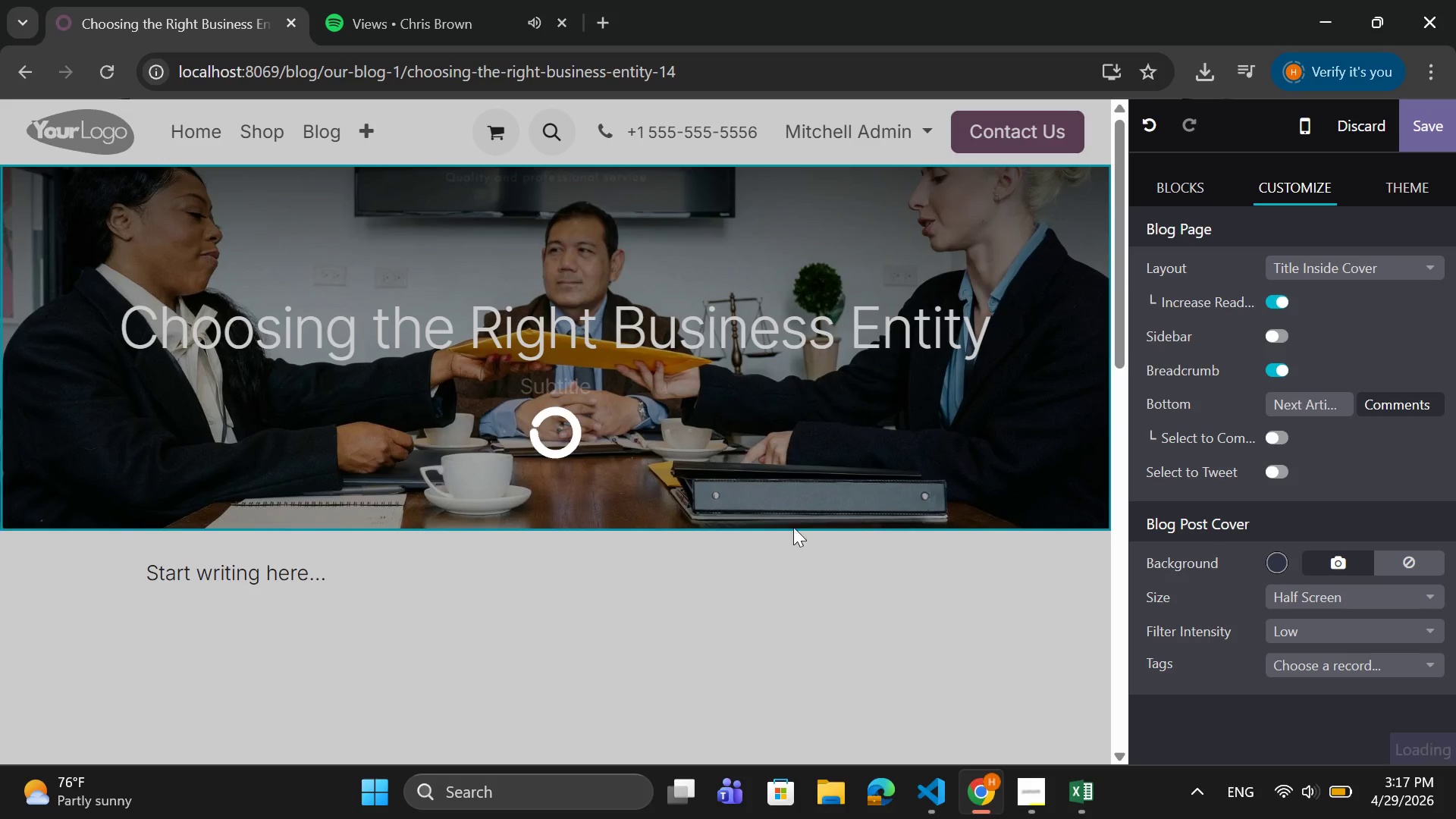 
wait(7.67)
 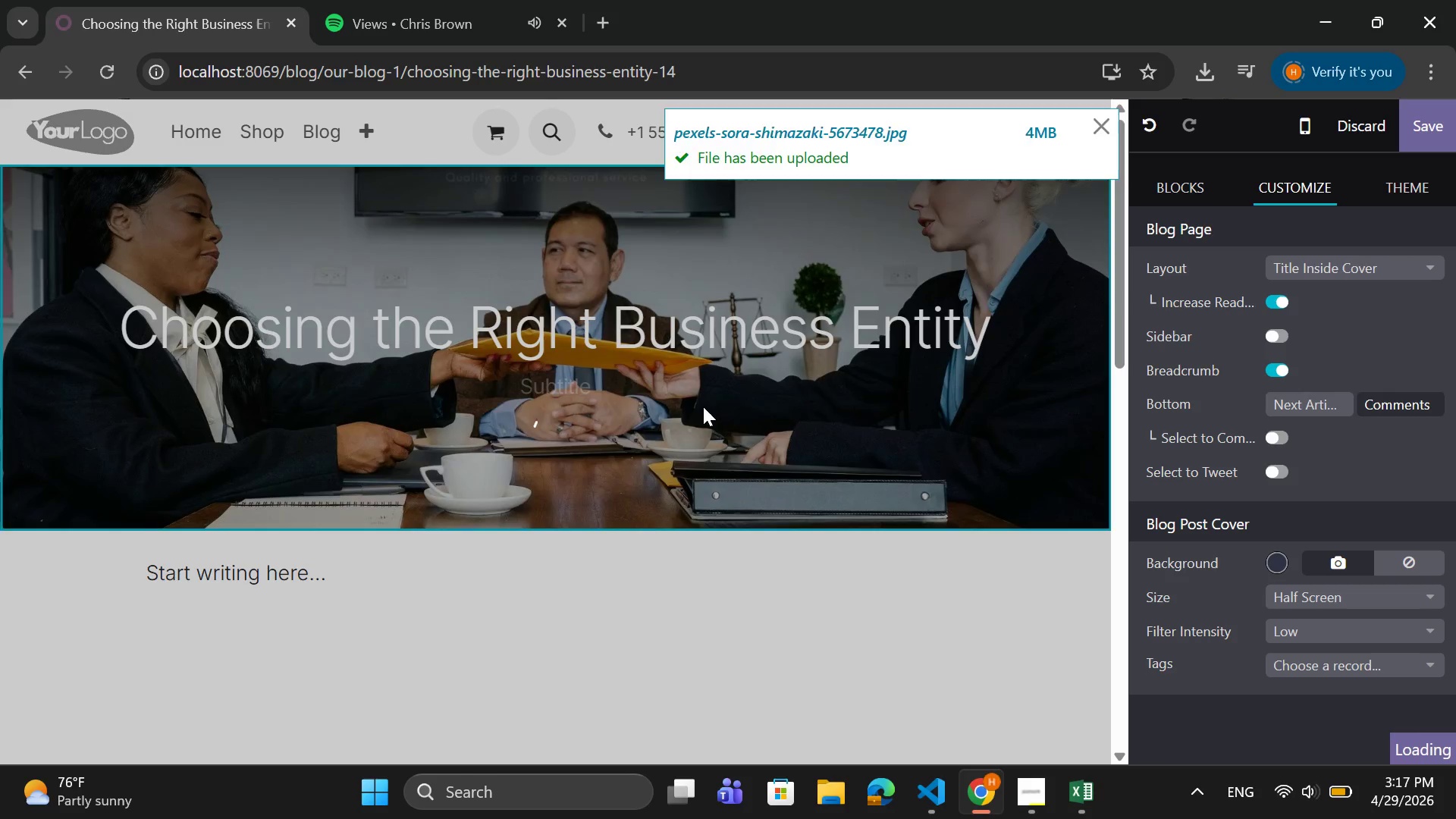 
left_click_drag(start_coordinate=[381, 574], to_coordinate=[89, 570])
 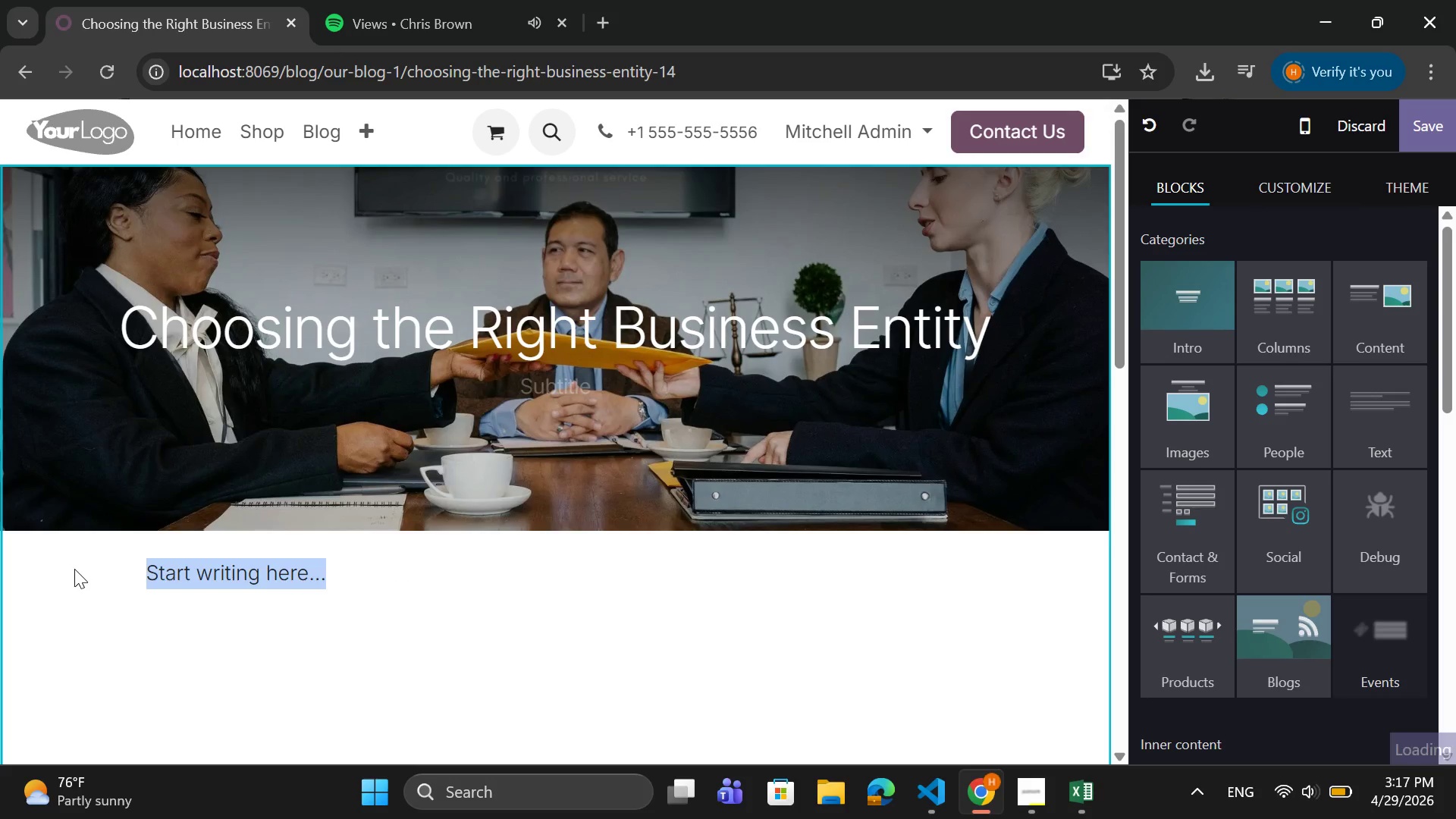 
key(Backspace)
 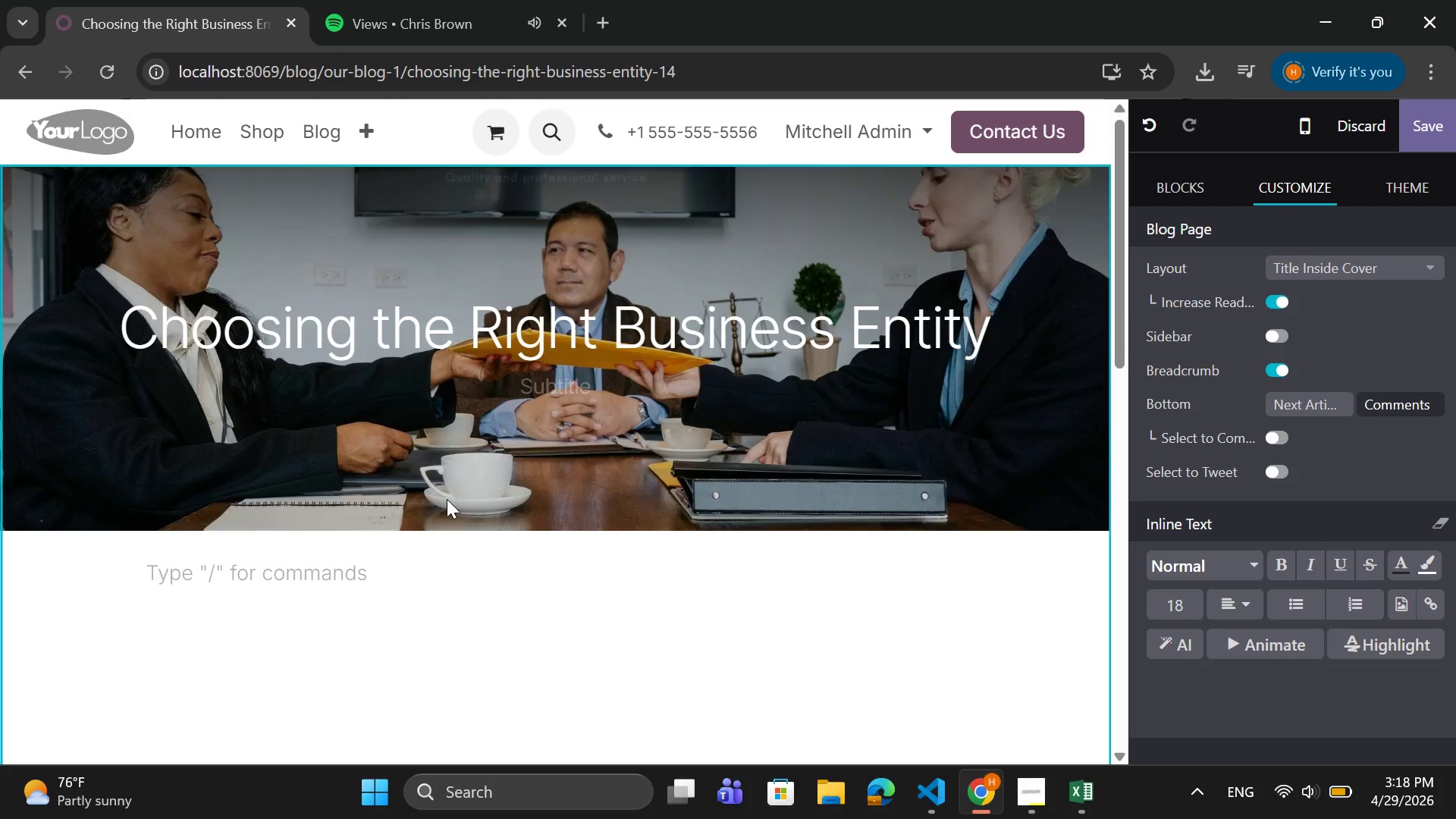 
wait(20.94)
 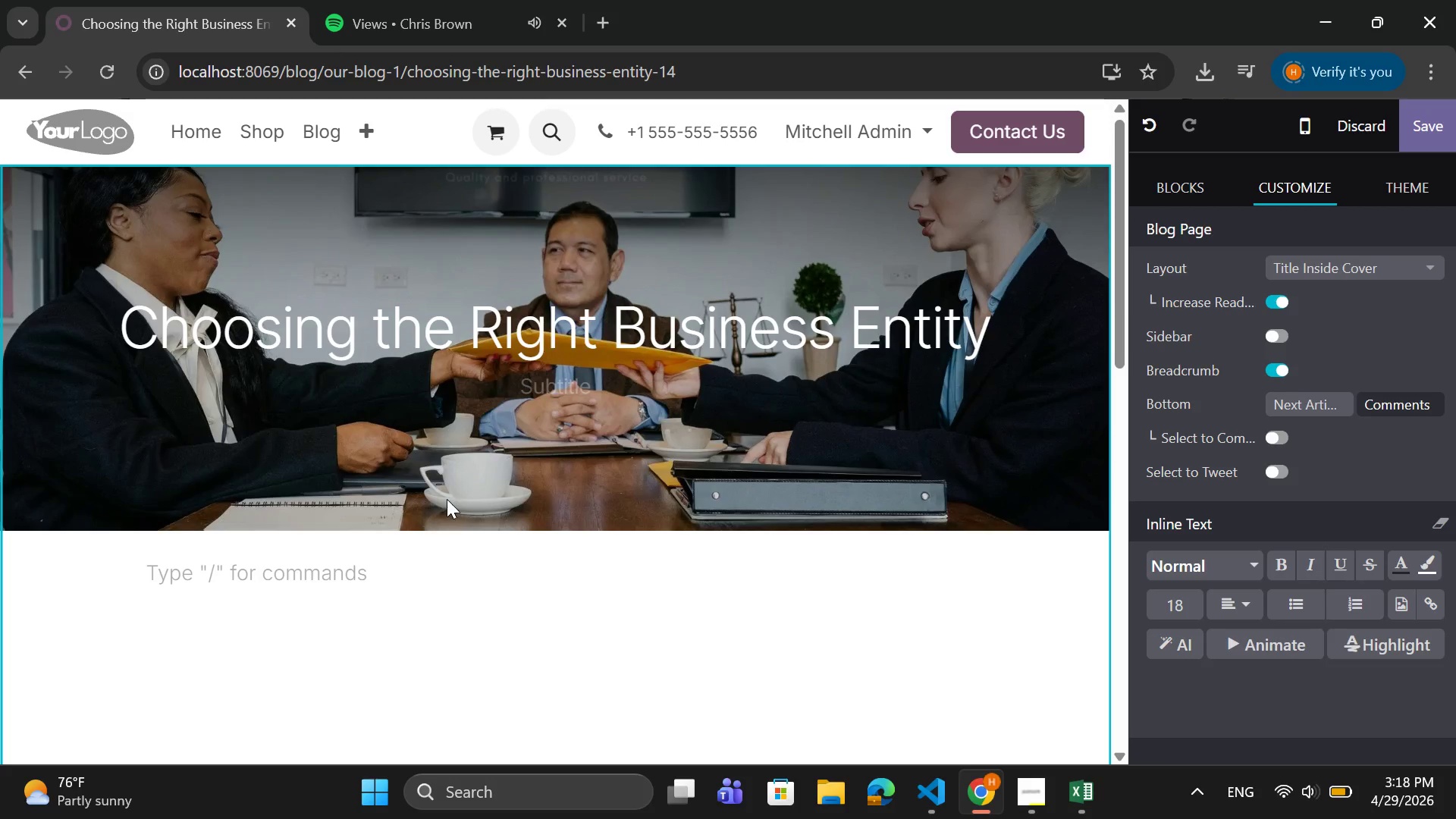 
left_click([1175, 178])
 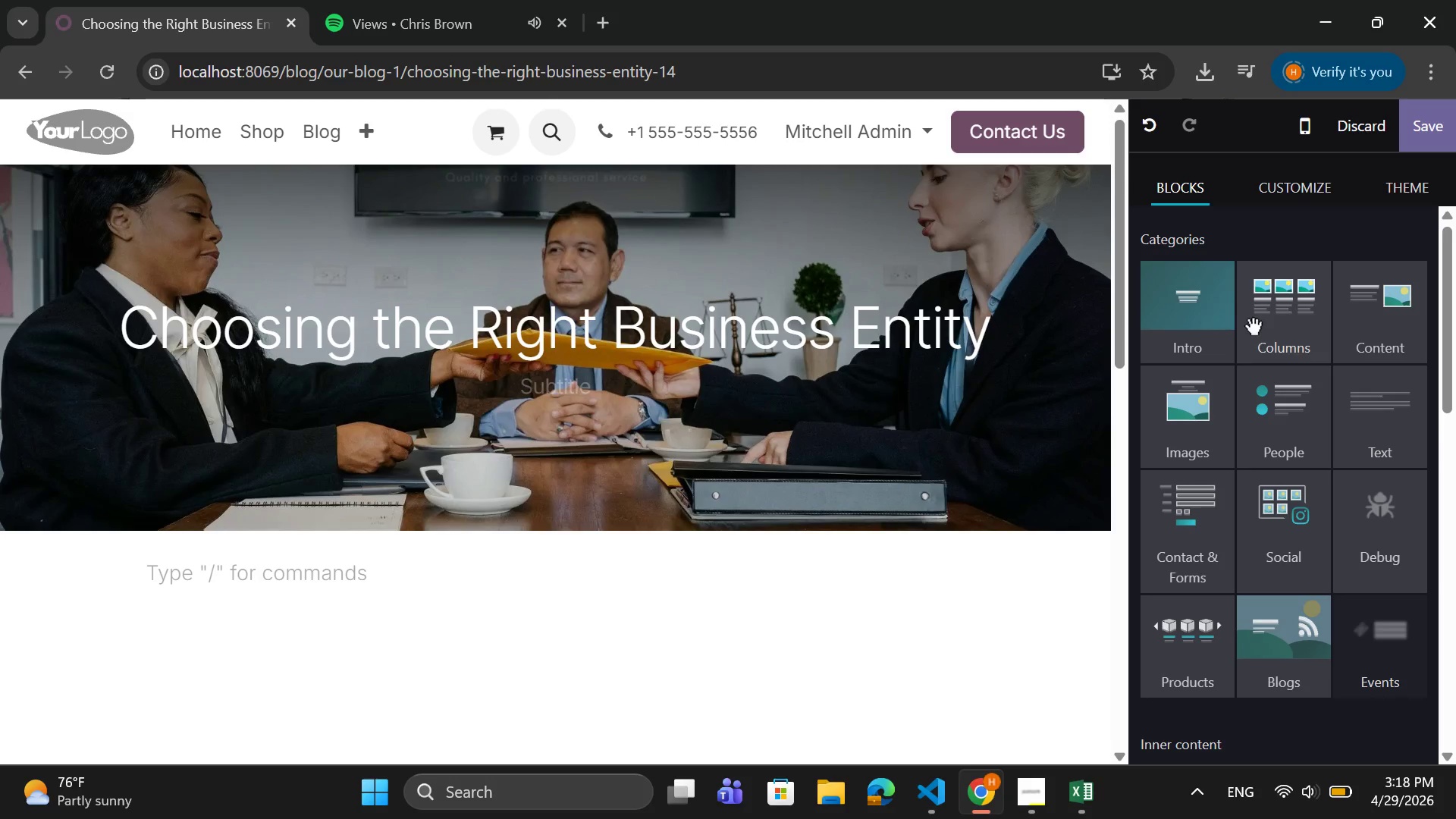 
left_click([1175, 324])
 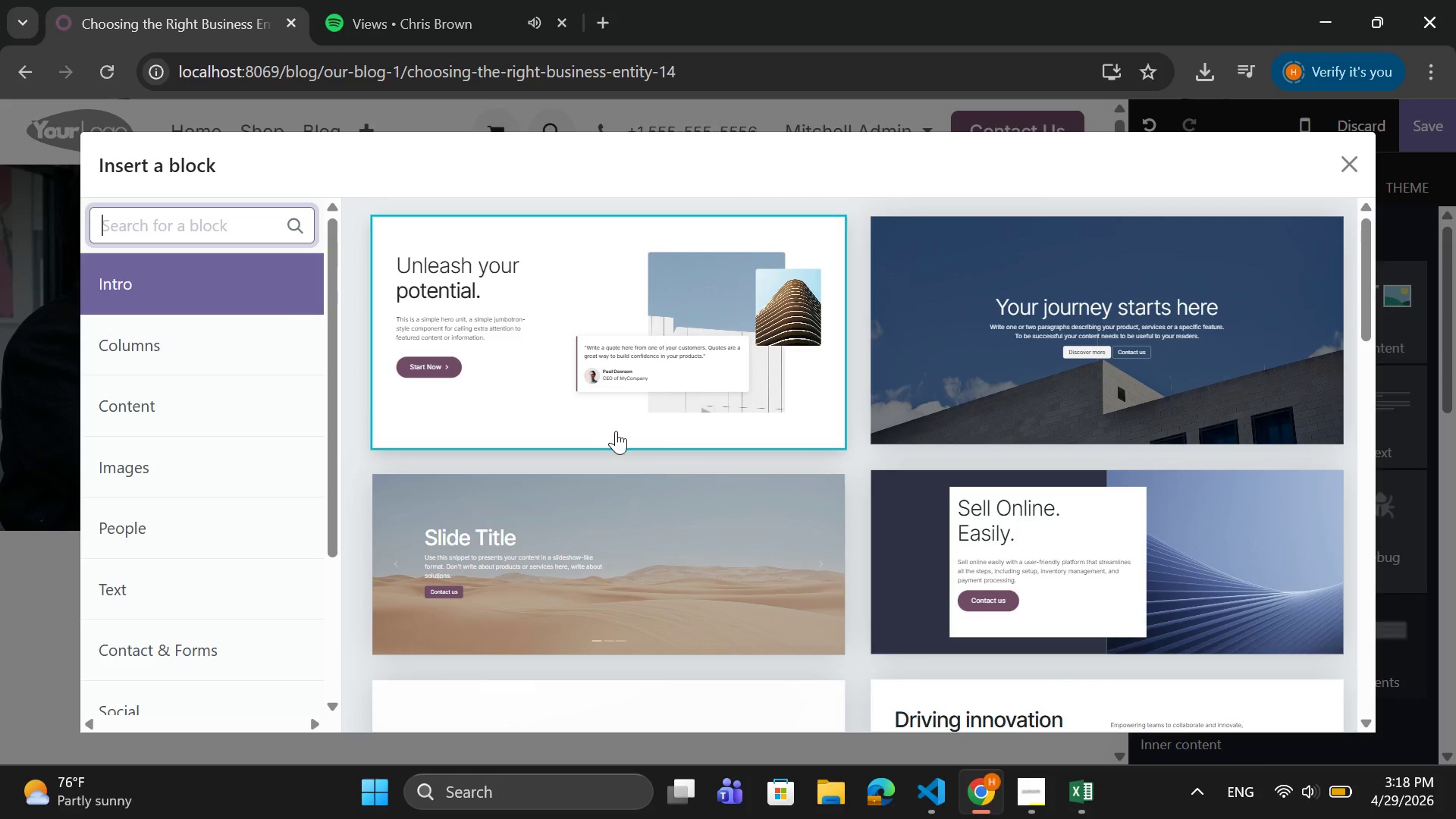 
wait(5.42)
 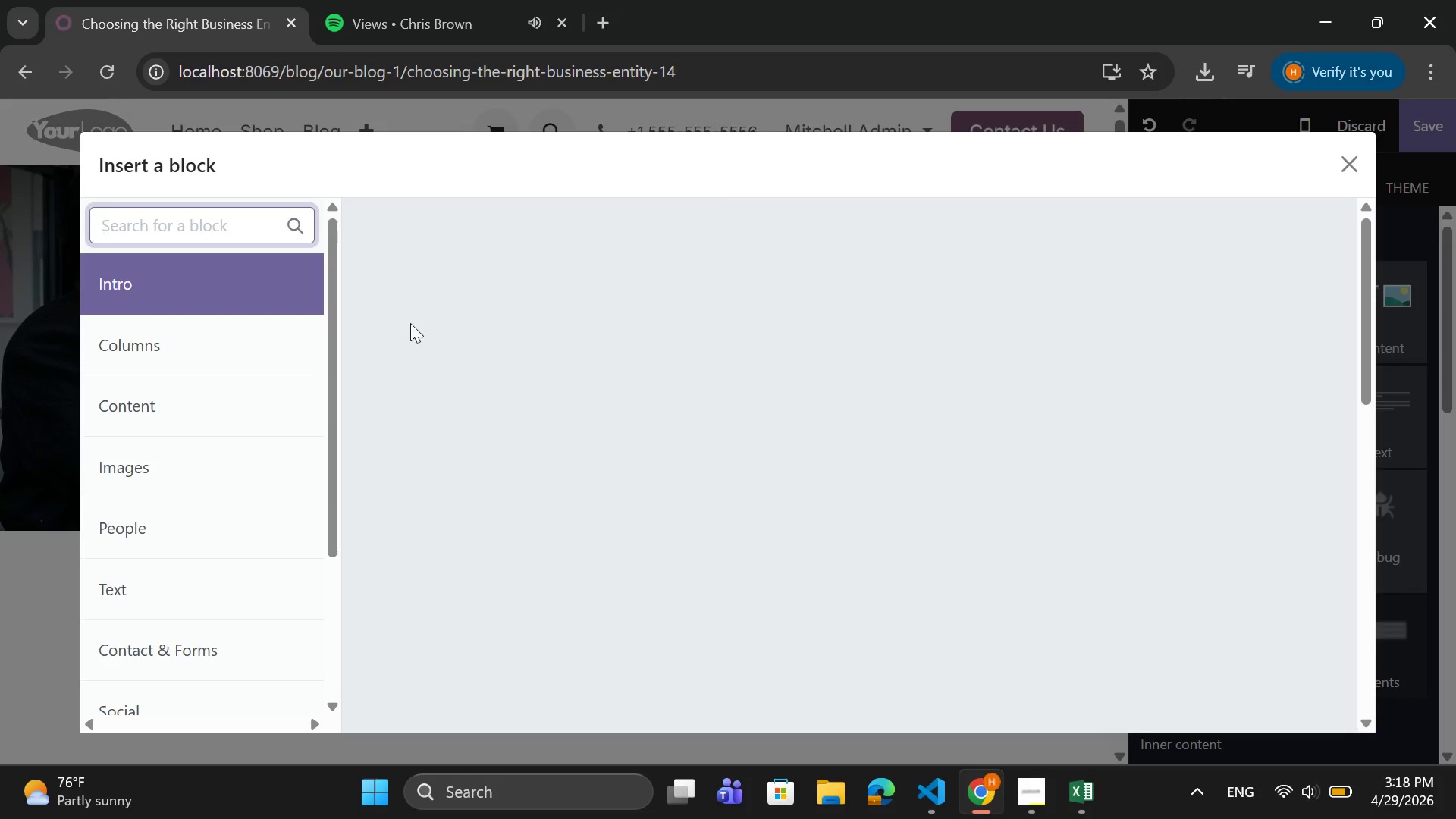 
scroll: coordinate [880, 428], scroll_direction: down, amount: 2.0
 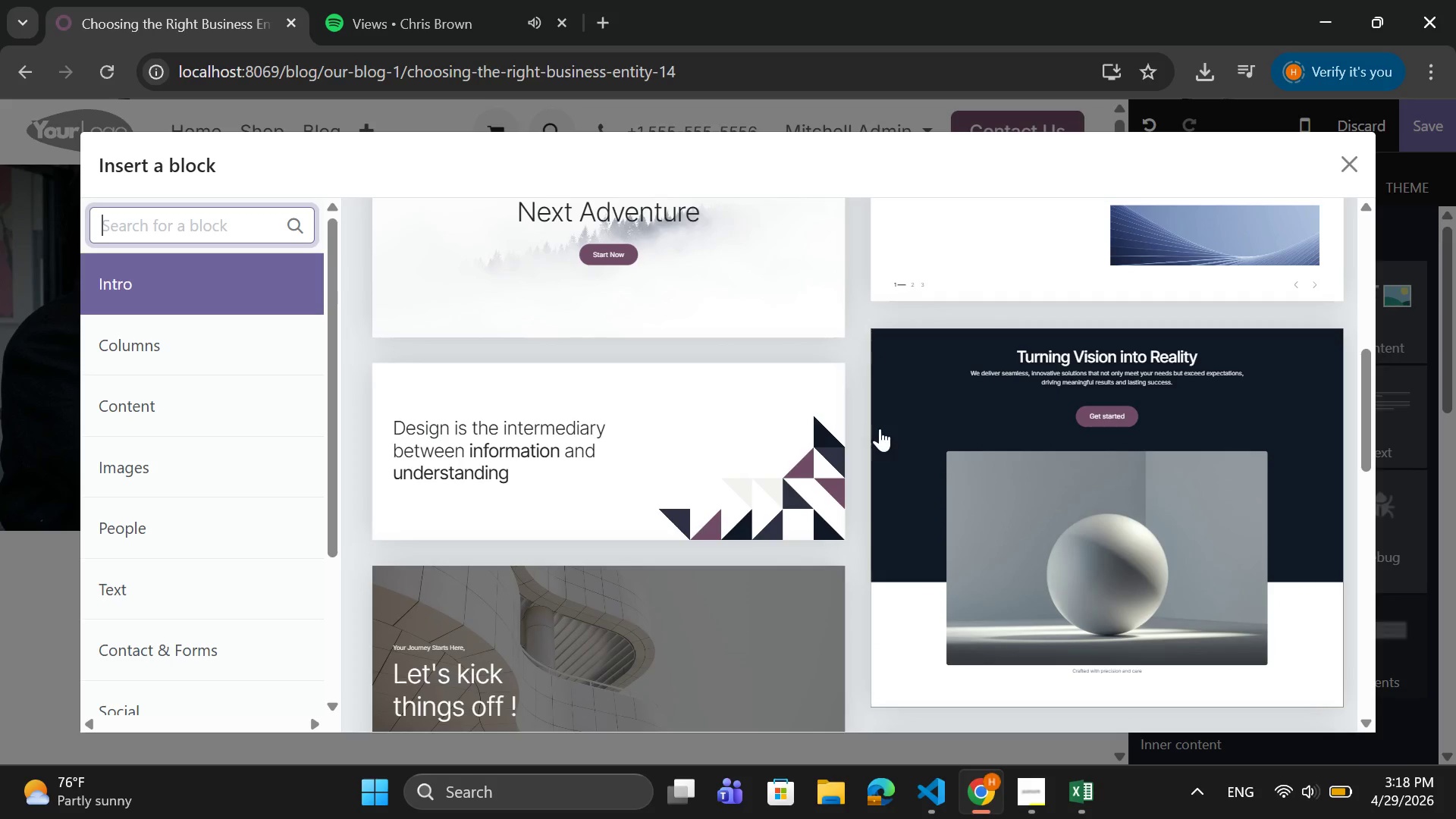 
scroll: coordinate [880, 428], scroll_direction: up, amount: 1.0
 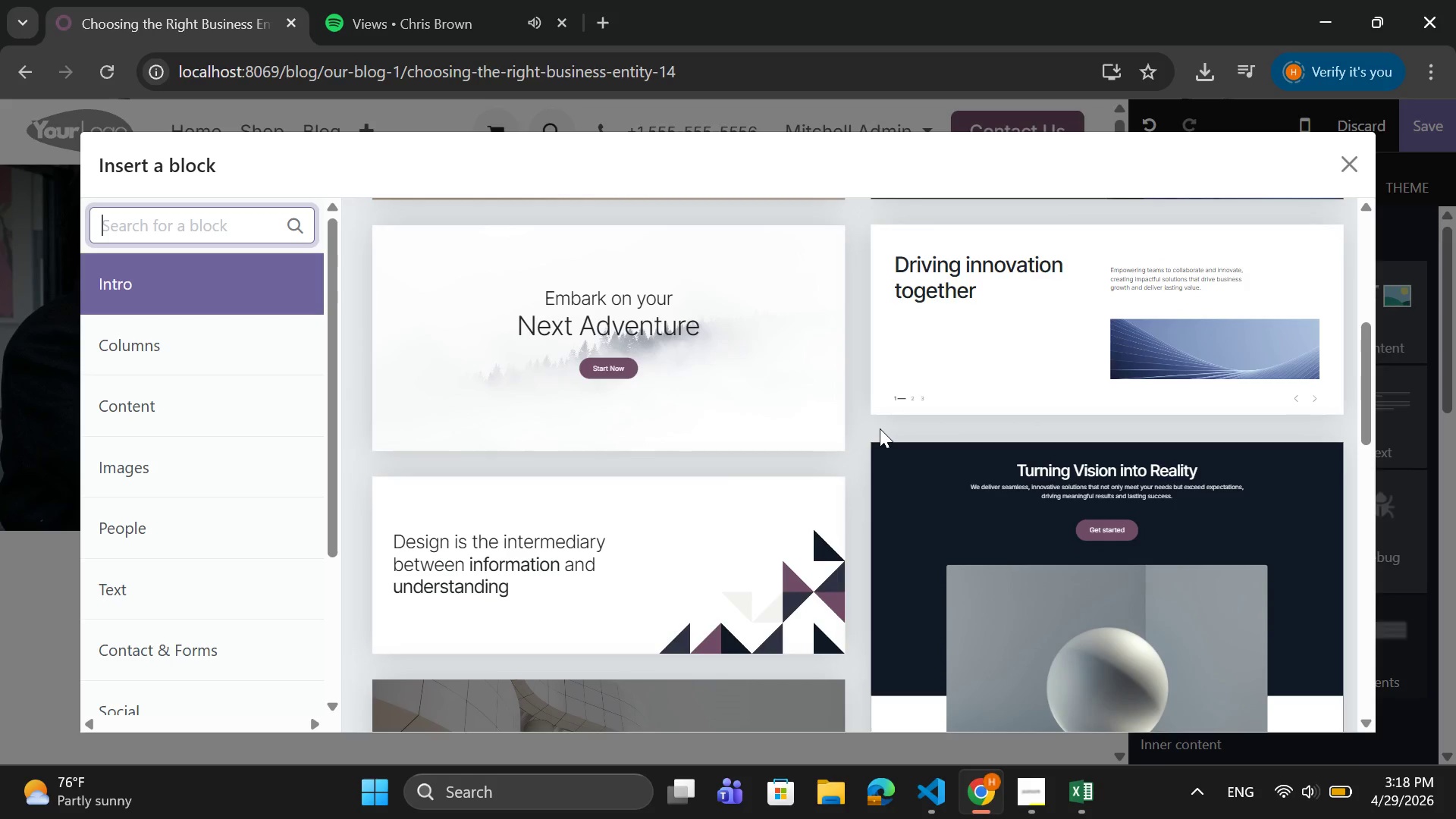 
scroll: coordinate [880, 419], scroll_direction: down, amount: 2.0
 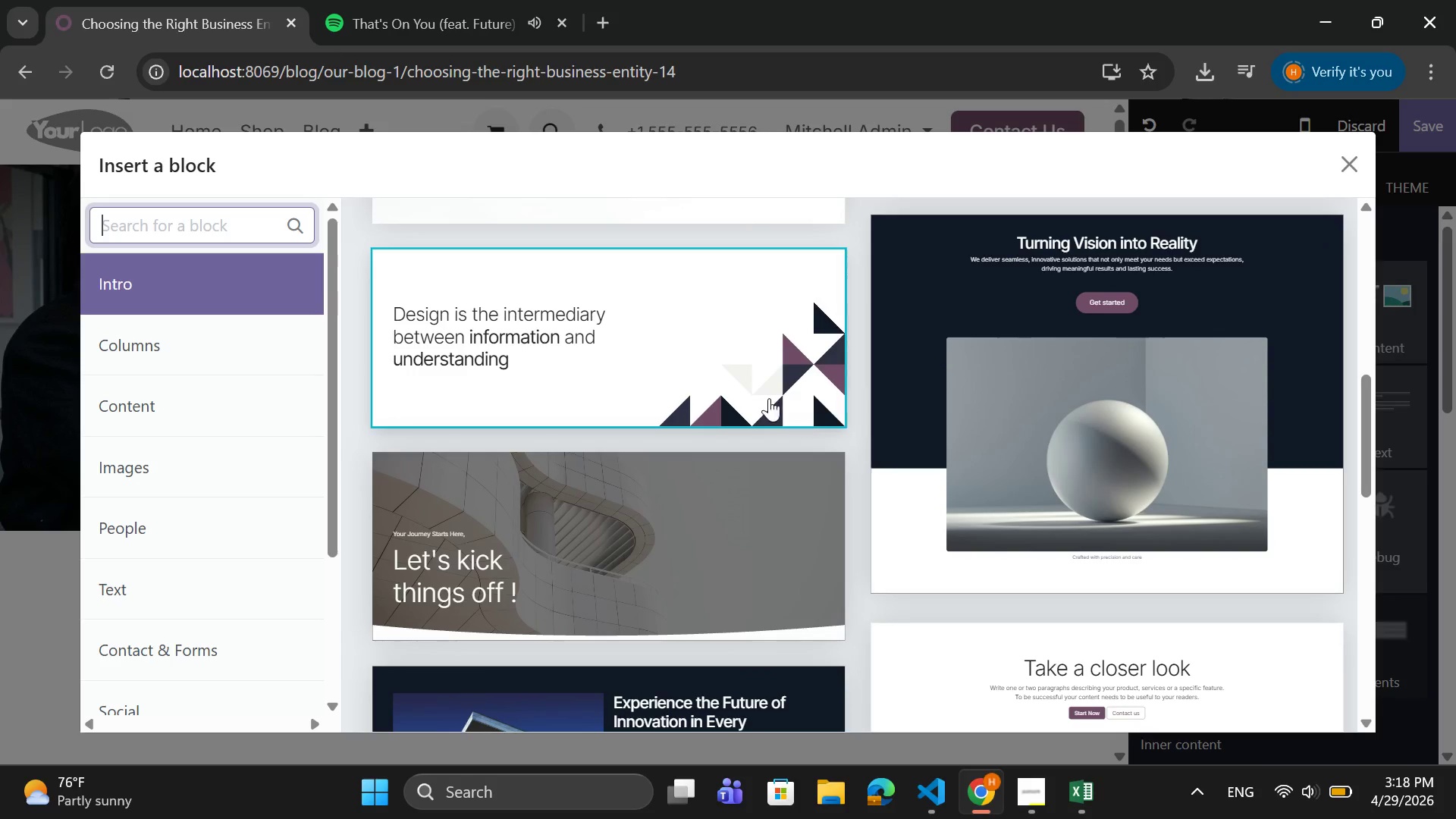 
left_click([515, 315])
 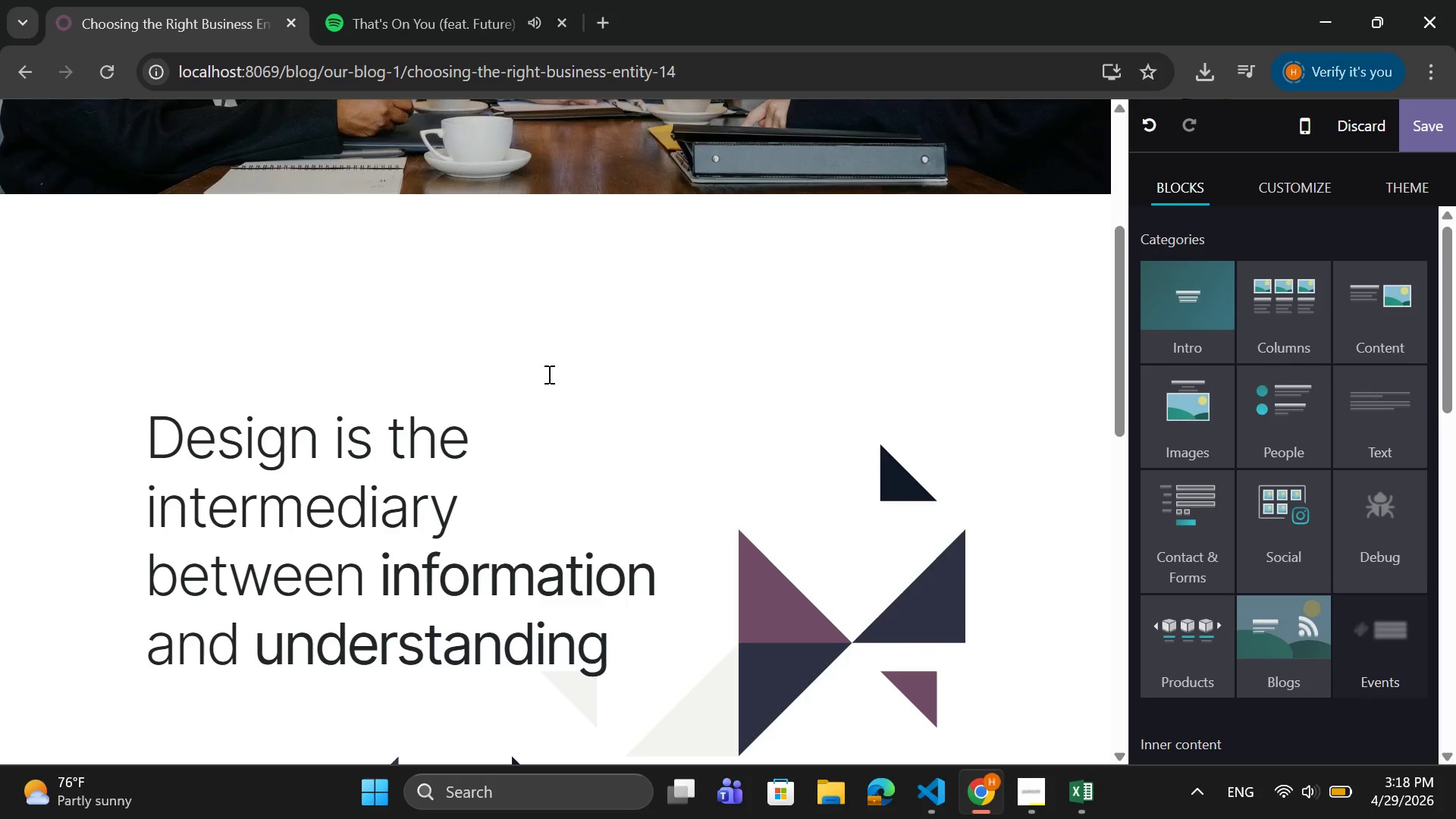 
scroll: coordinate [604, 368], scroll_direction: down, amount: 2.0
 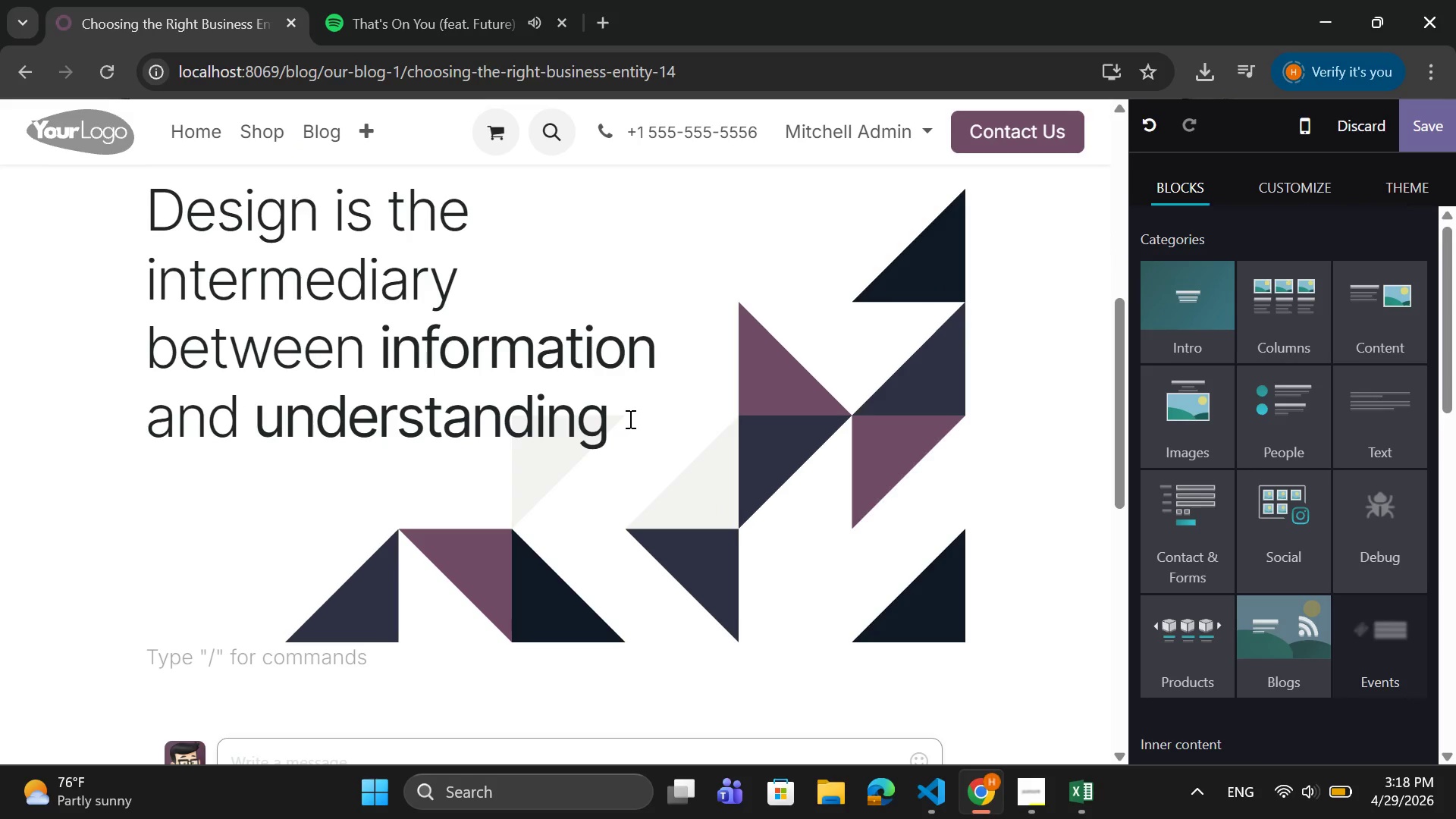 
left_click_drag(start_coordinate=[629, 419], to_coordinate=[136, 221])
 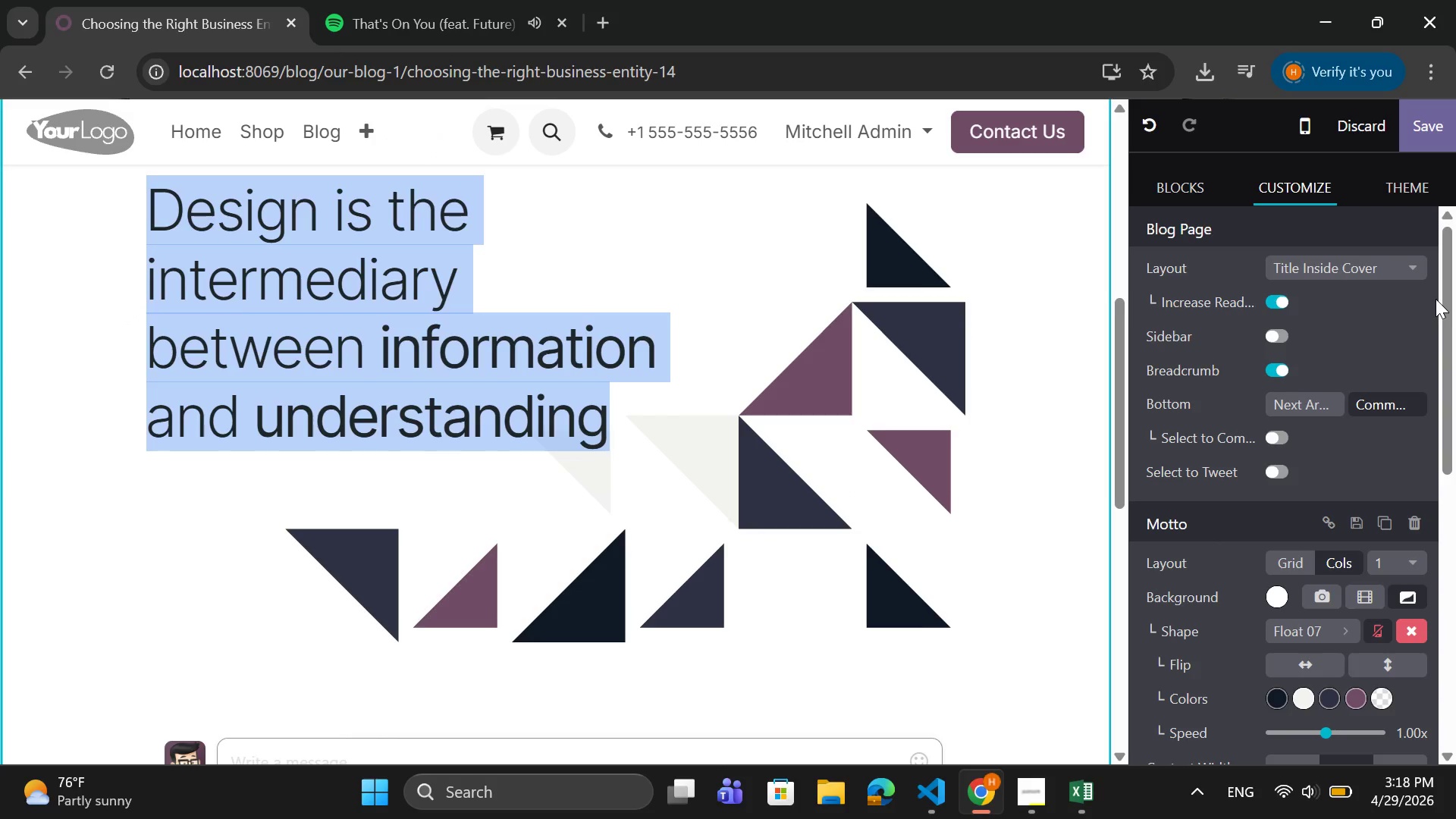 
wait(7.19)
 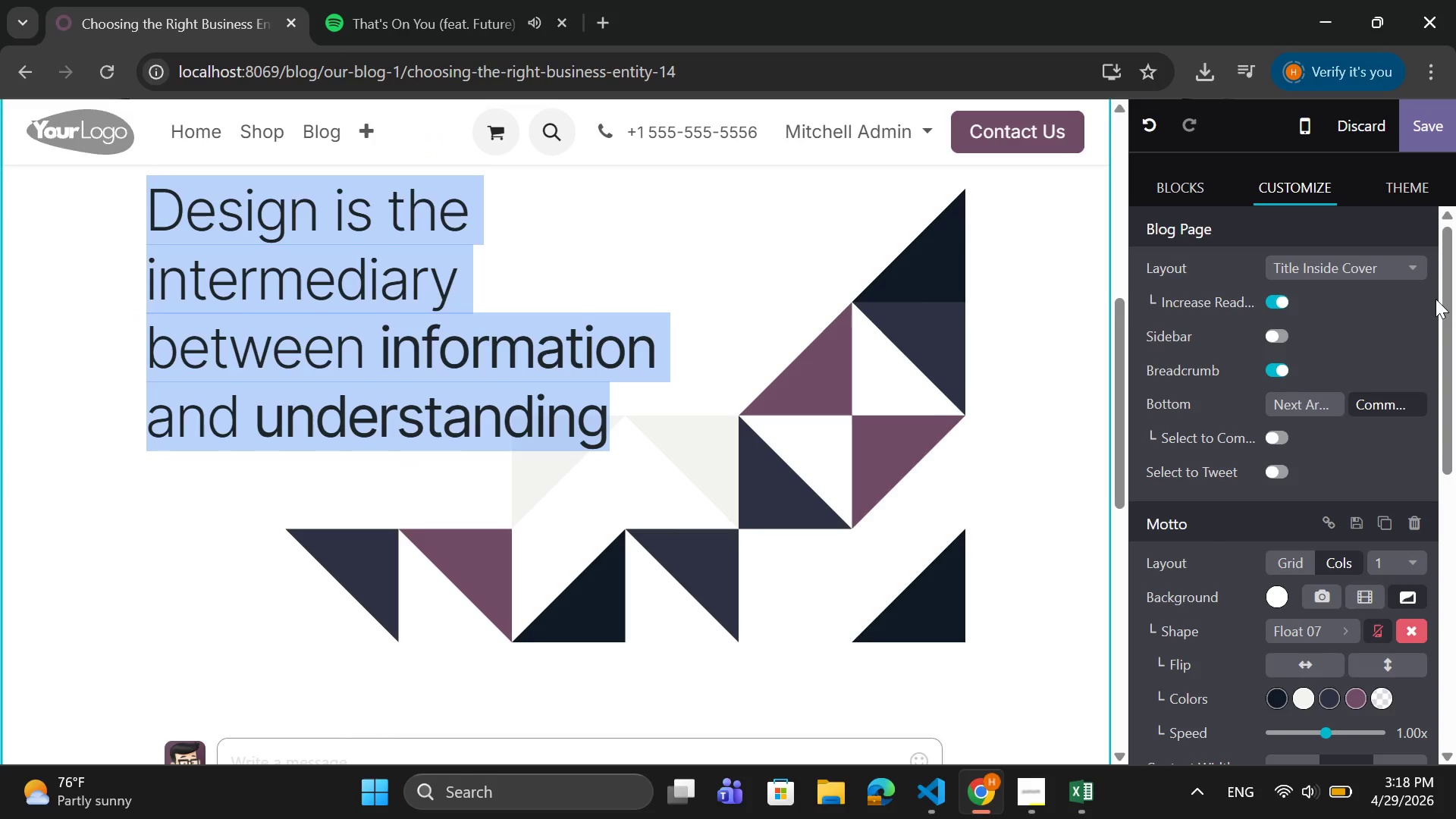 
type(Starting a buisness)
 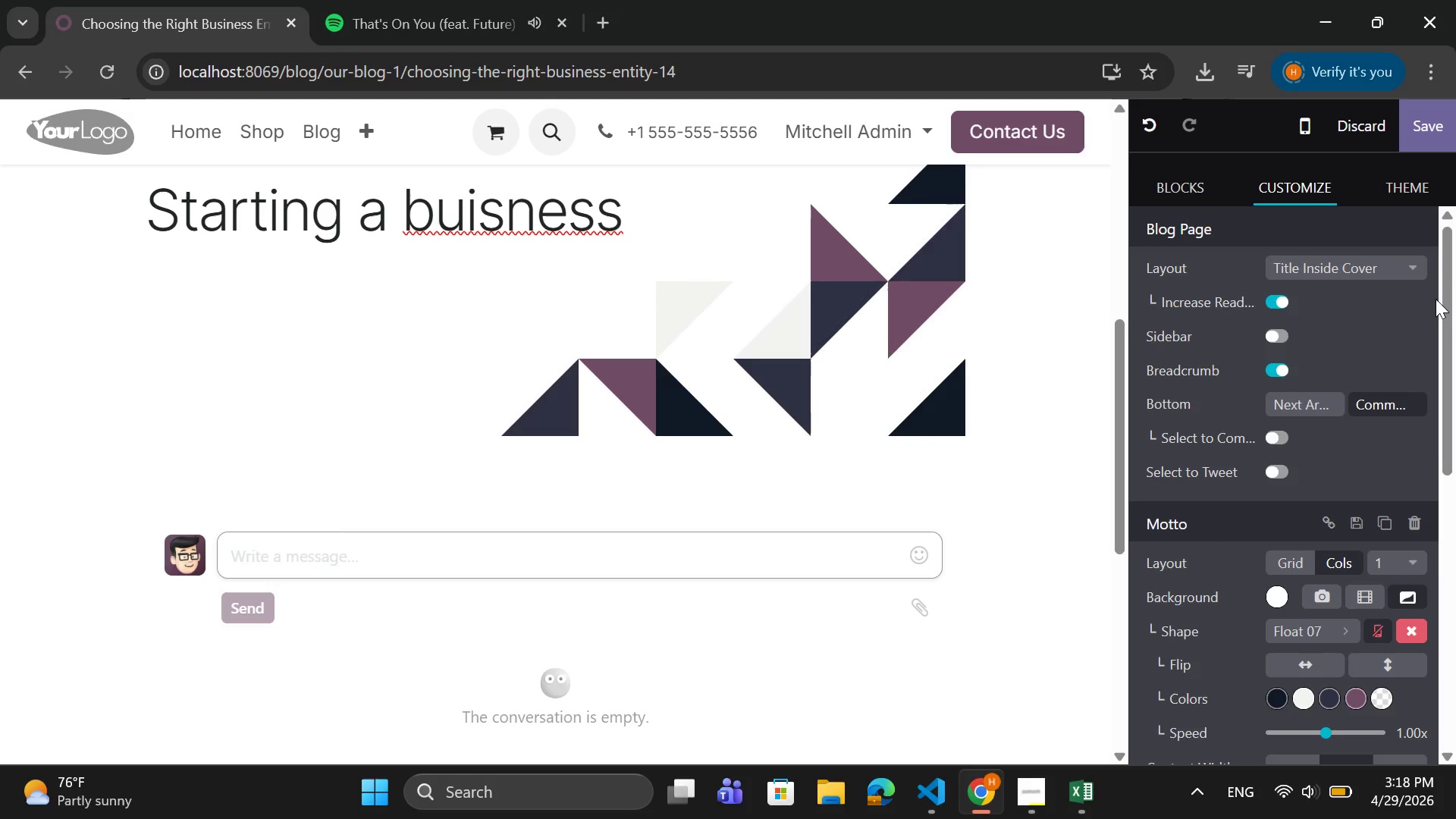 
type(i)
key(Backspace)
type( is )
 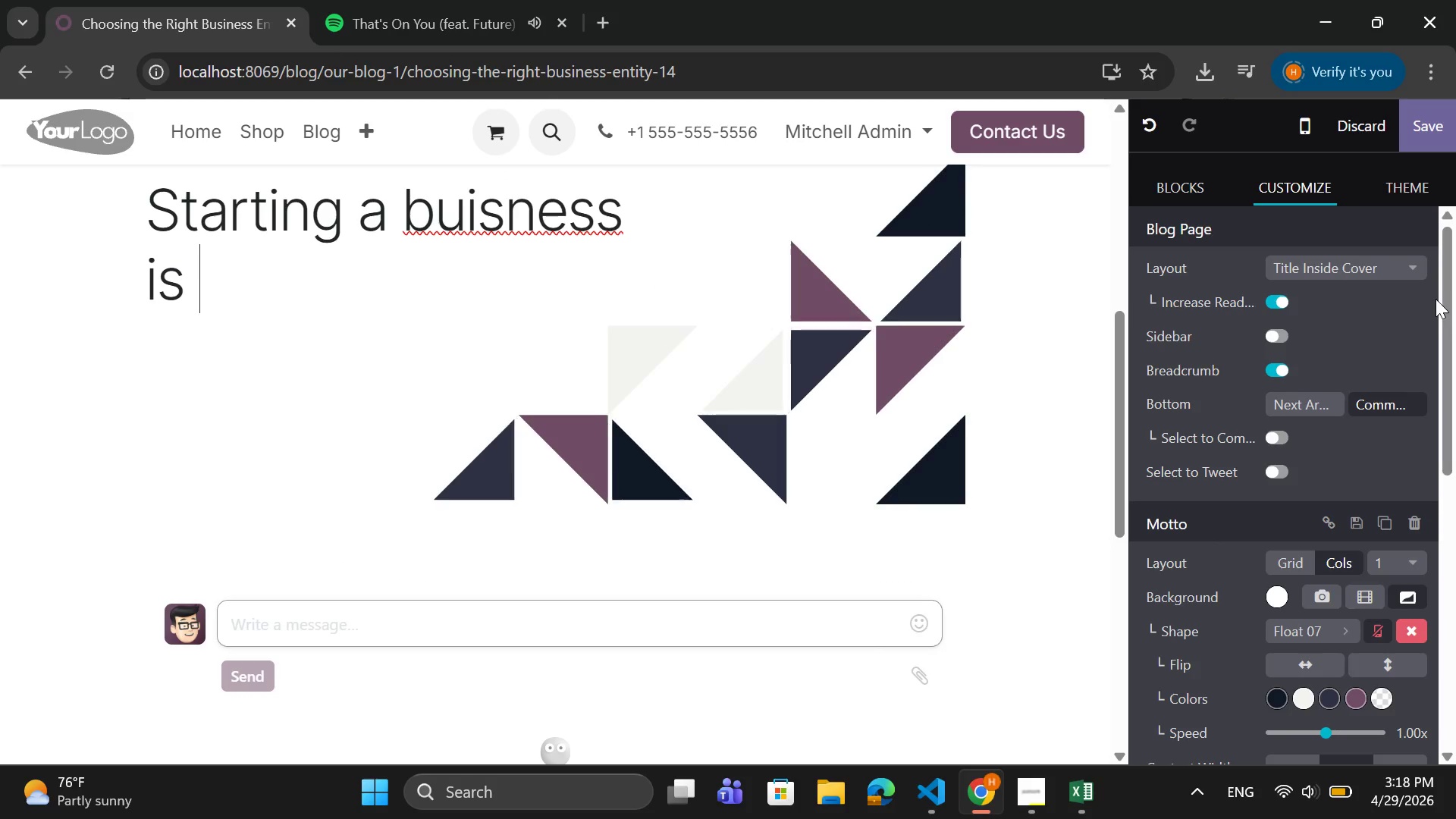 
type(an excitinh)
key(Backspace)
type(g Milestone)
 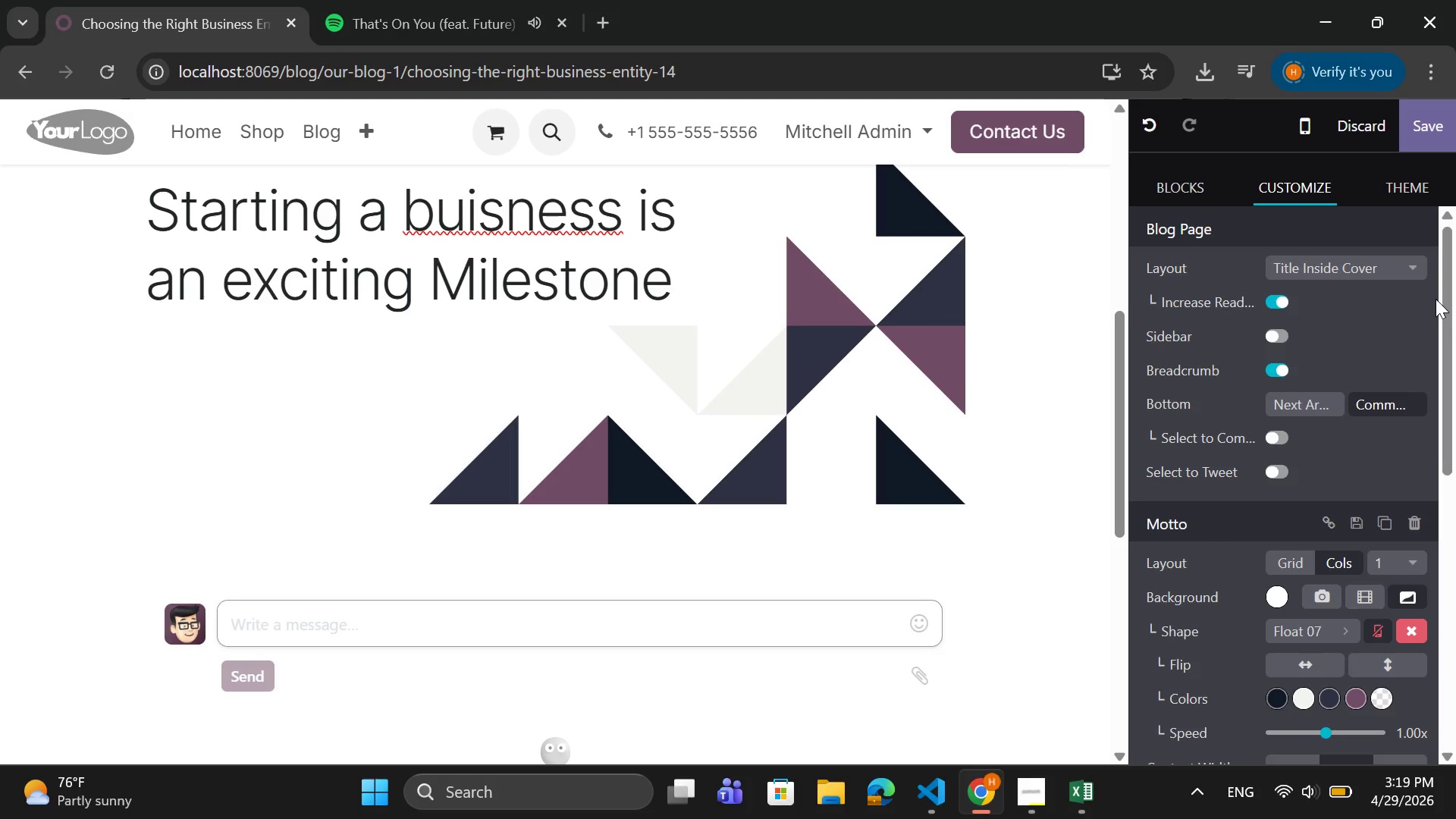 
key(ArrowLeft)
 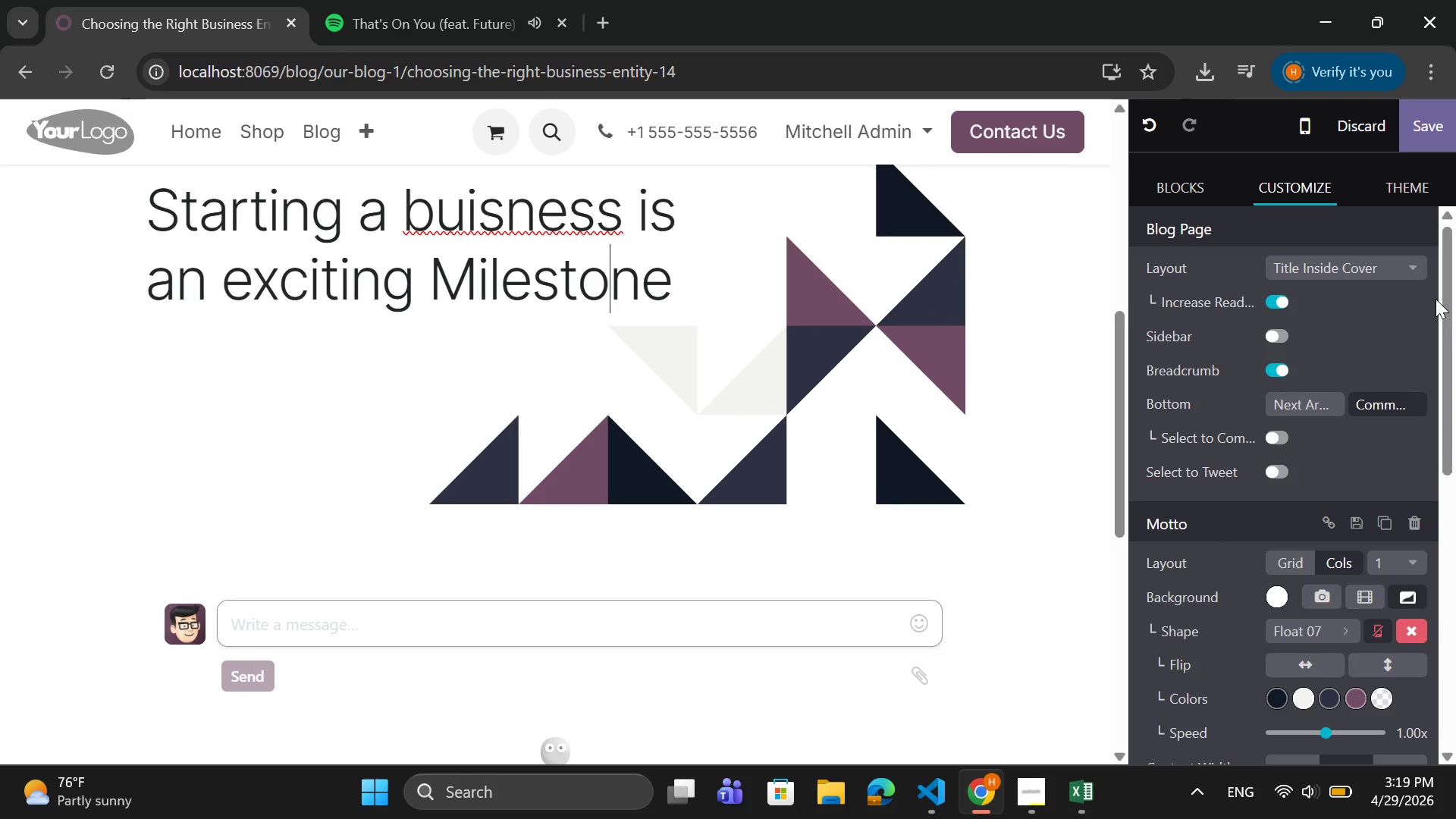 
key(ArrowLeft)
 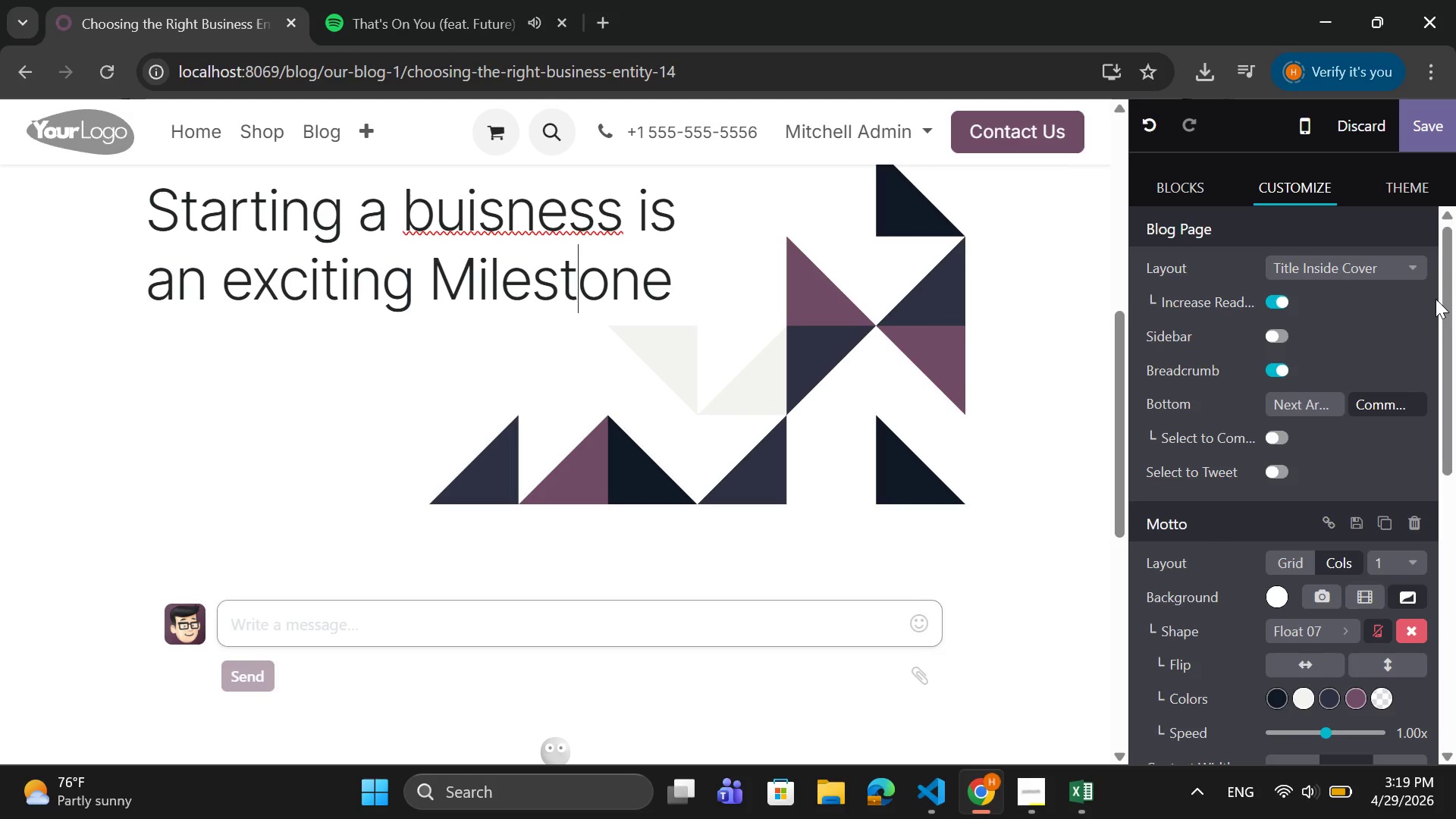 
key(ArrowLeft)
 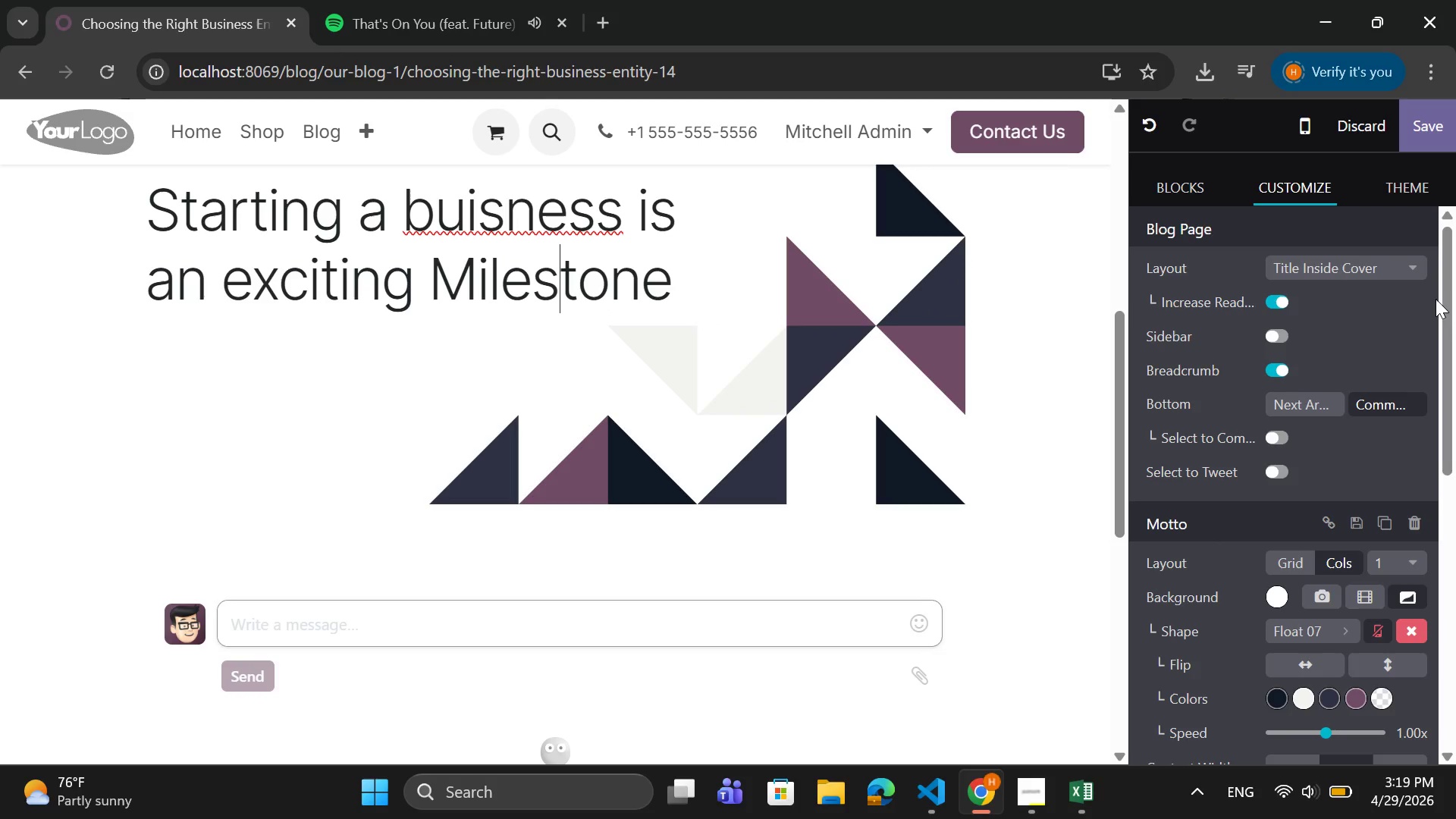 
key(ArrowLeft)
 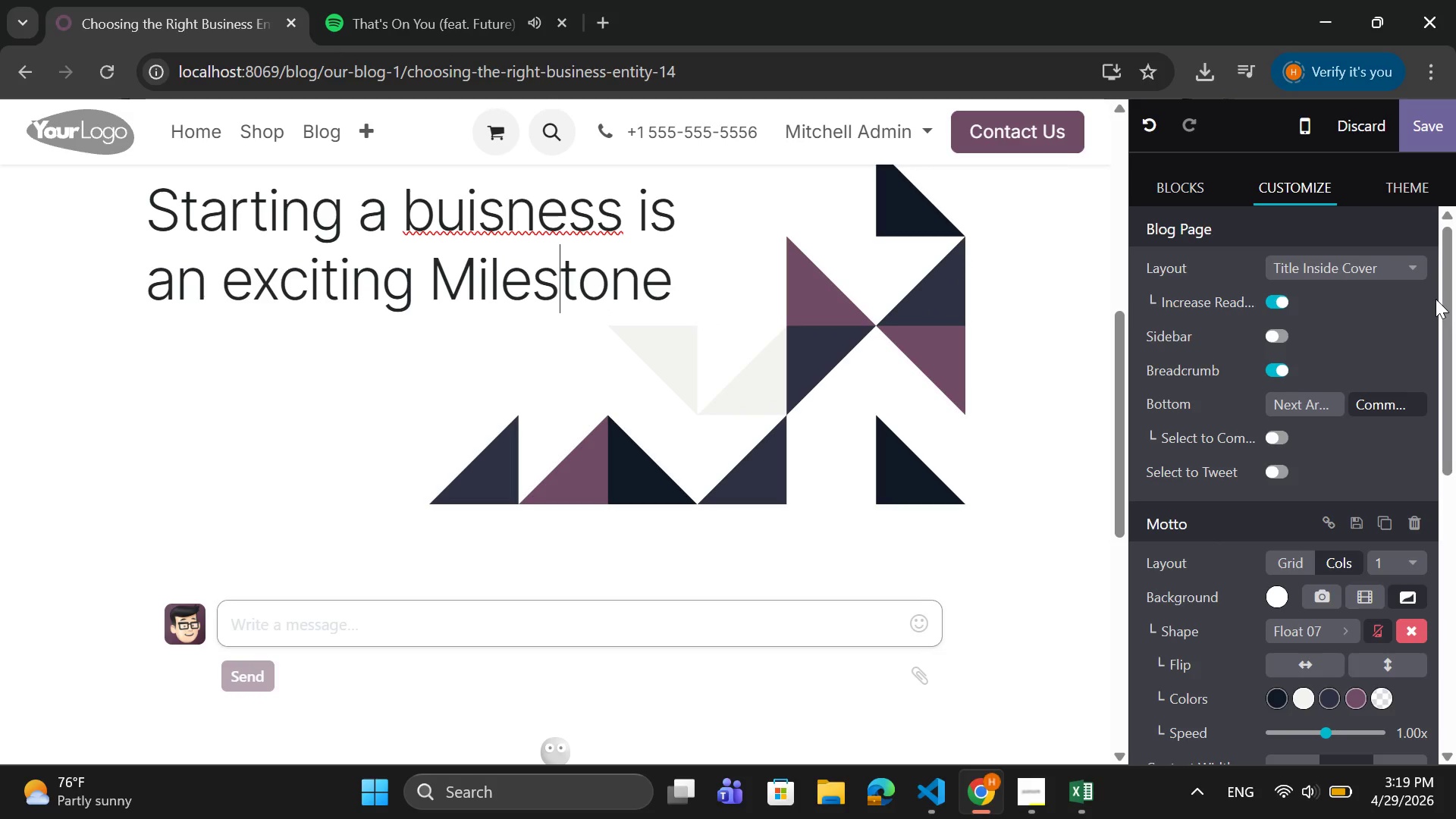 
key(ArrowLeft)
 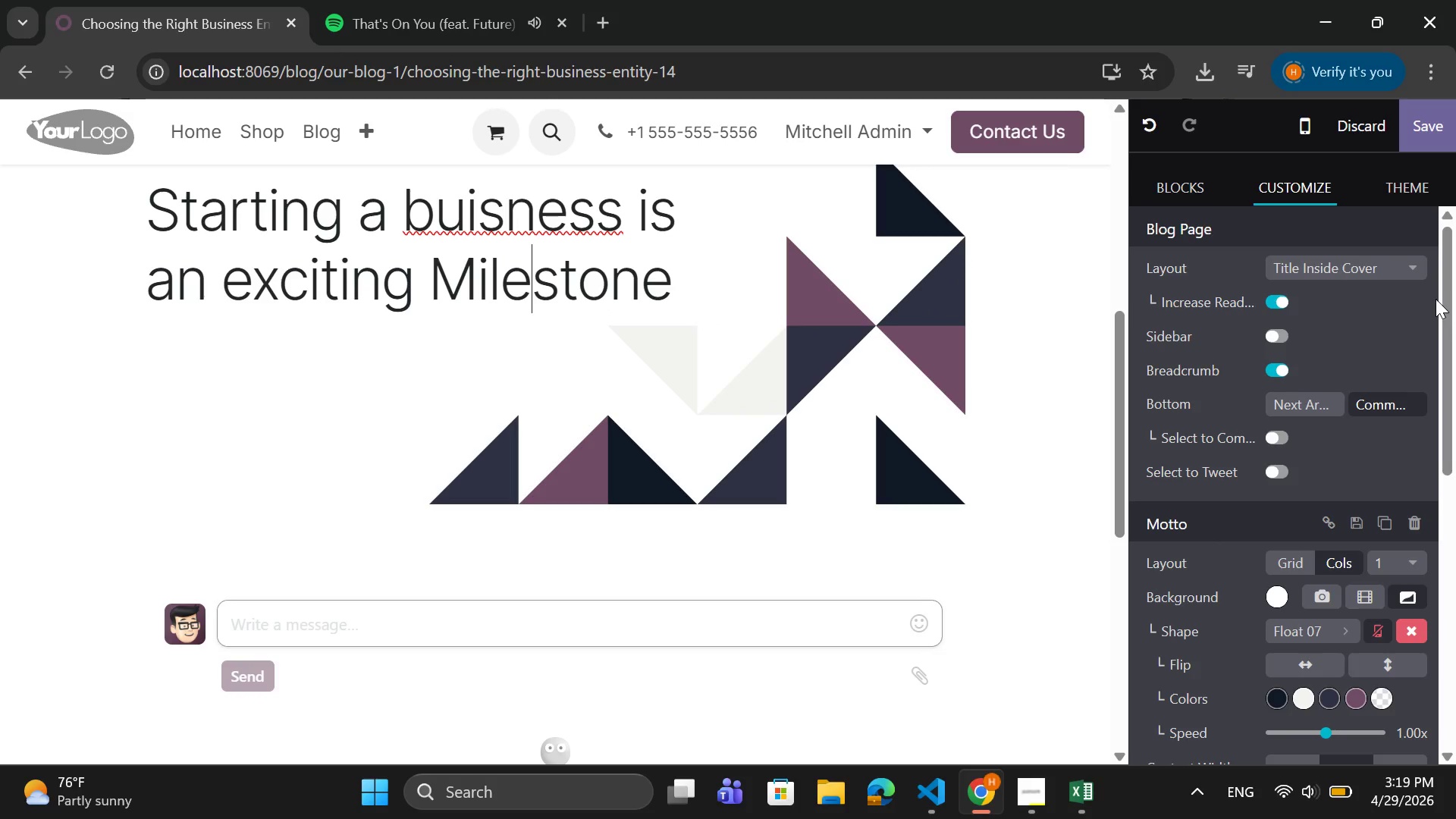 
key(ArrowLeft)
 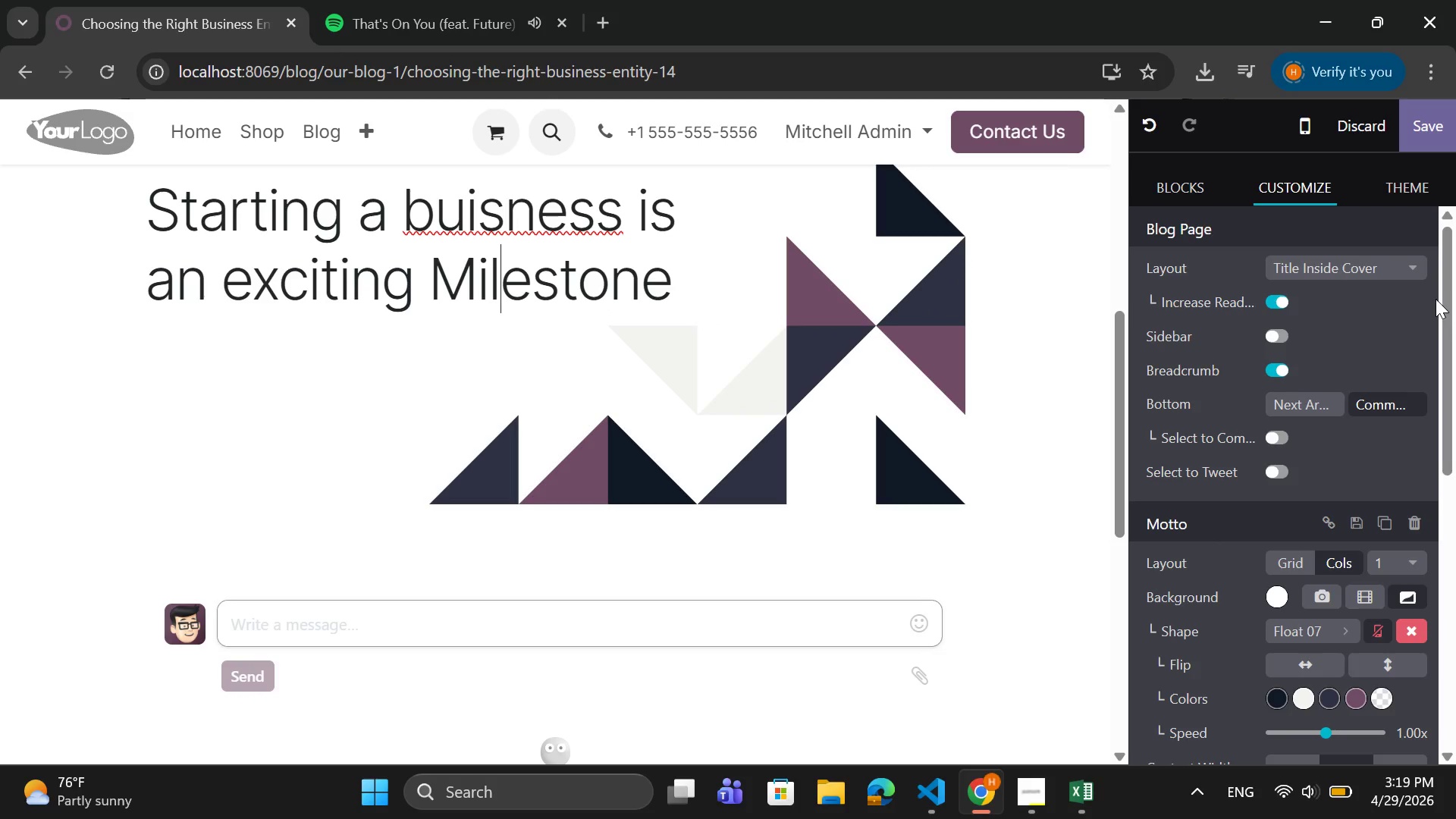 
key(ArrowLeft)
 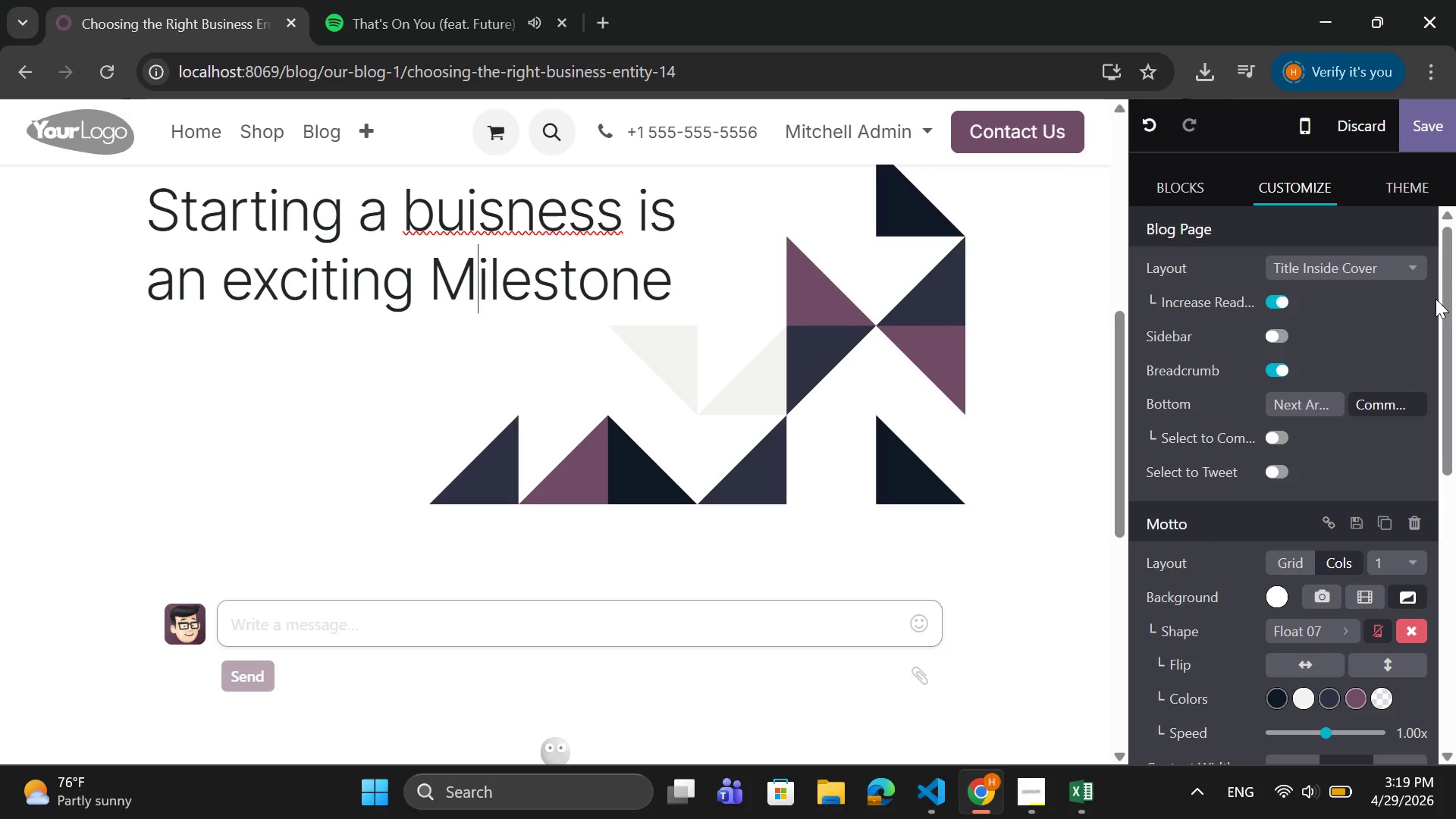 
key(ArrowLeft)
 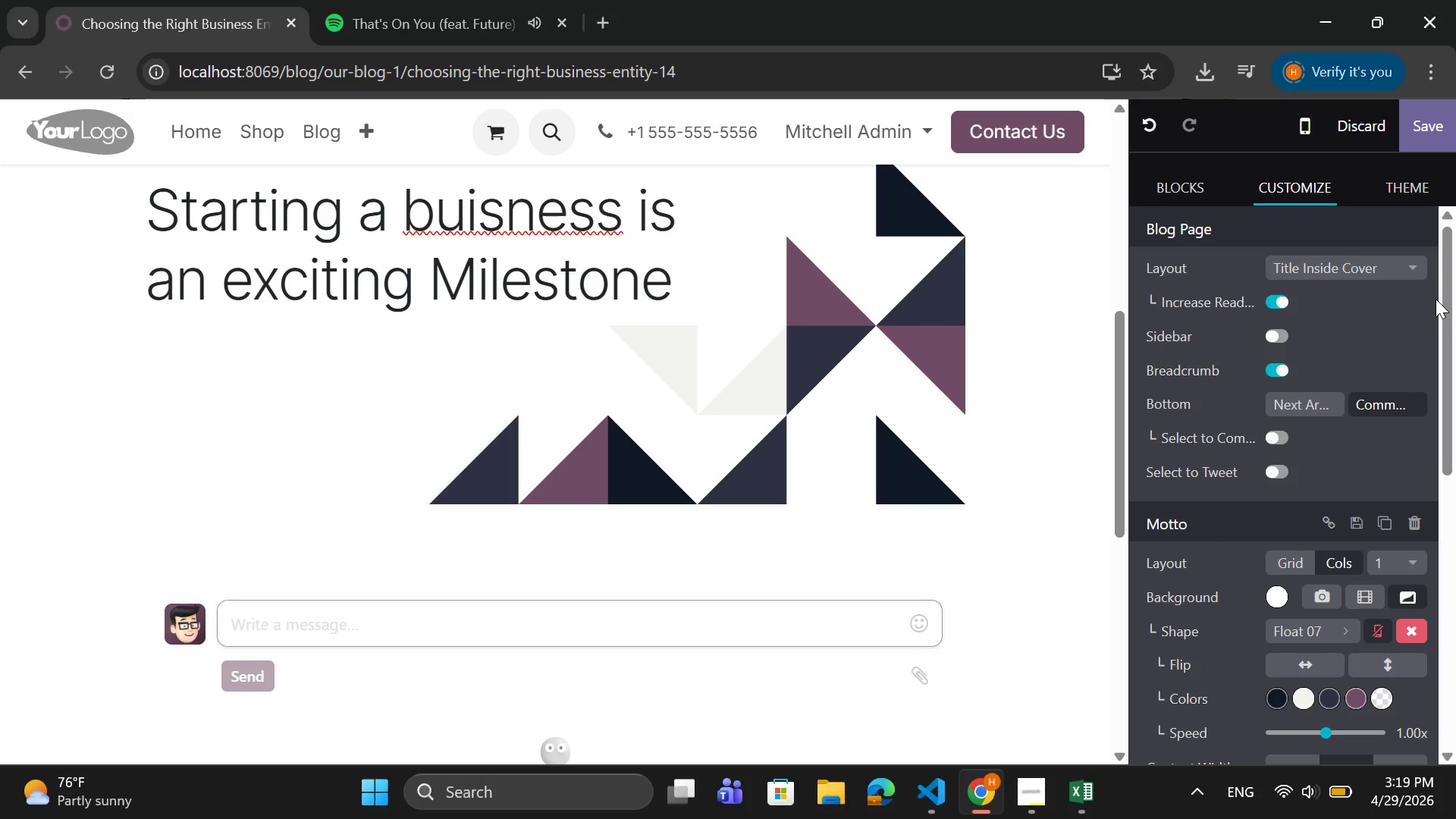 
key(Backspace)
 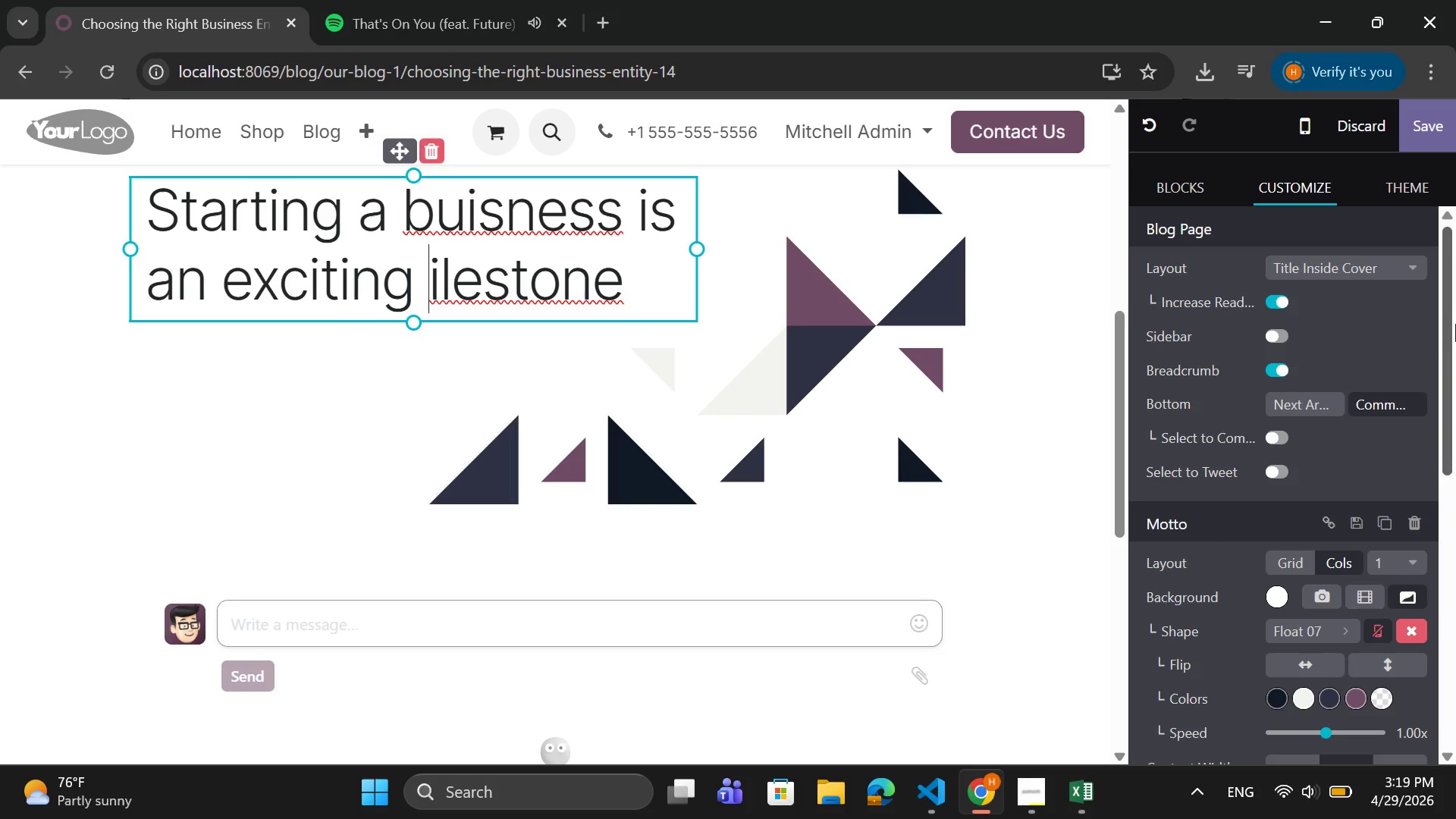 
key(M)
 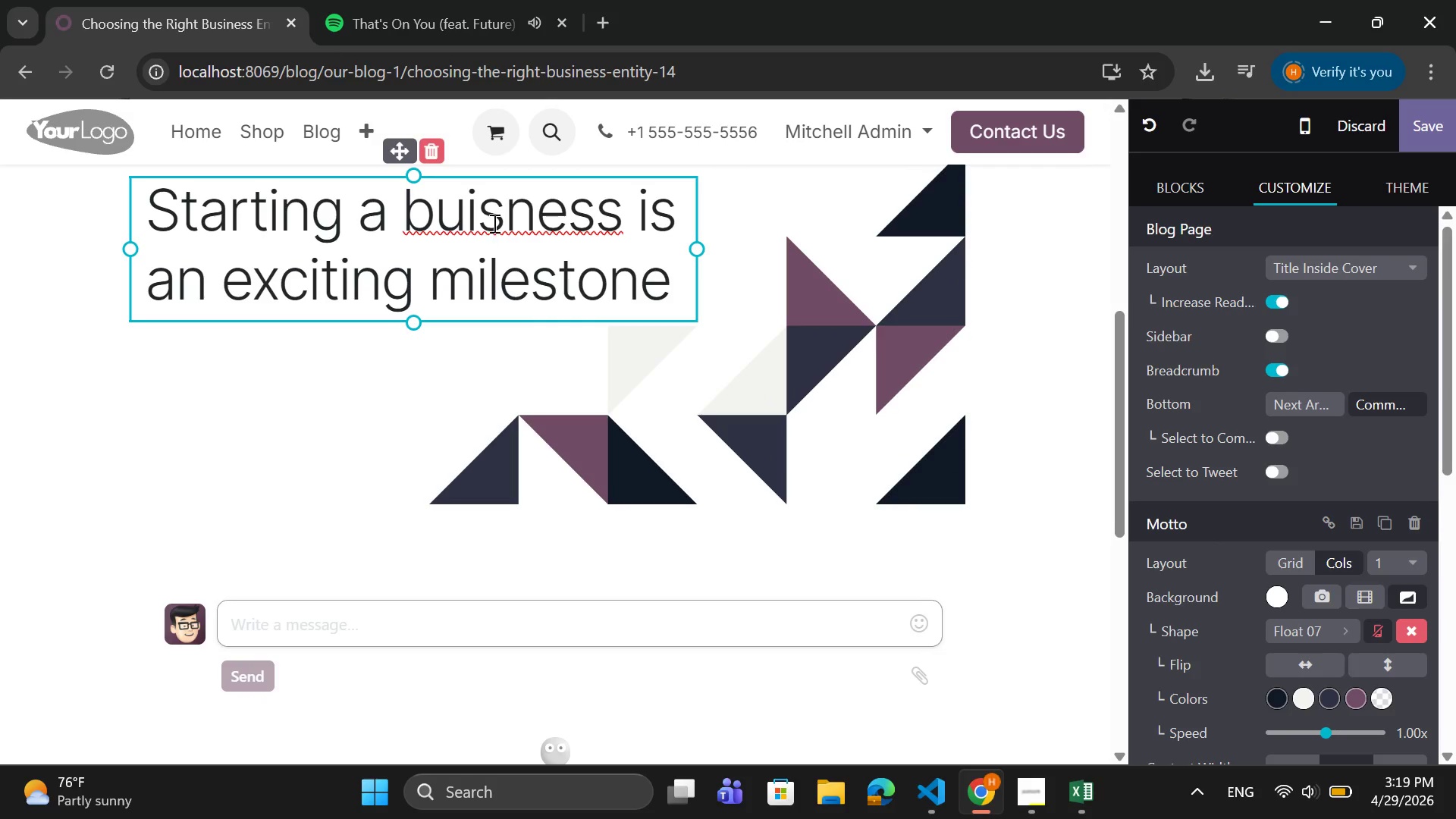 
right_click([497, 209])
 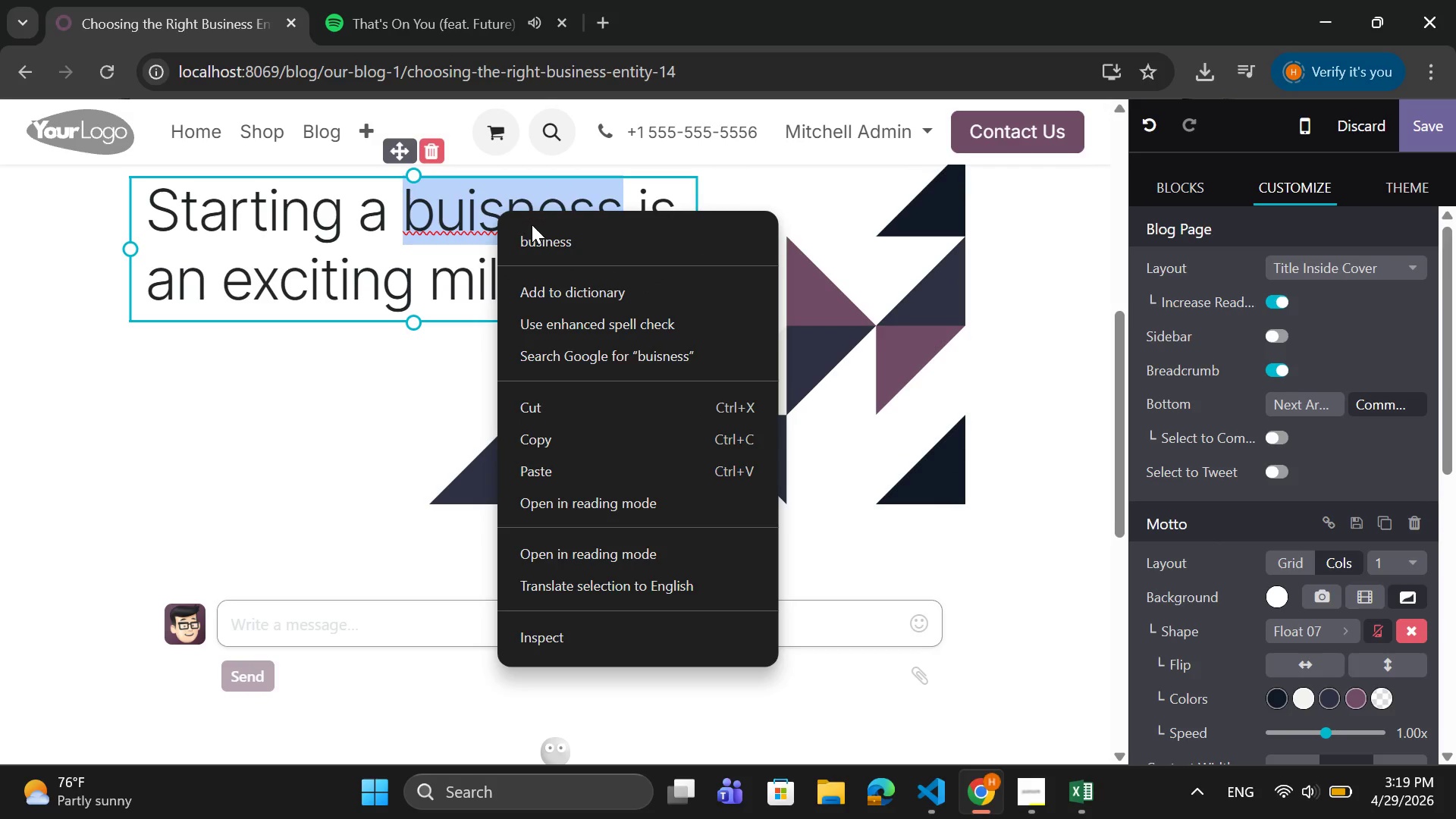 
left_click([534, 234])
 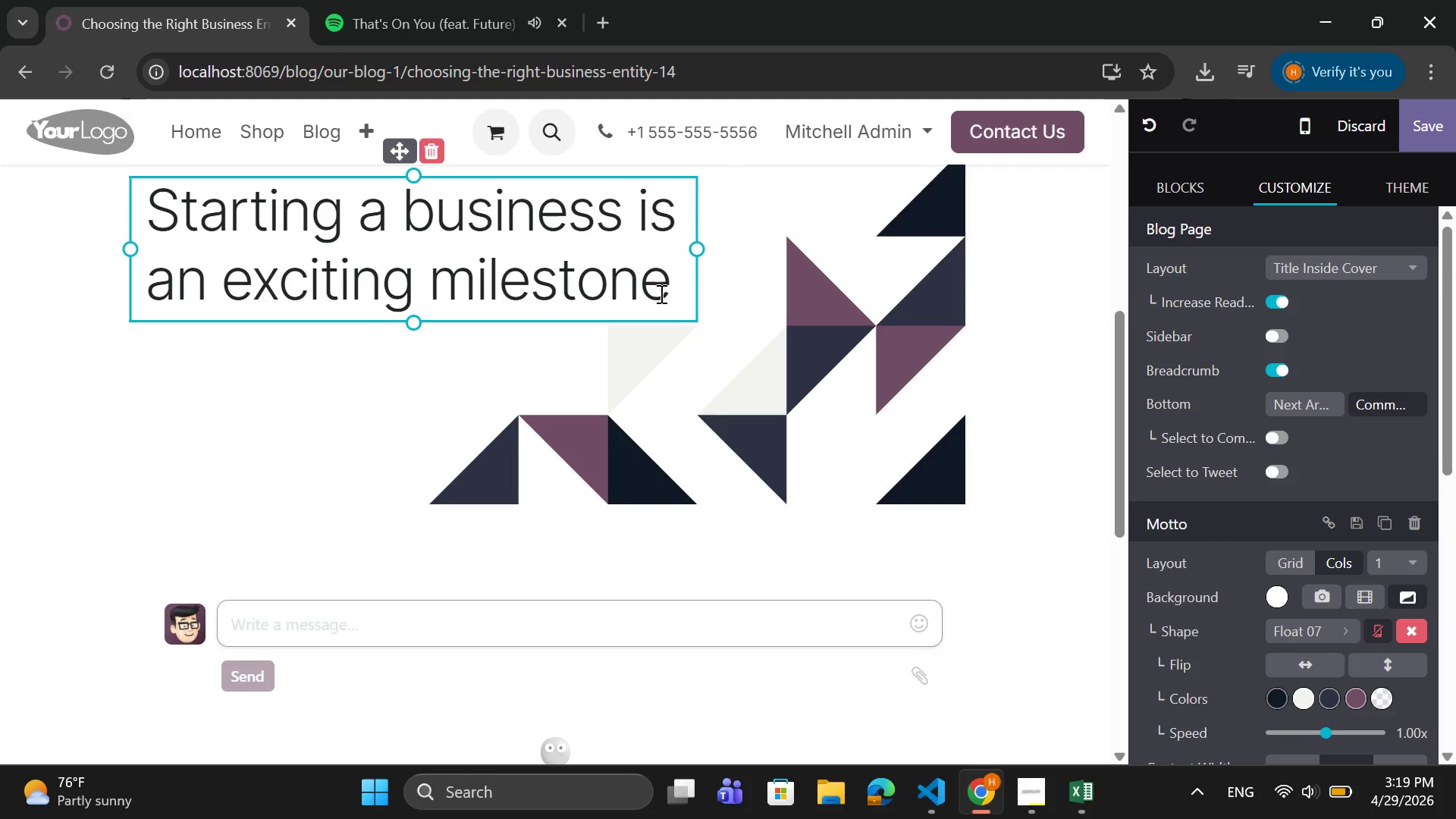 
left_click_drag(start_coordinate=[672, 285], to_coordinate=[143, 216])
 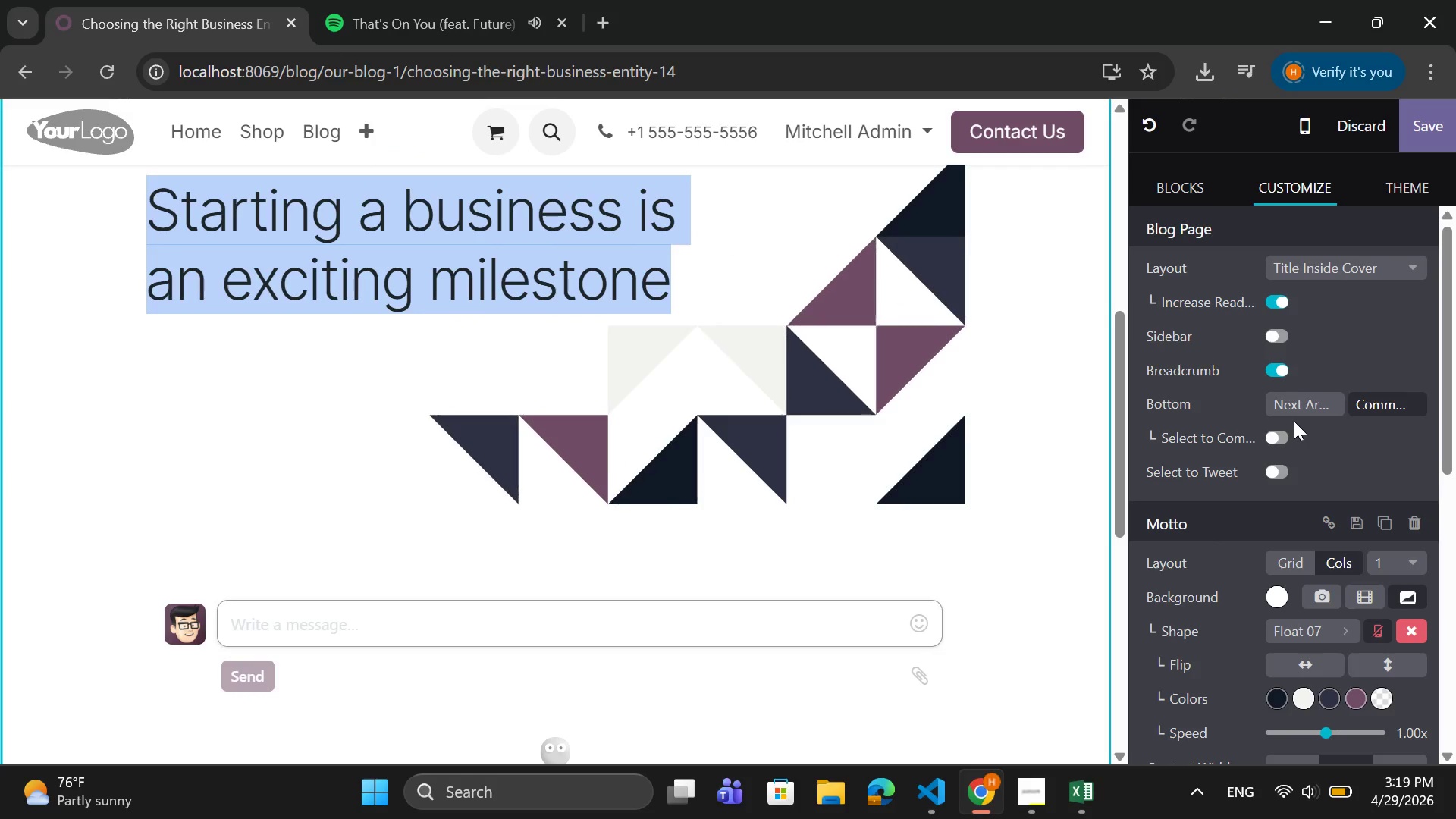 
scroll: coordinate [1287, 425], scroll_direction: down, amount: 12.0
 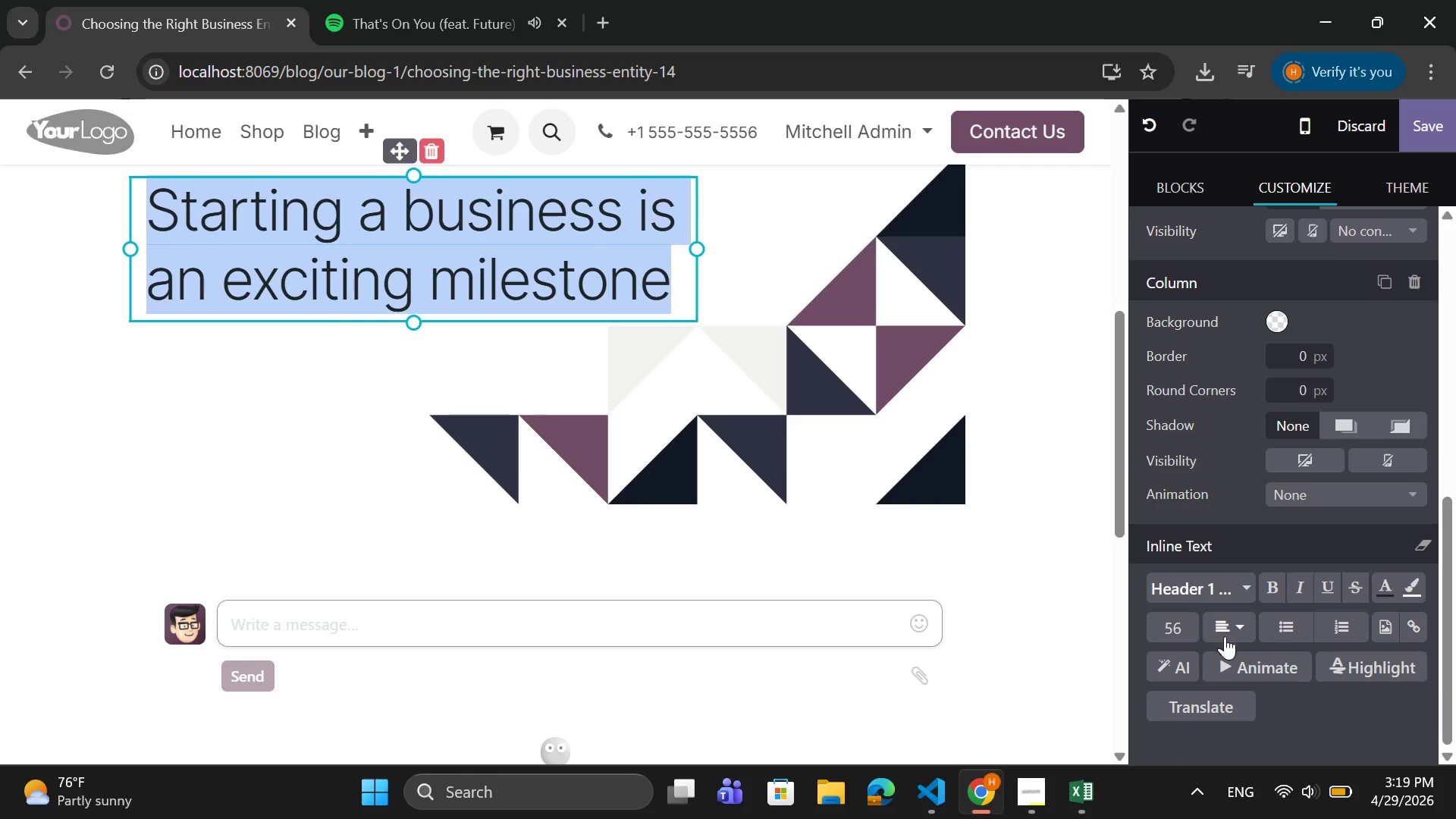 
left_click([1178, 628])
 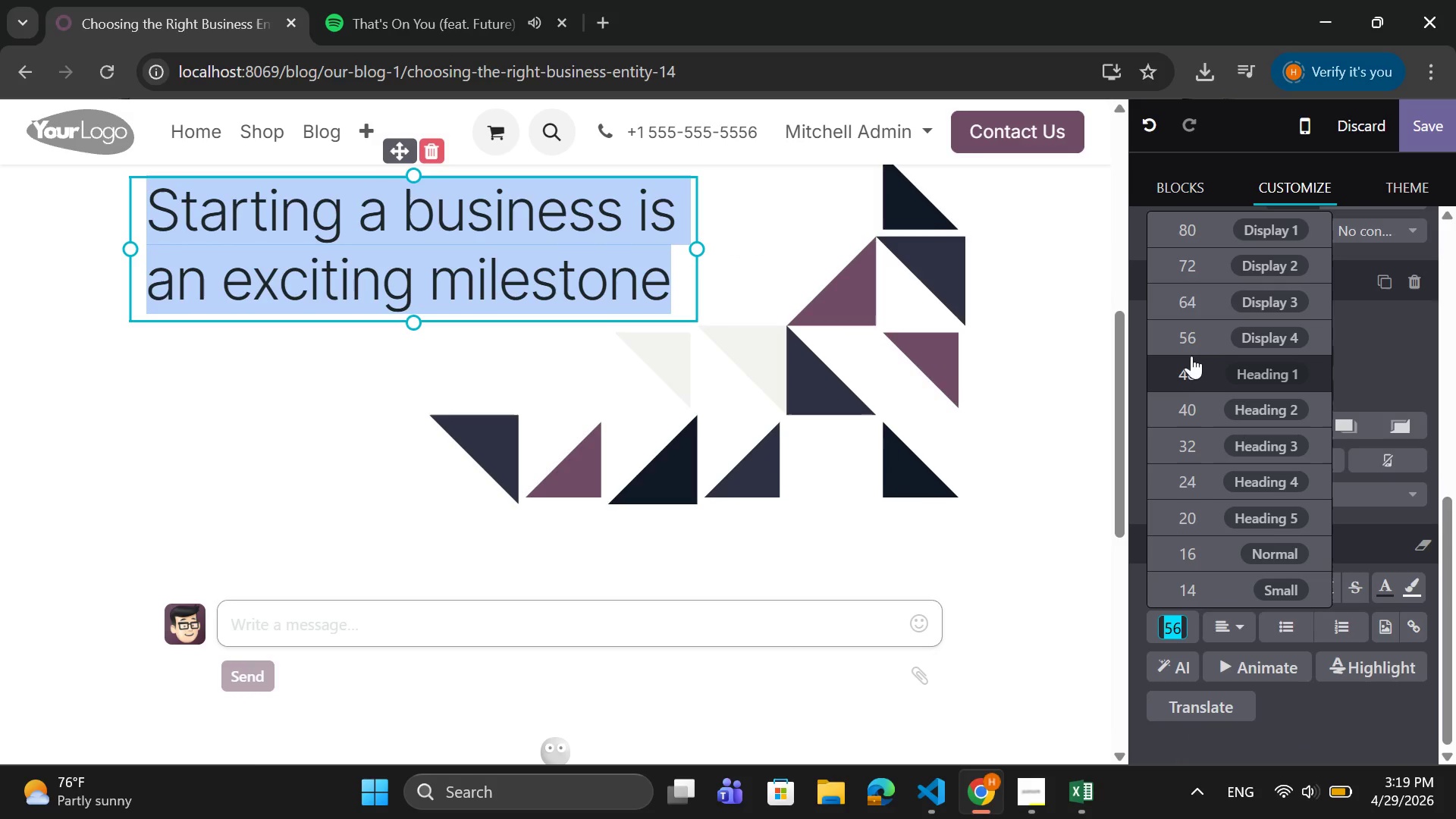 
left_click([1188, 370])
 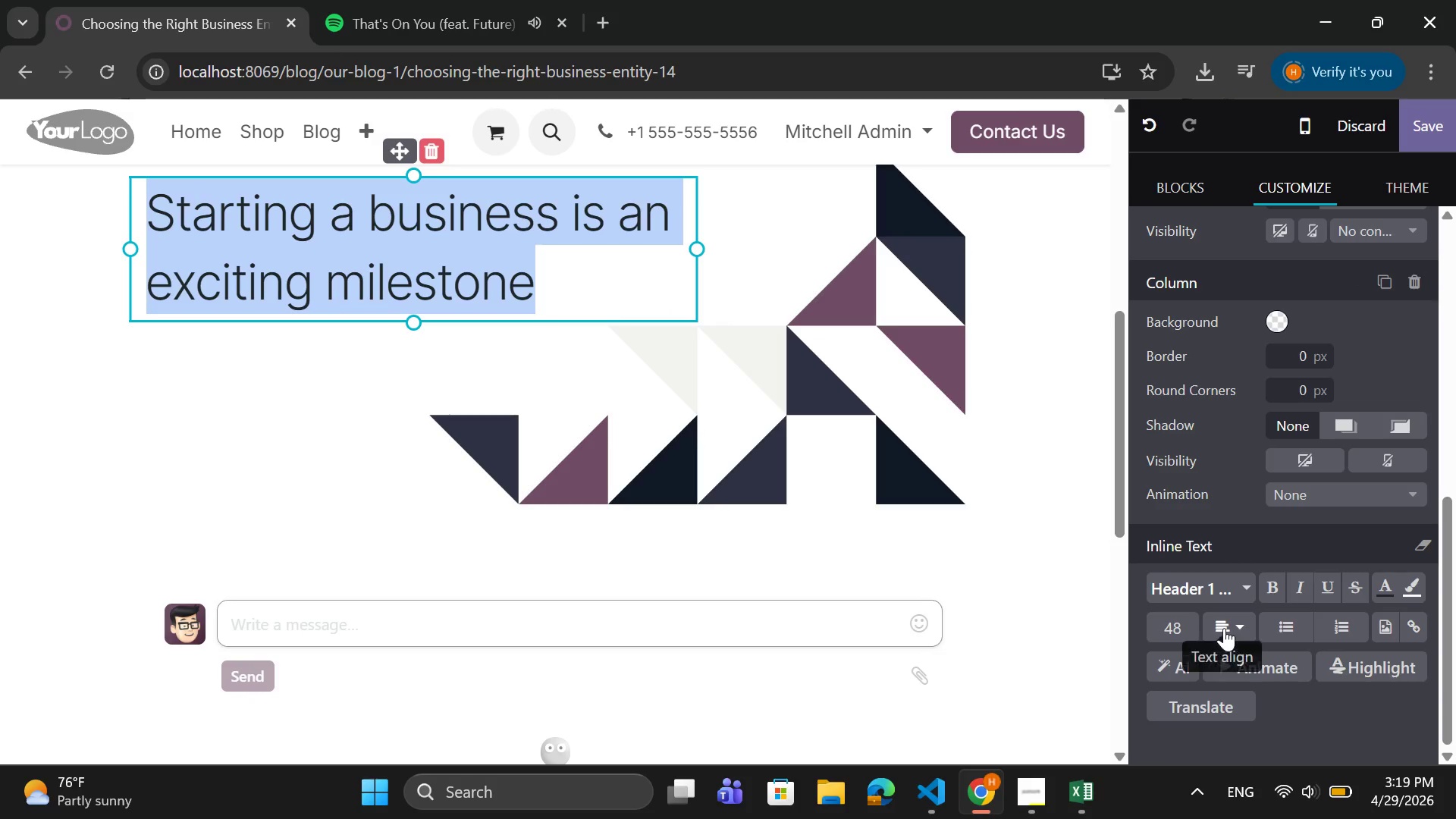 
left_click([1235, 626])
 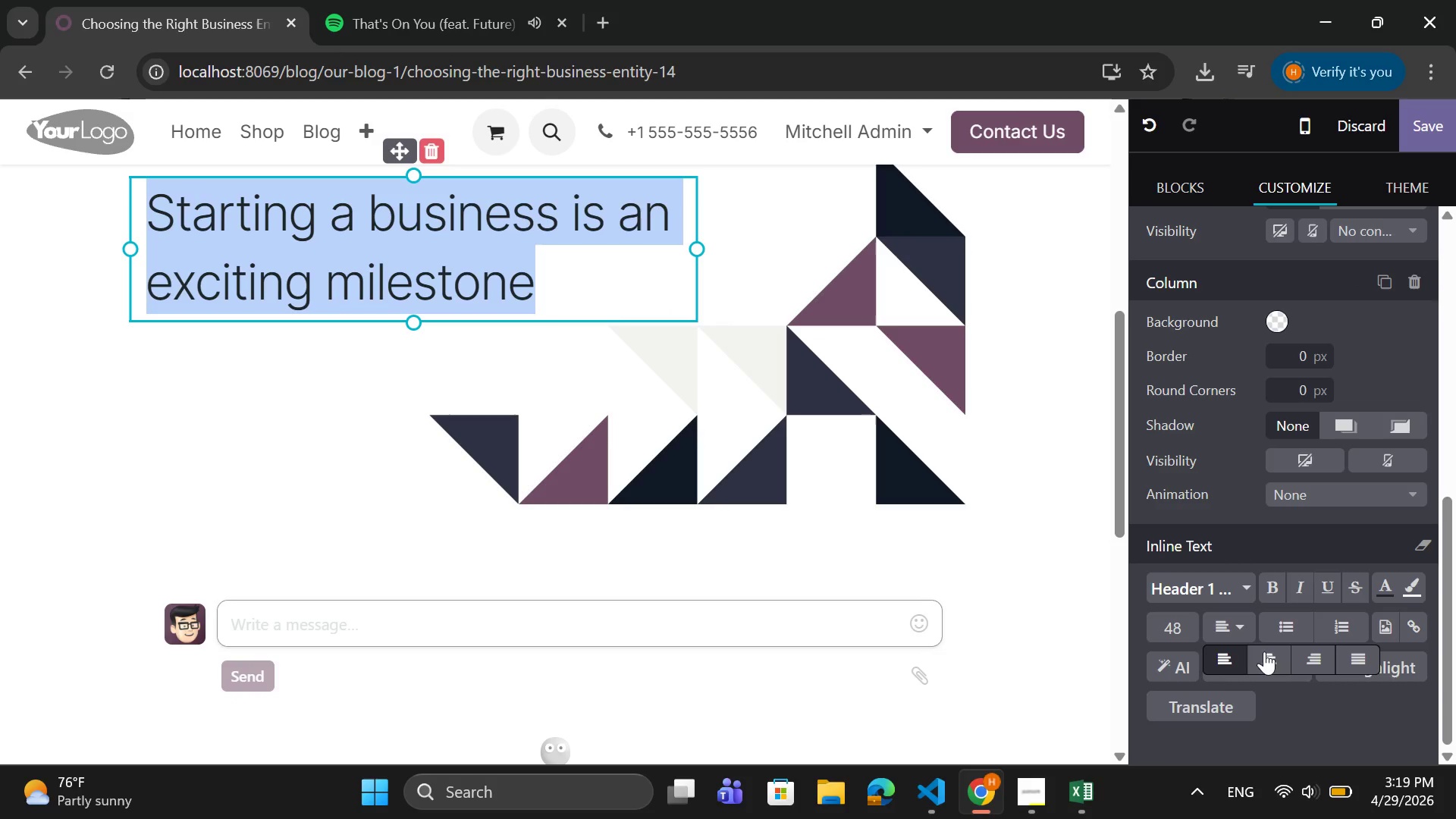 
left_click([1265, 656])
 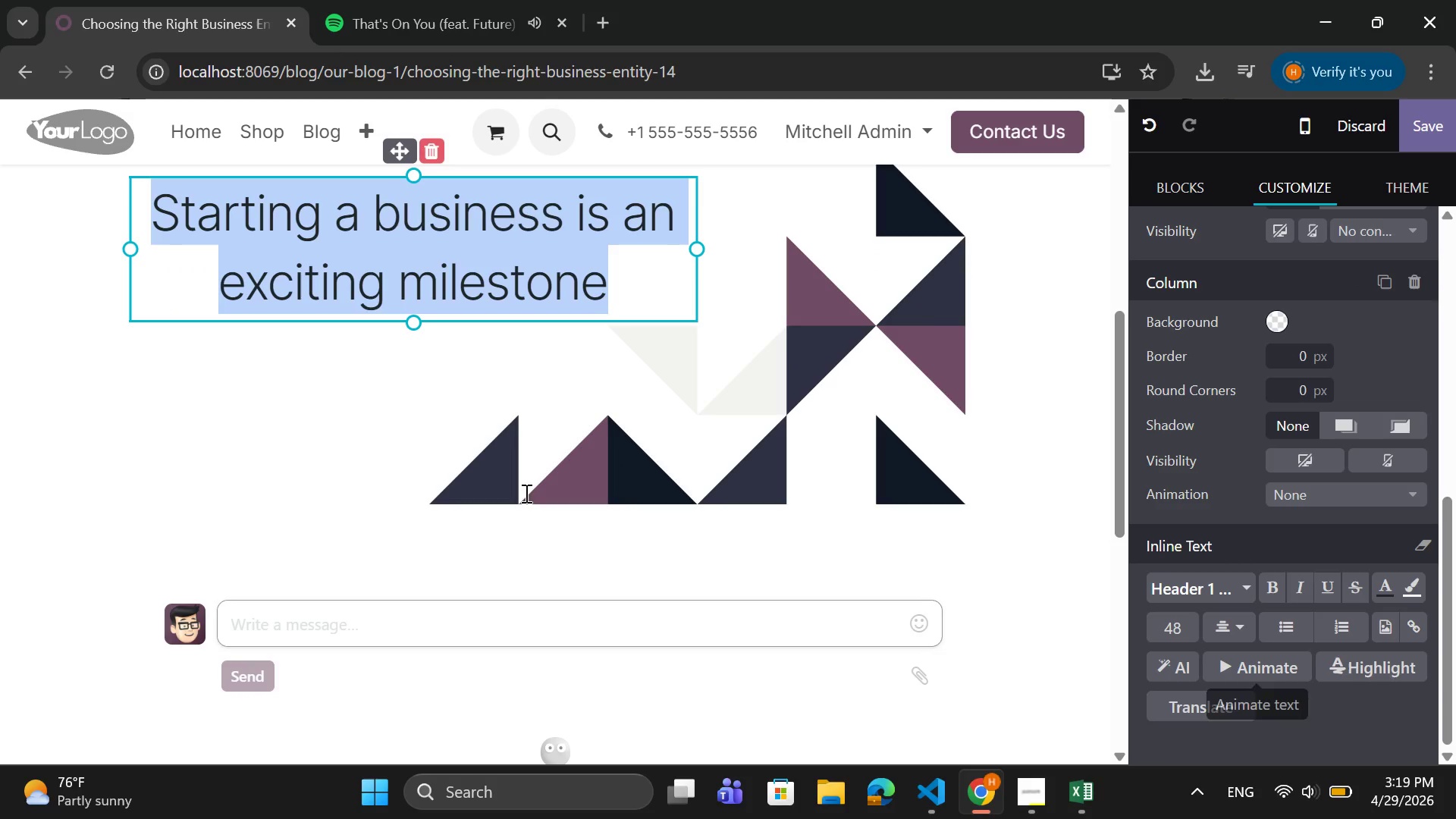 
left_click([196, 429])
 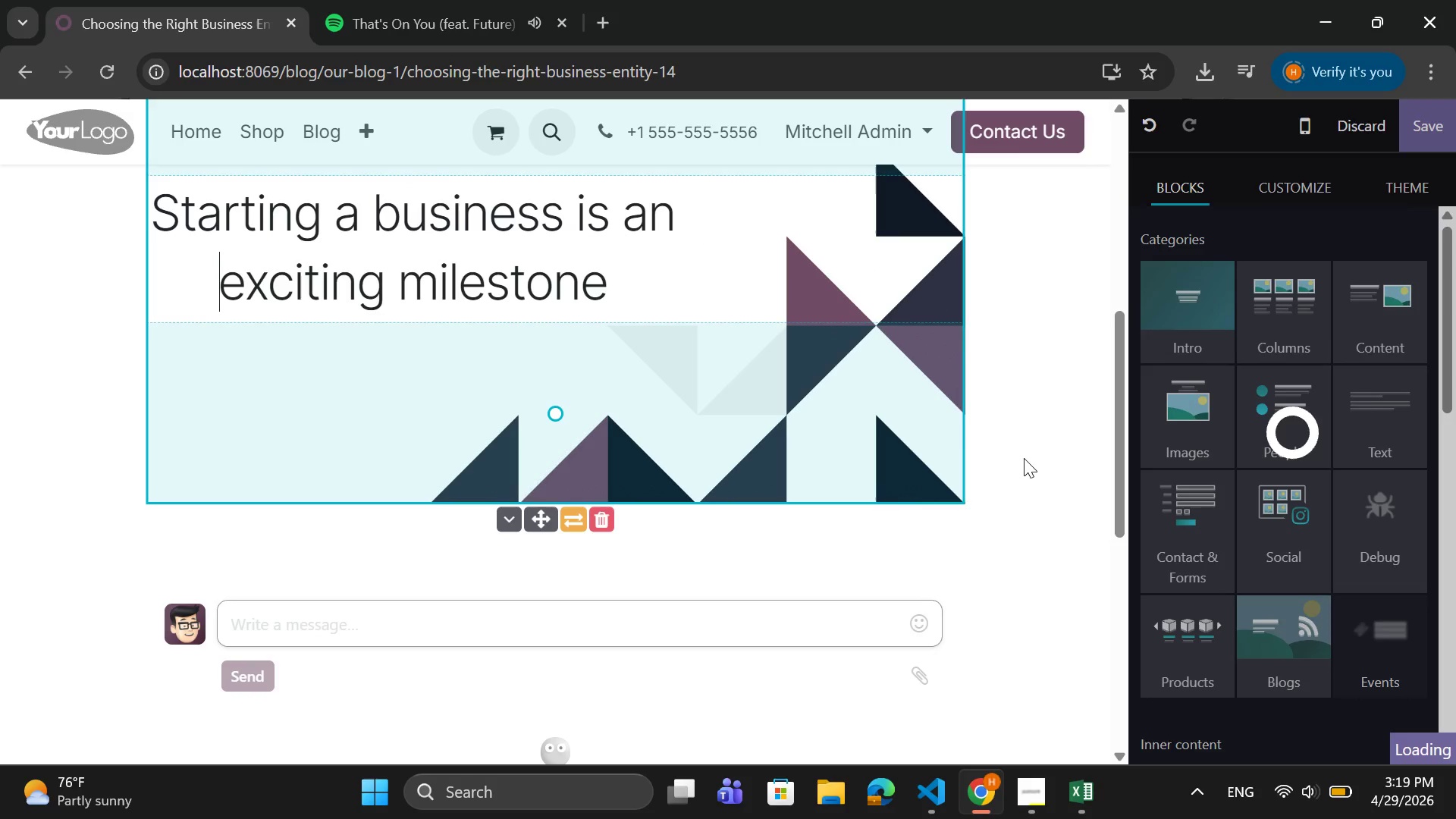 
left_click([1025, 457])
 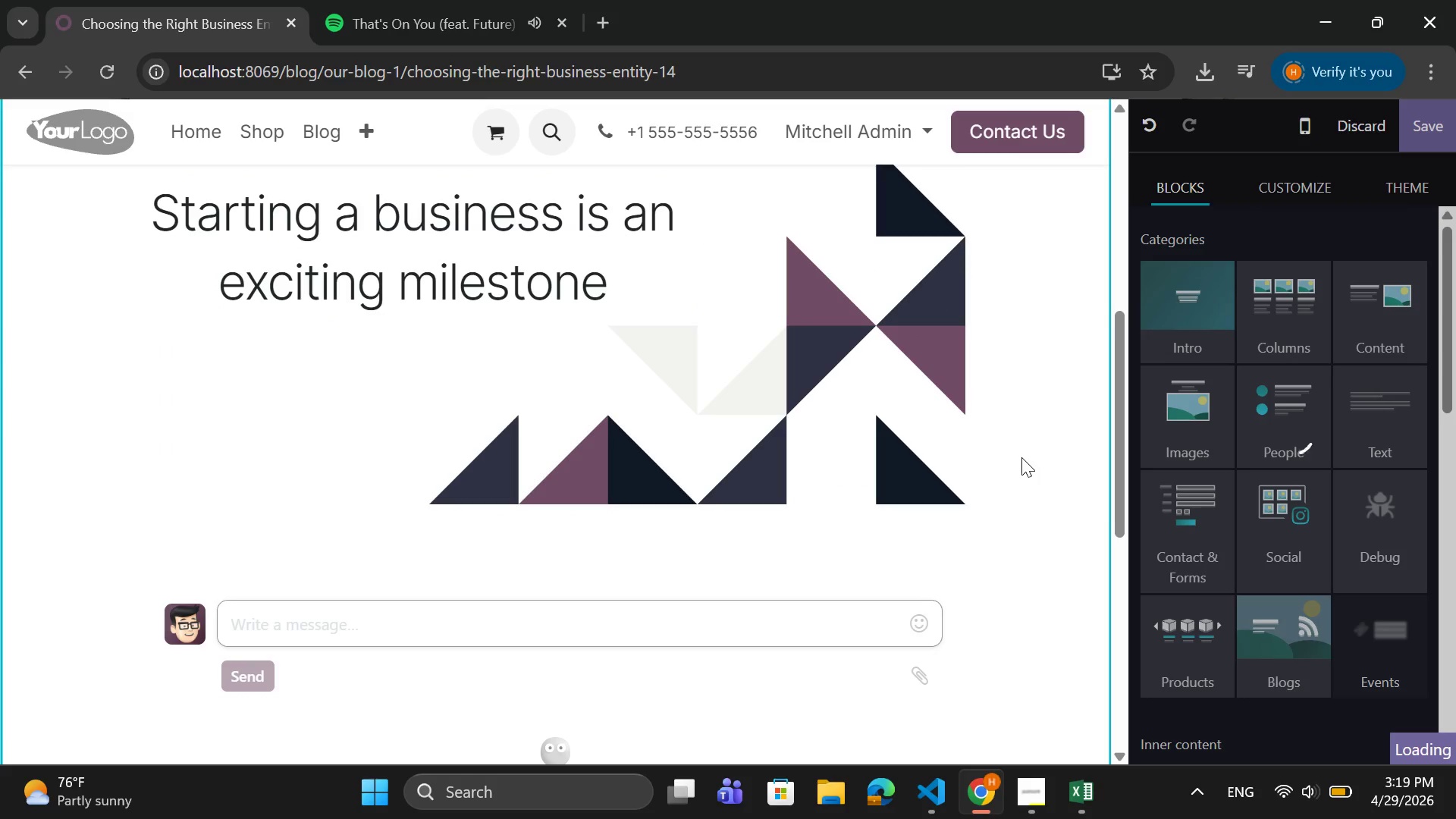 
scroll: coordinate [1021, 457], scroll_direction: up, amount: 2.0
 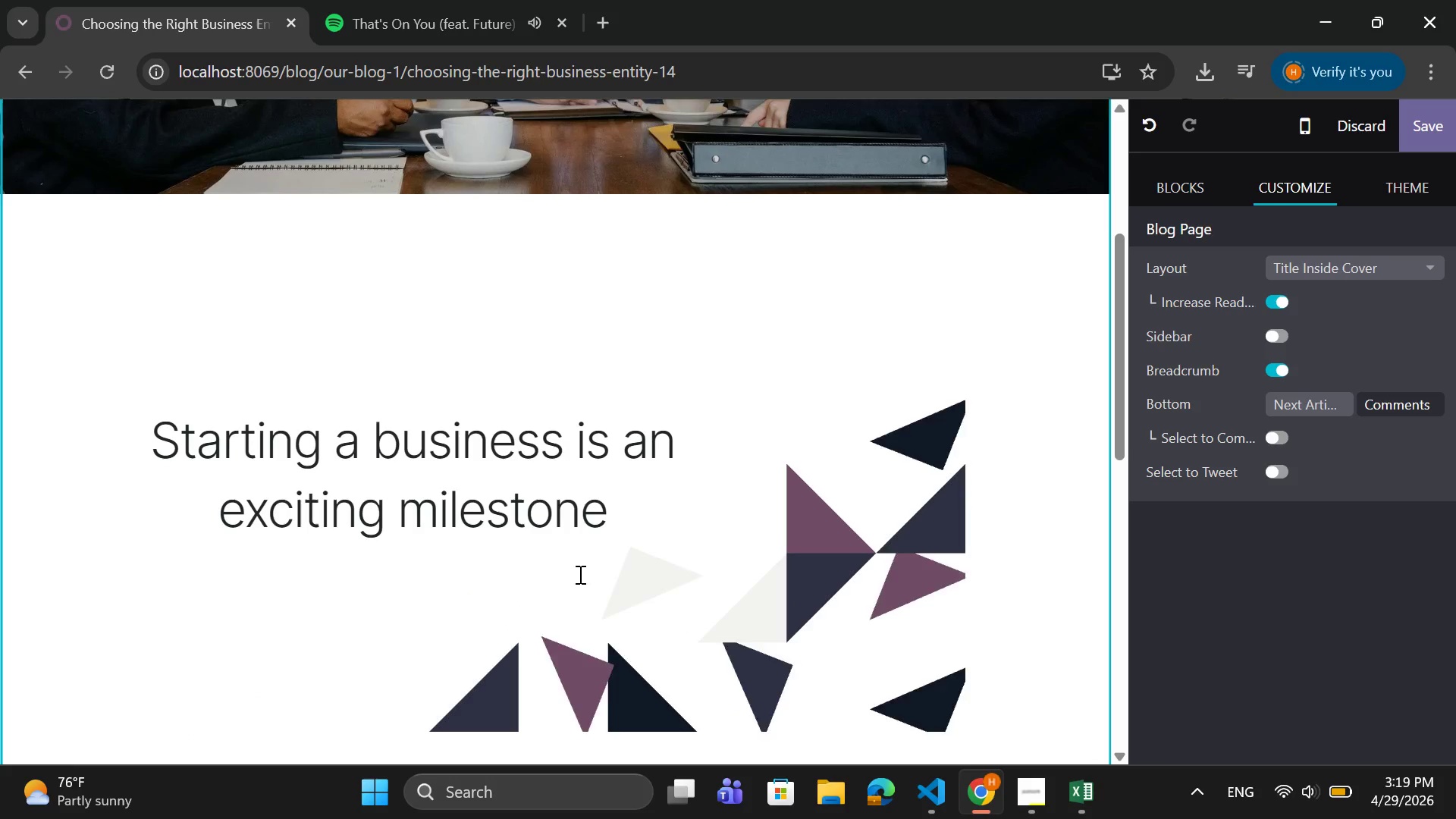 
left_click([629, 498])
 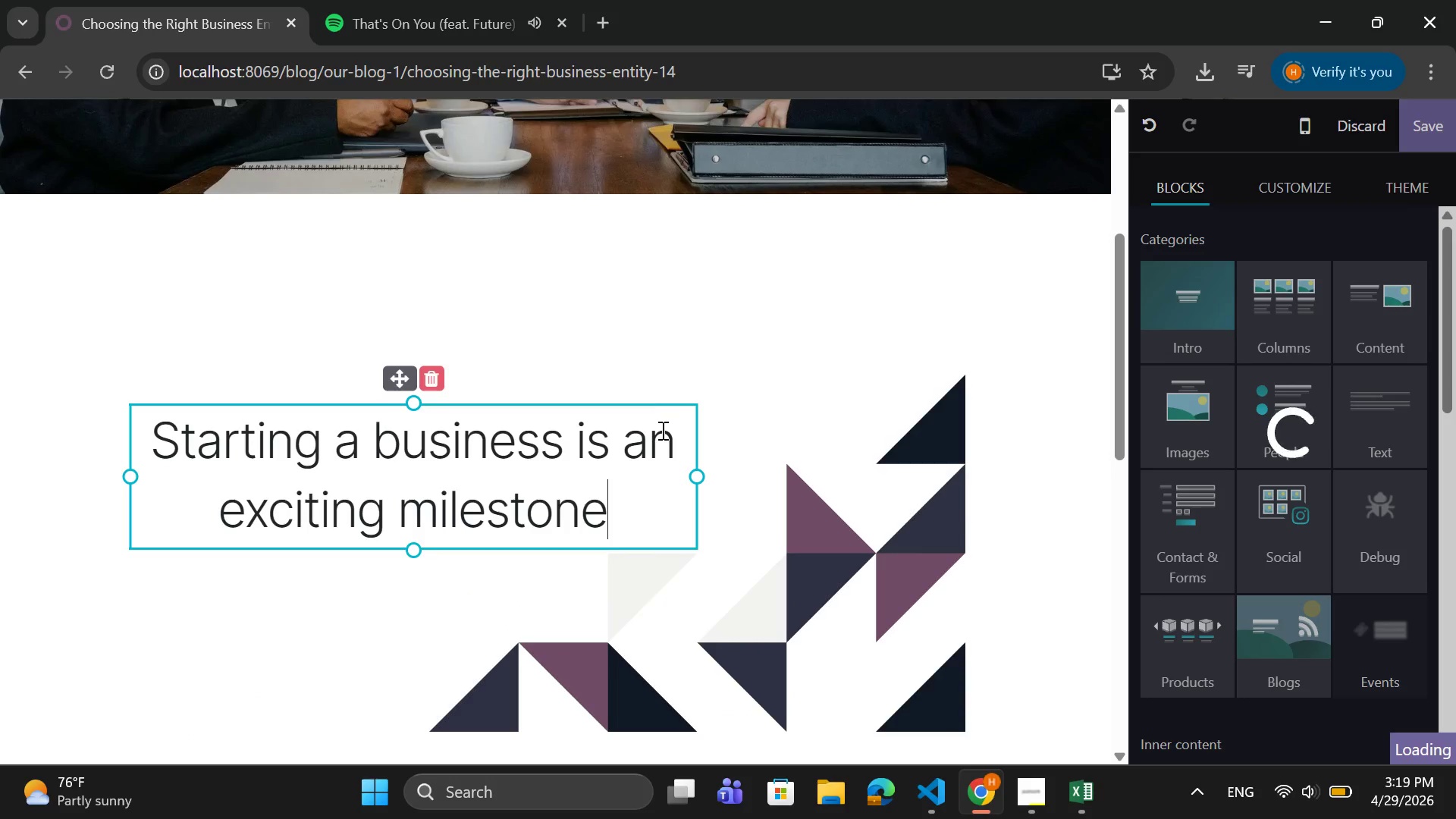 
left_click([621, 253])
 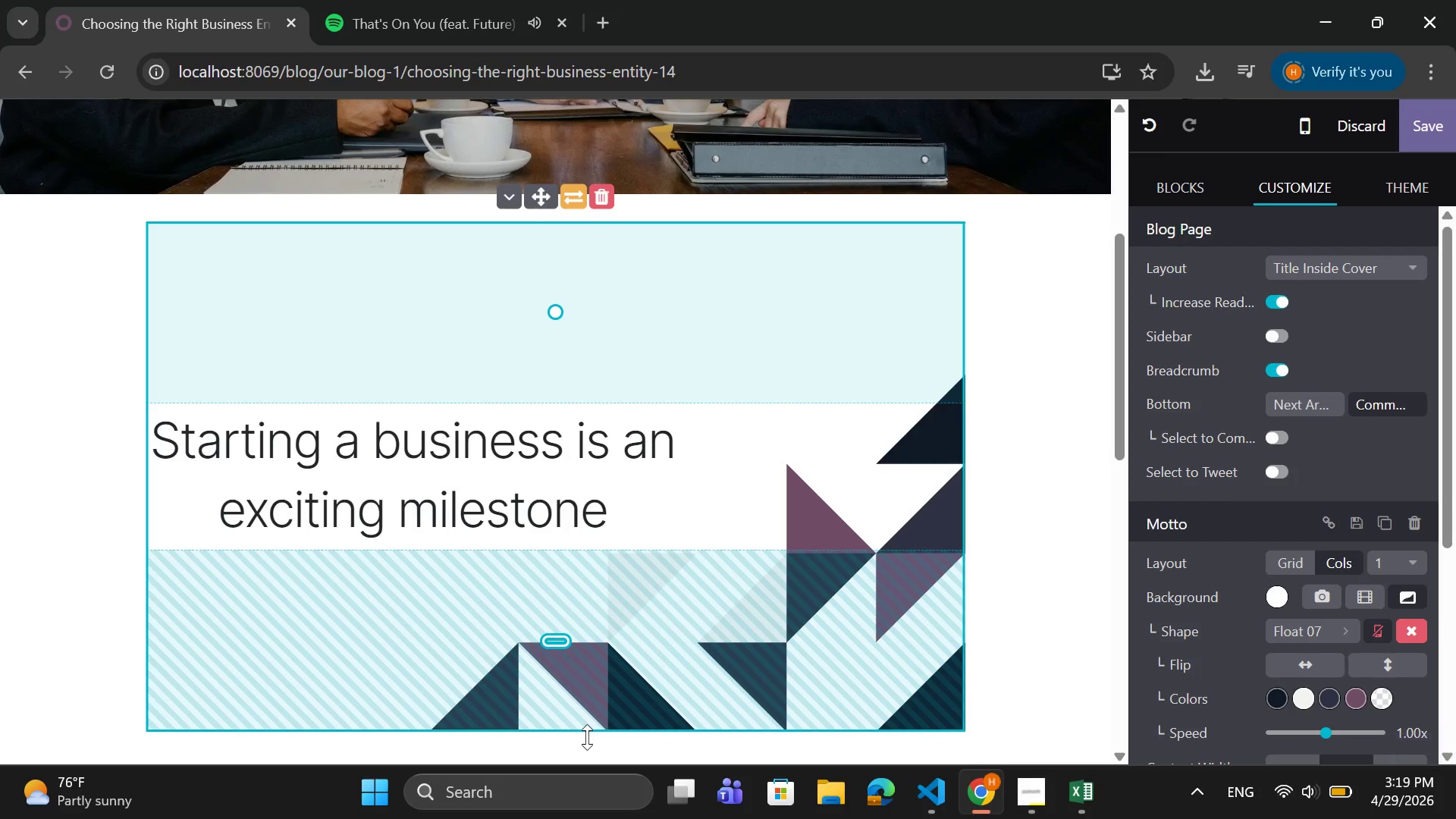 
left_click([595, 717])
 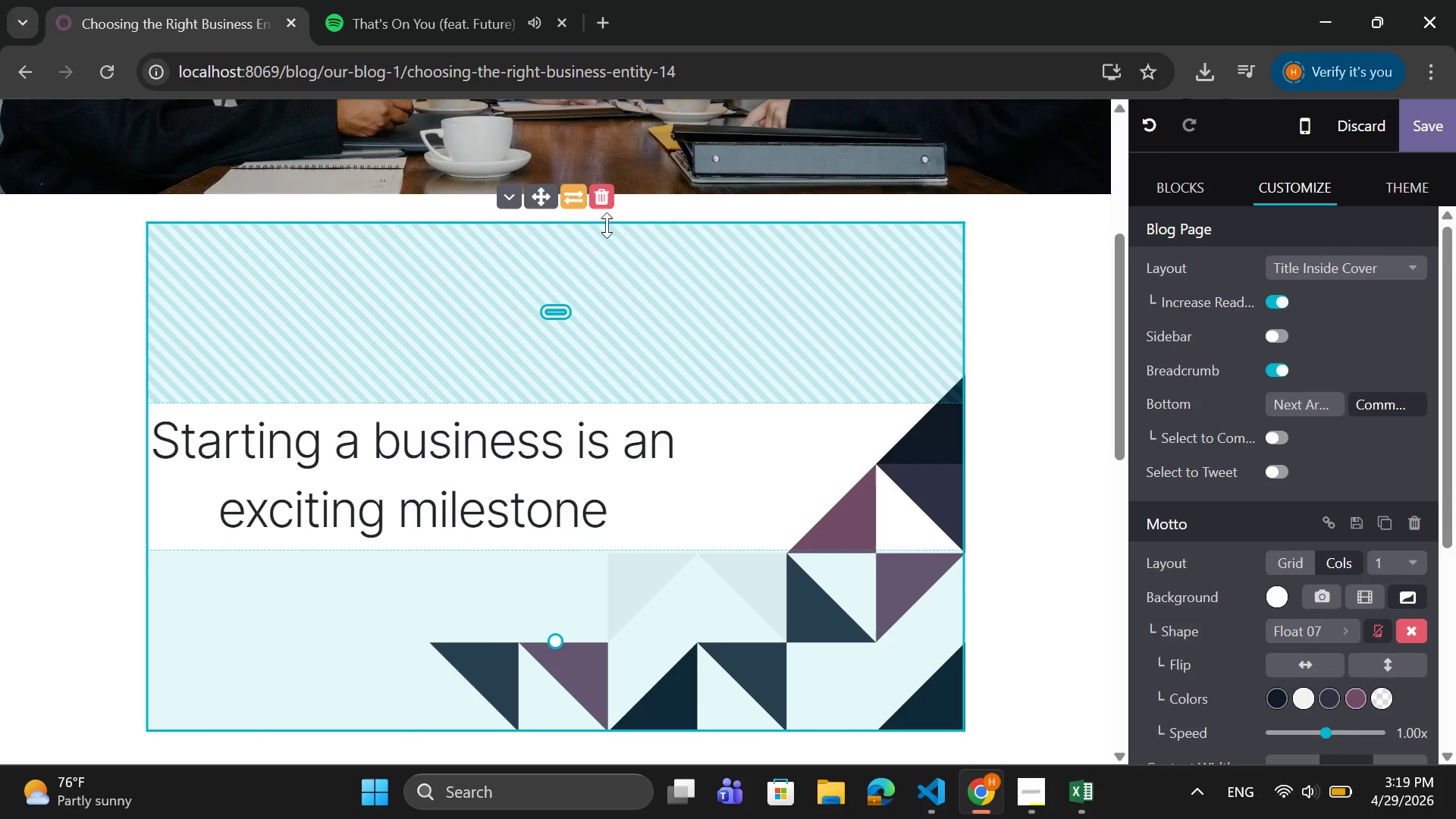 
left_click_drag(start_coordinate=[607, 221], to_coordinate=[613, 202])
 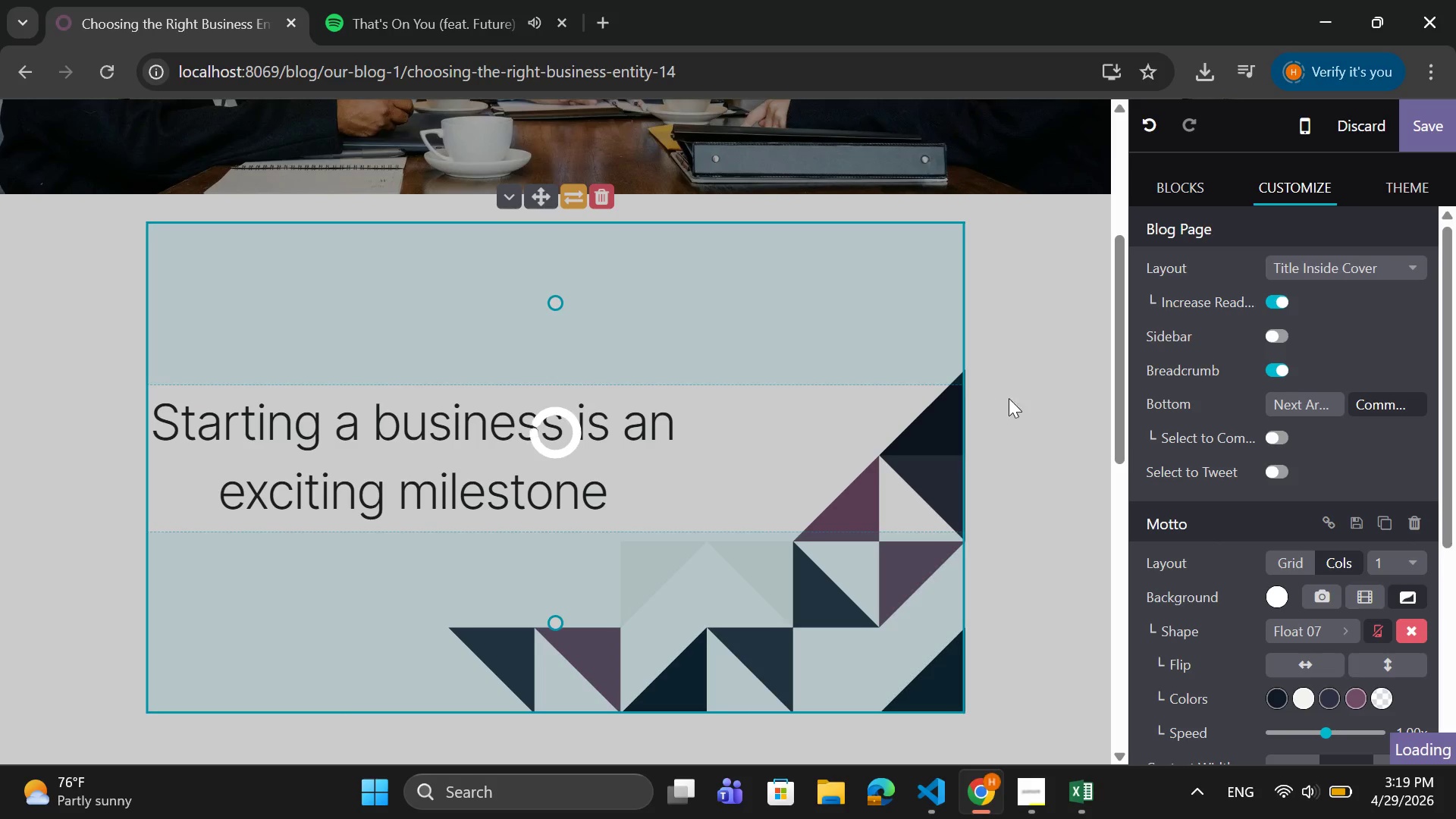 
left_click([1018, 395])
 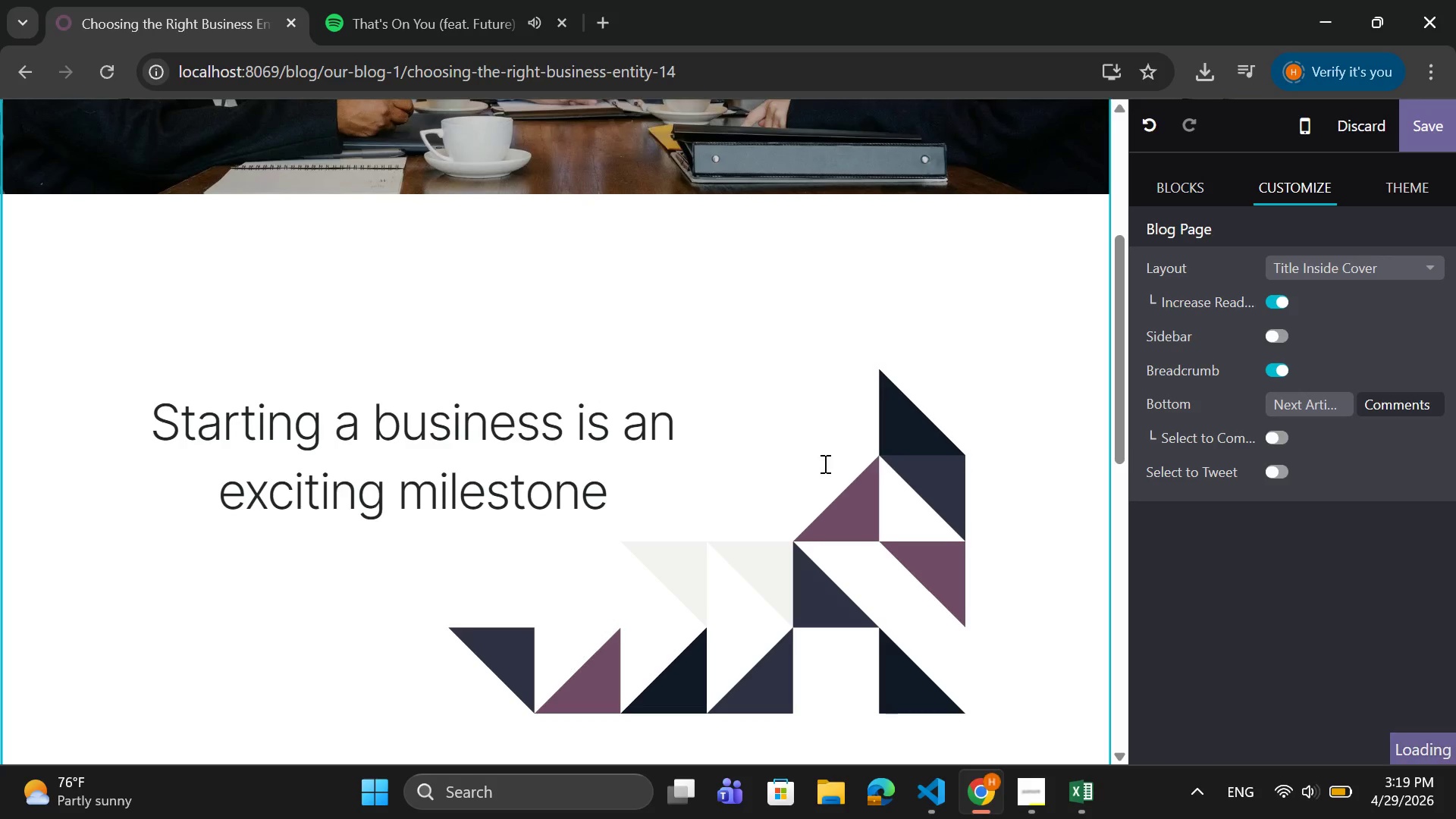 
scroll: coordinate [990, 437], scroll_direction: down, amount: 3.0
 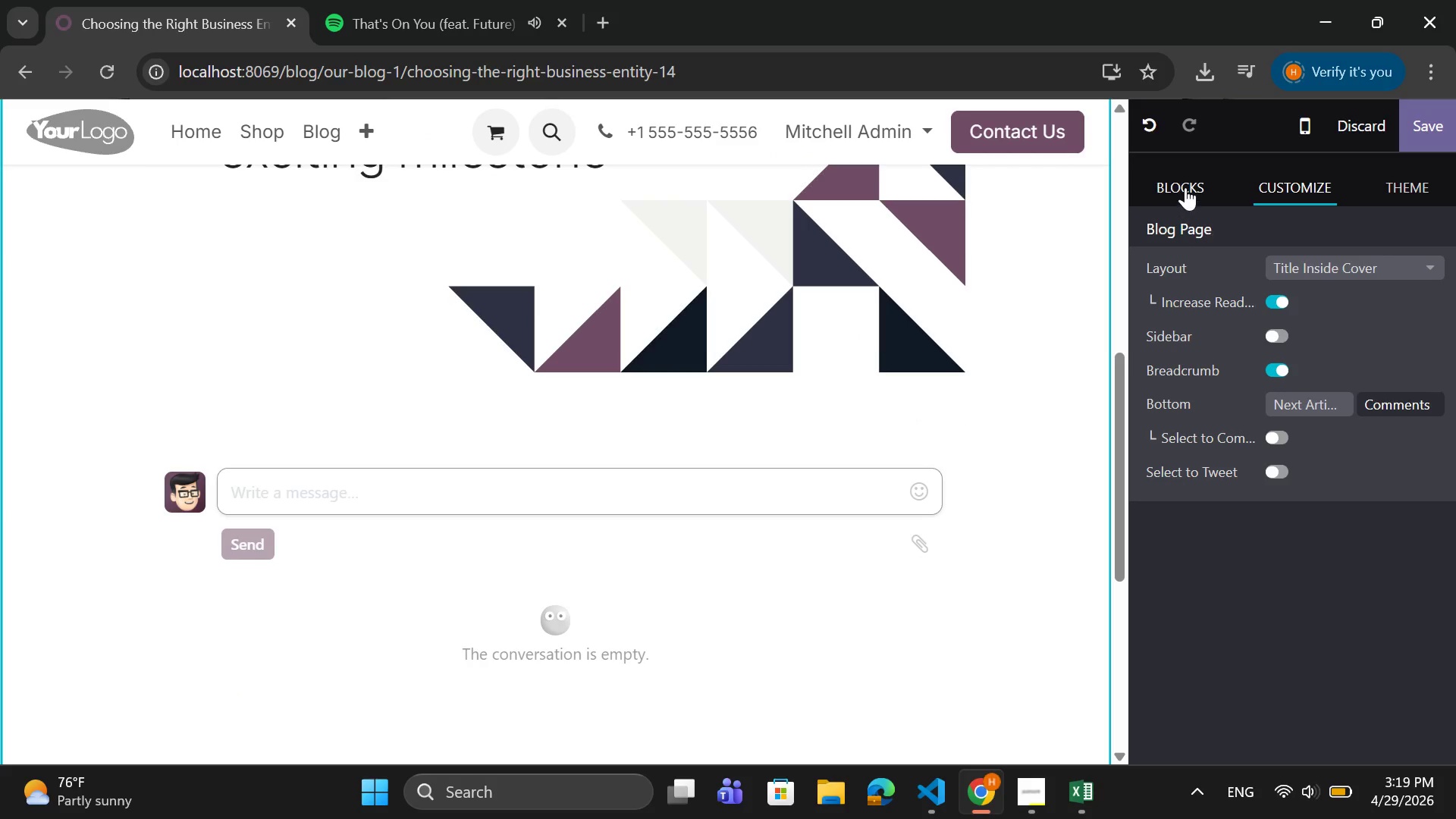 
left_click([1185, 187])
 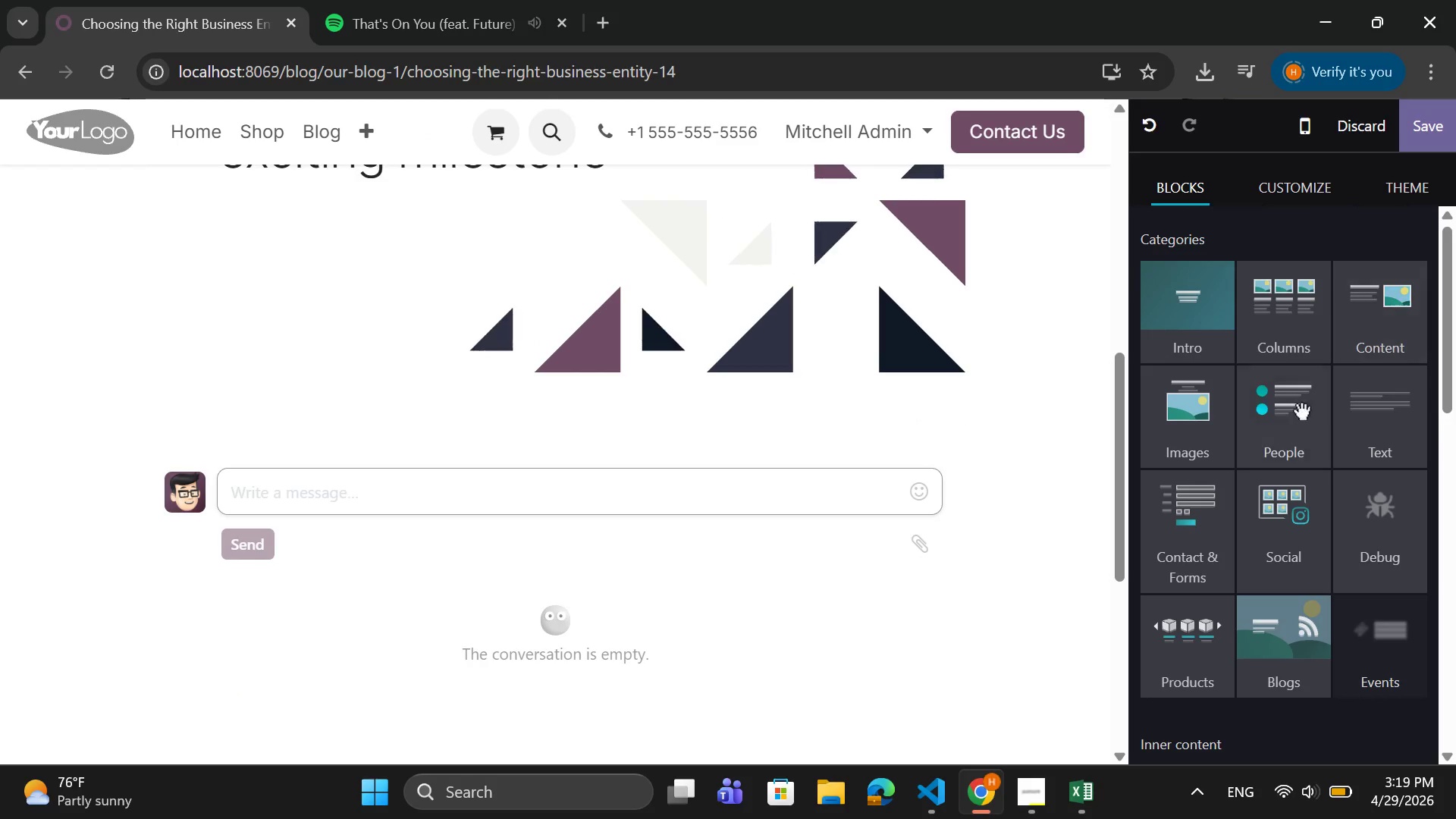 
left_click([1383, 407])
 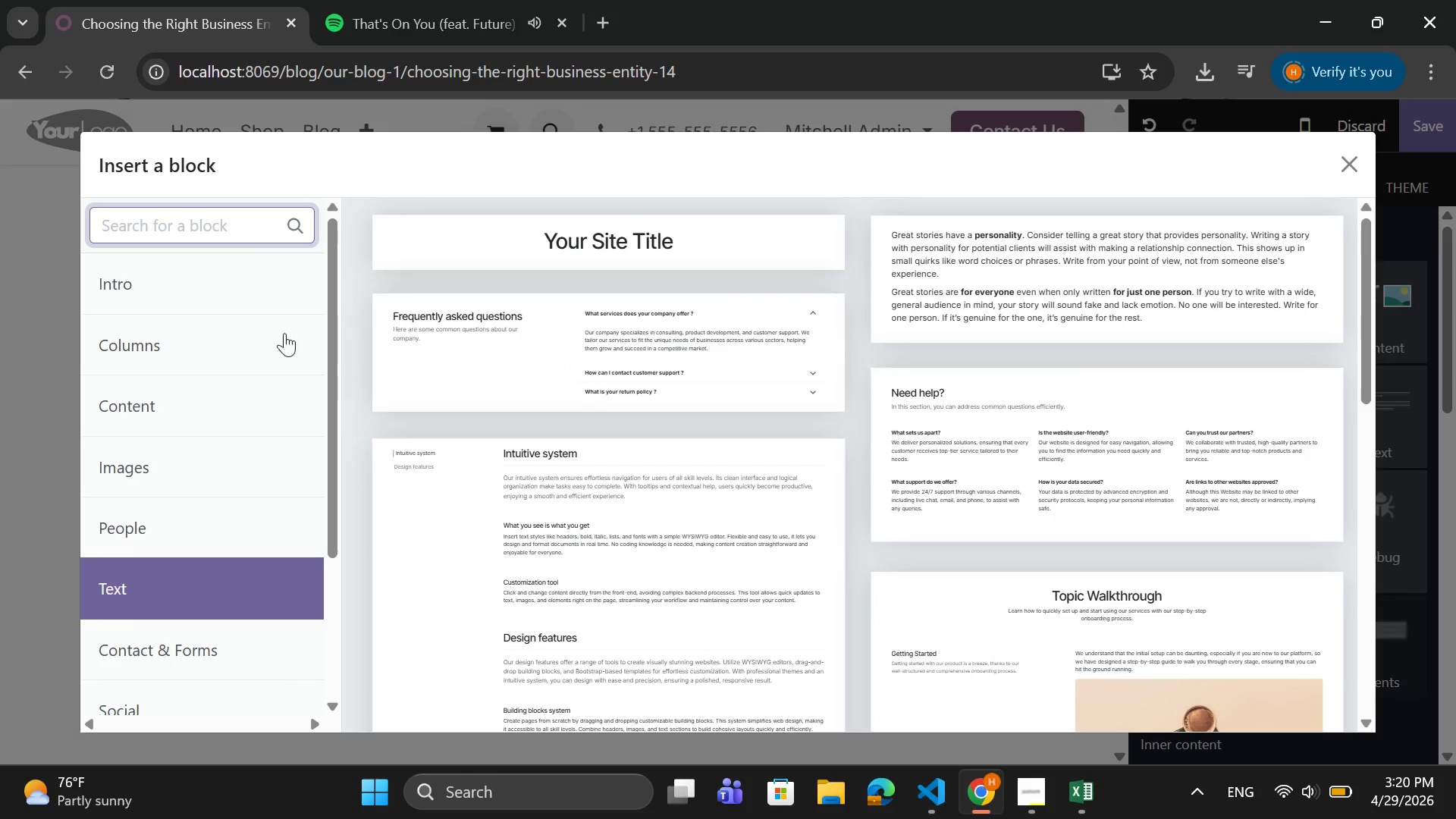 
left_click([1046, 252])
 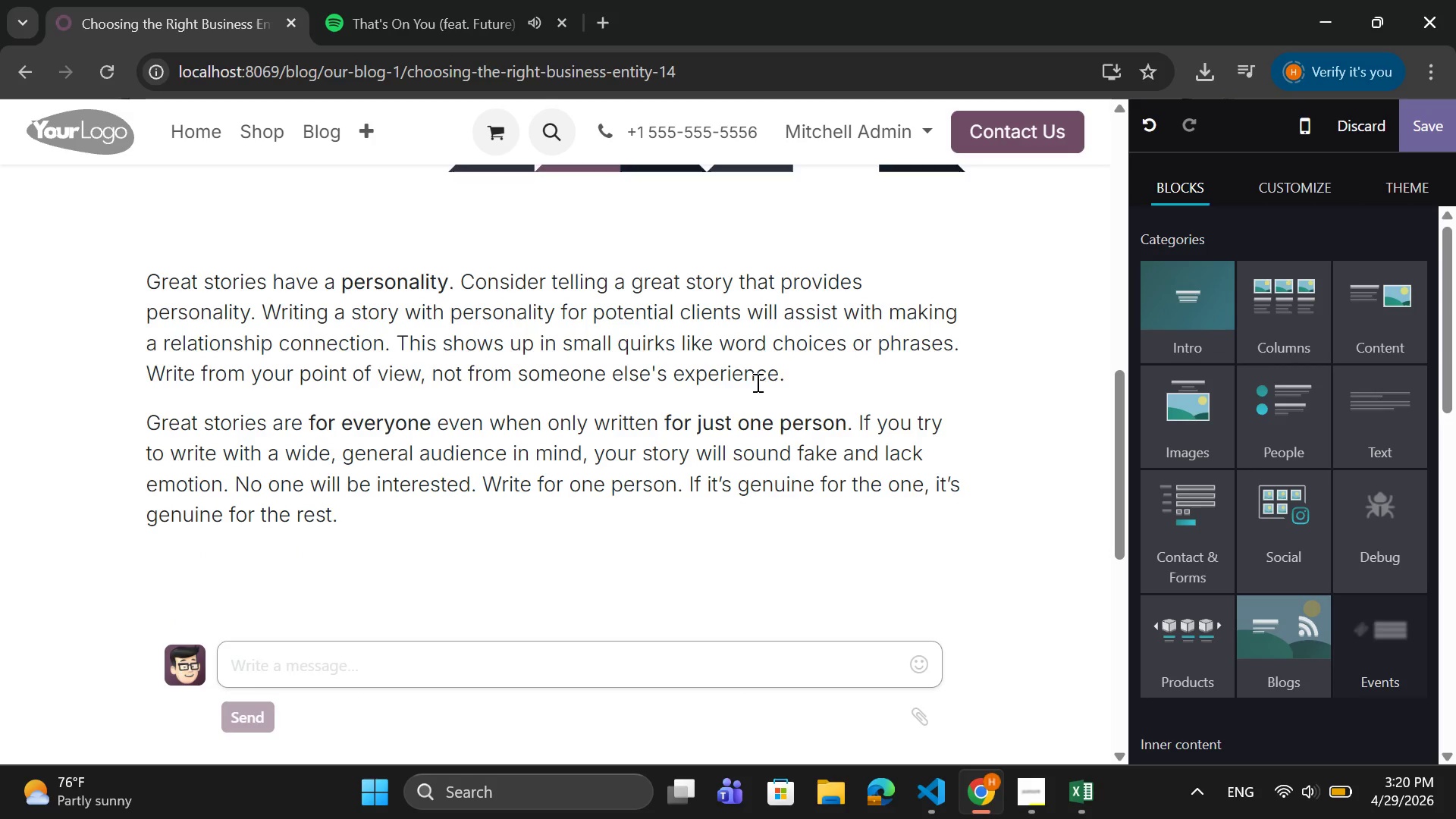 
left_click_drag(start_coordinate=[795, 368], to_coordinate=[224, 306])
 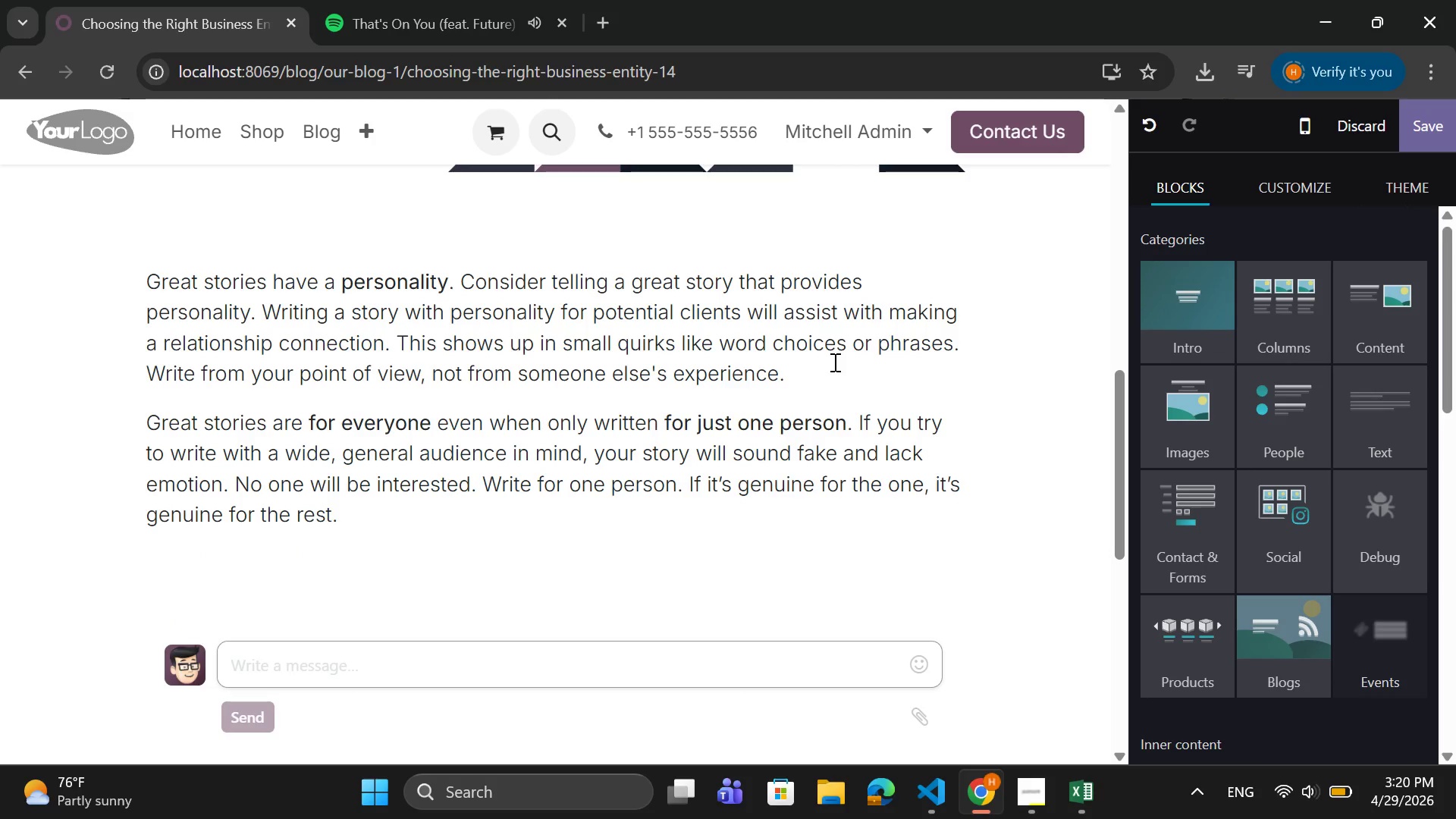 
left_click_drag(start_coordinate=[833, 361], to_coordinate=[823, 368])
 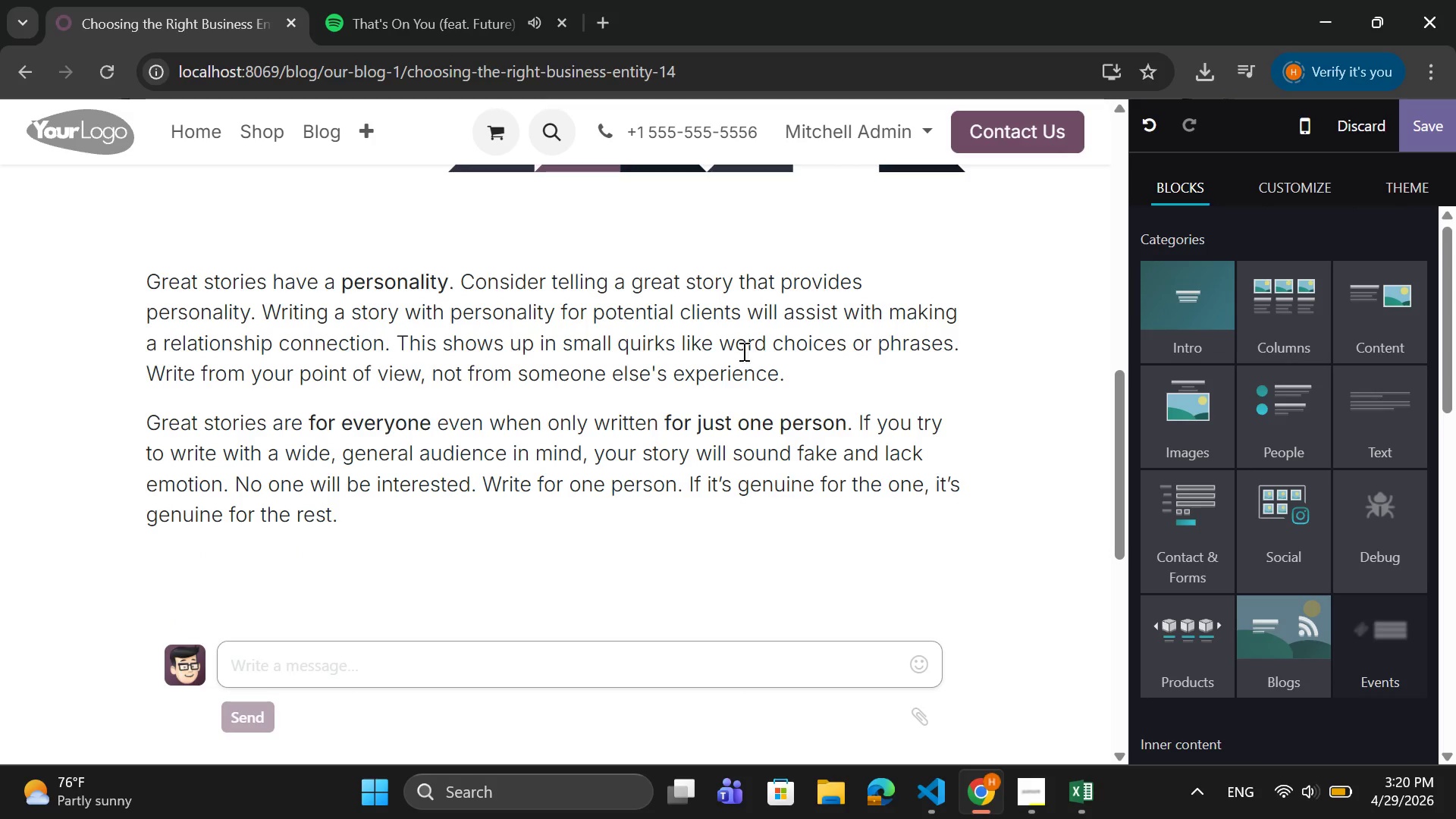 
triple_click([742, 351])
 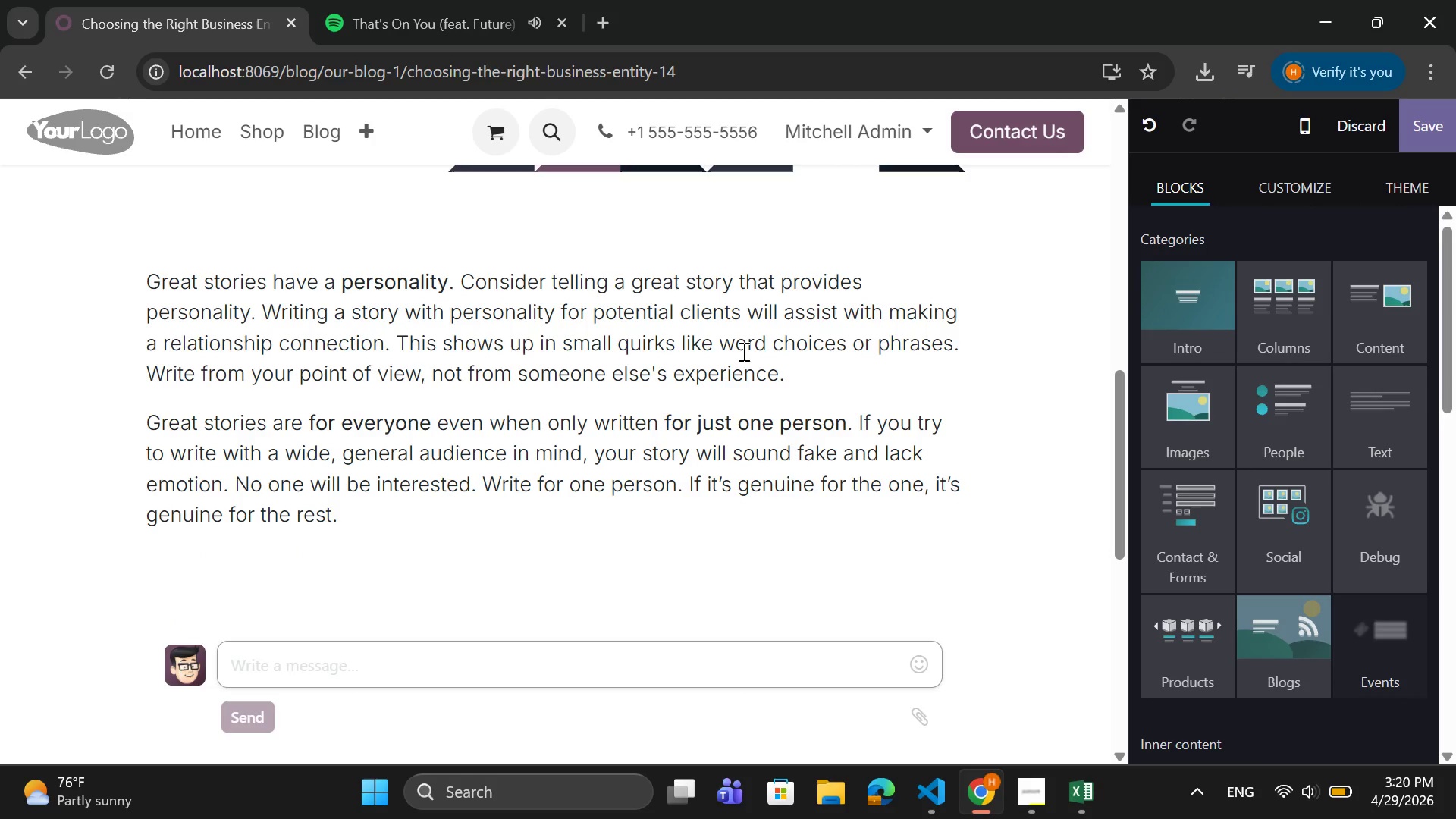 
triple_click([742, 351])
 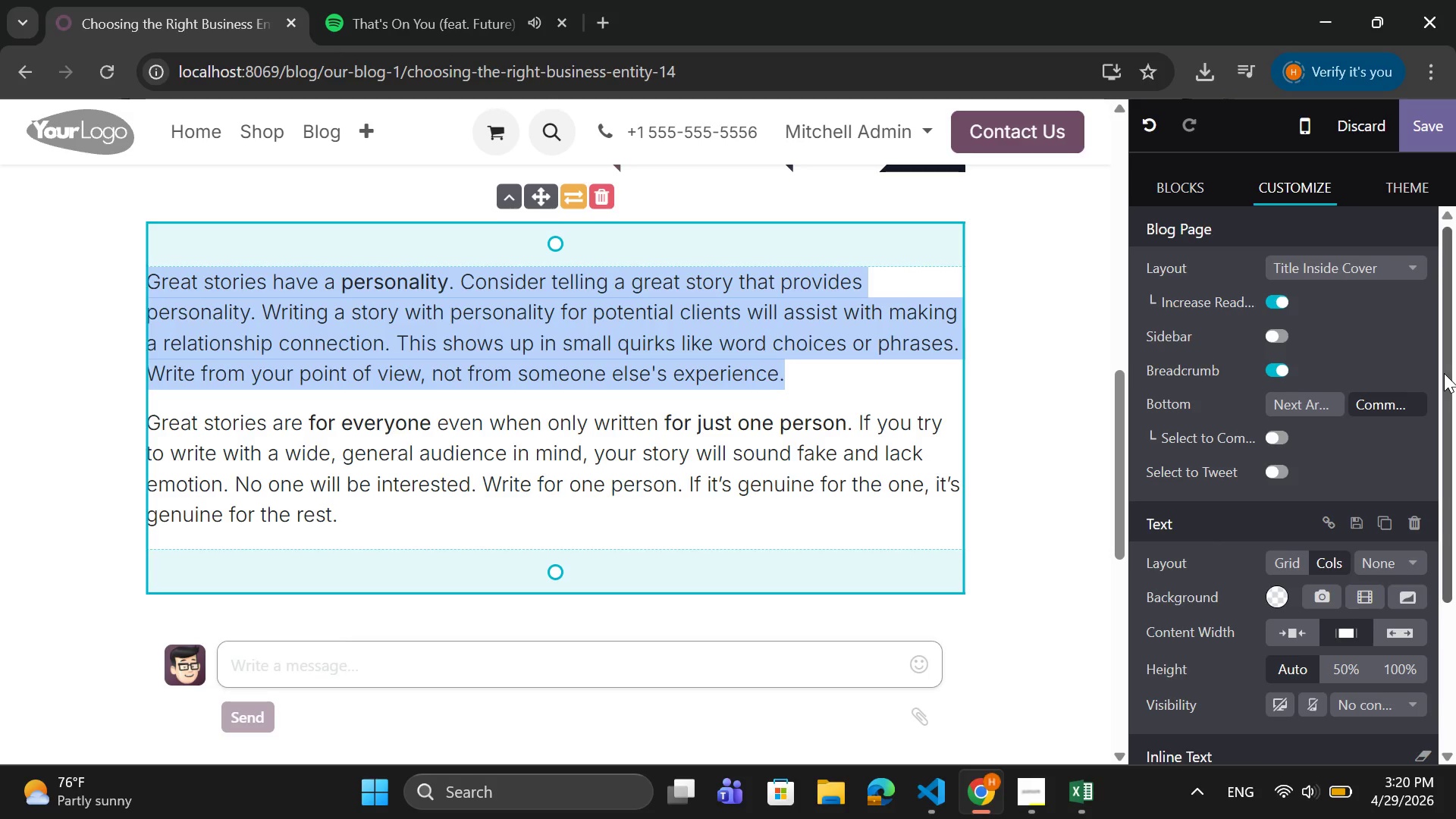 
wait(5.73)
 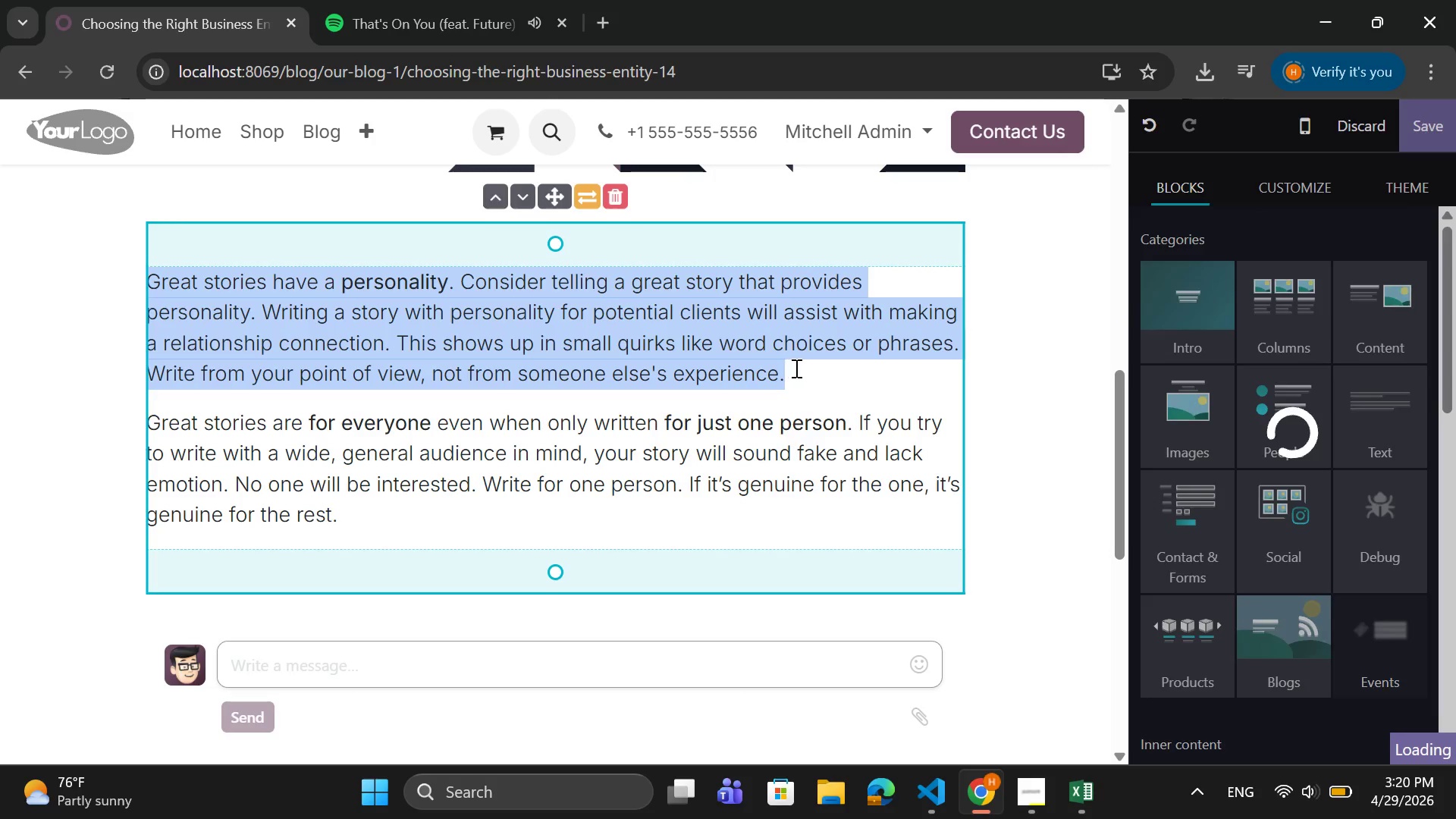 
key(CapsLock)
 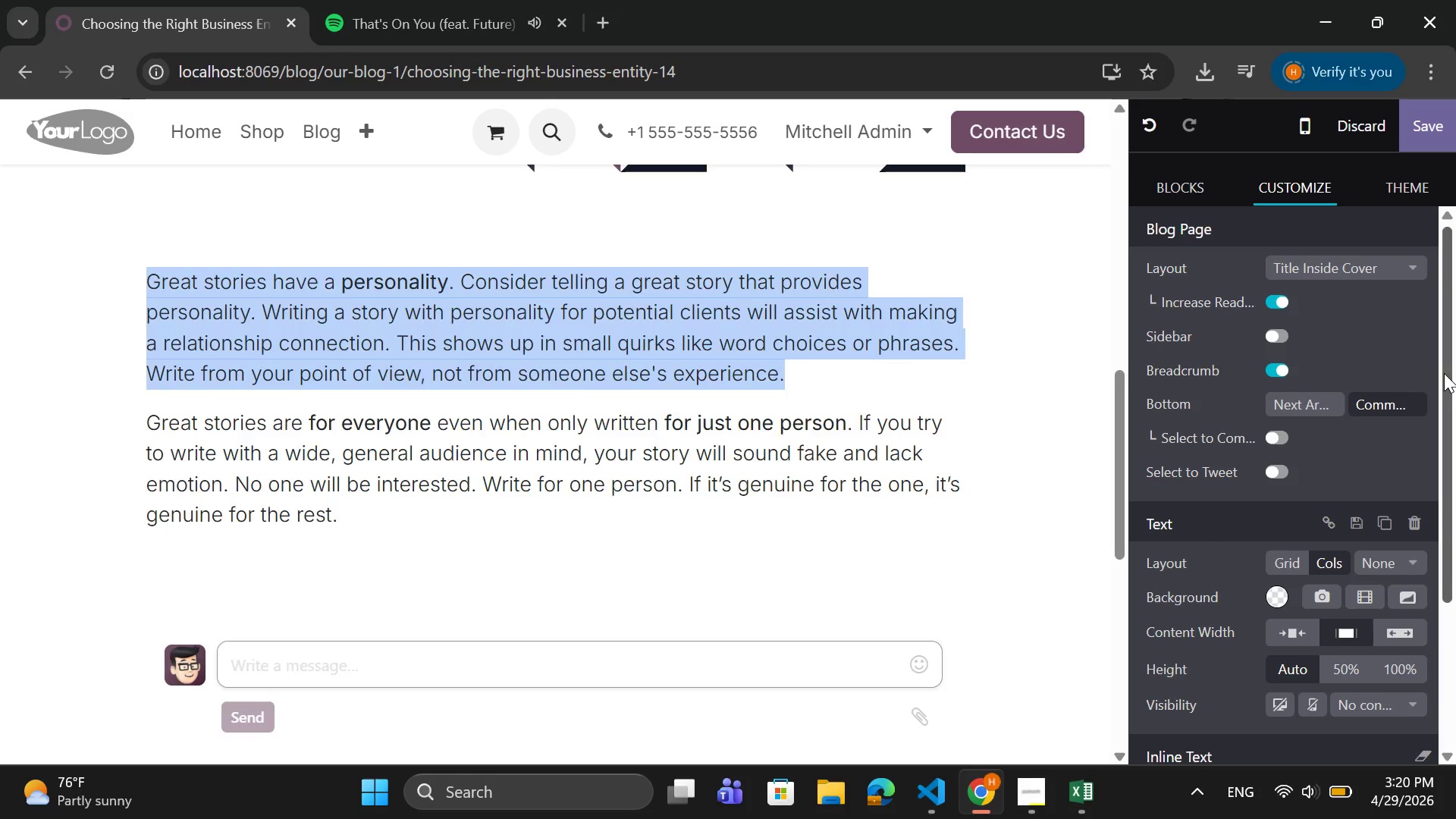 
key(O)
 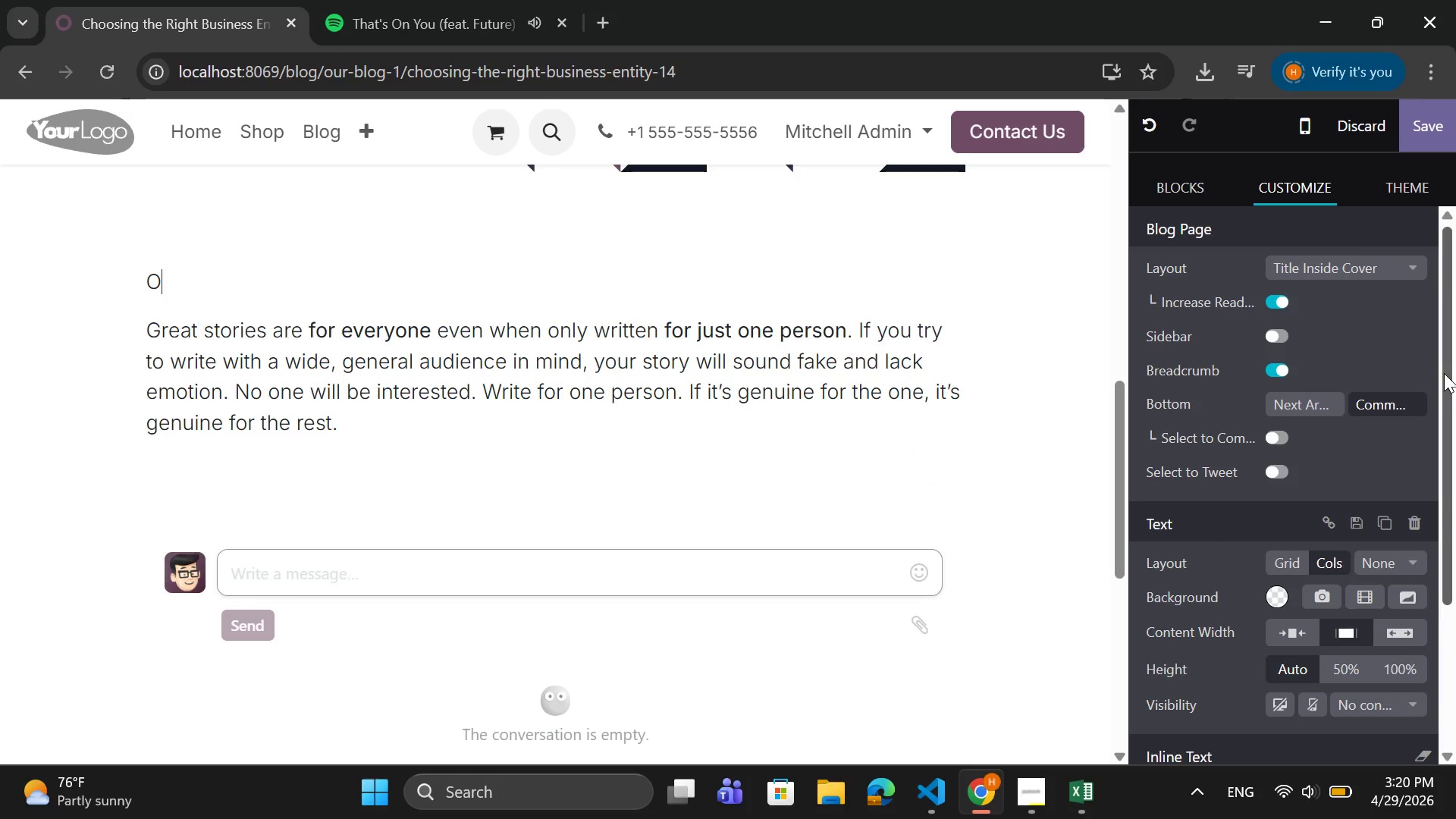 
key(CapsLock)
 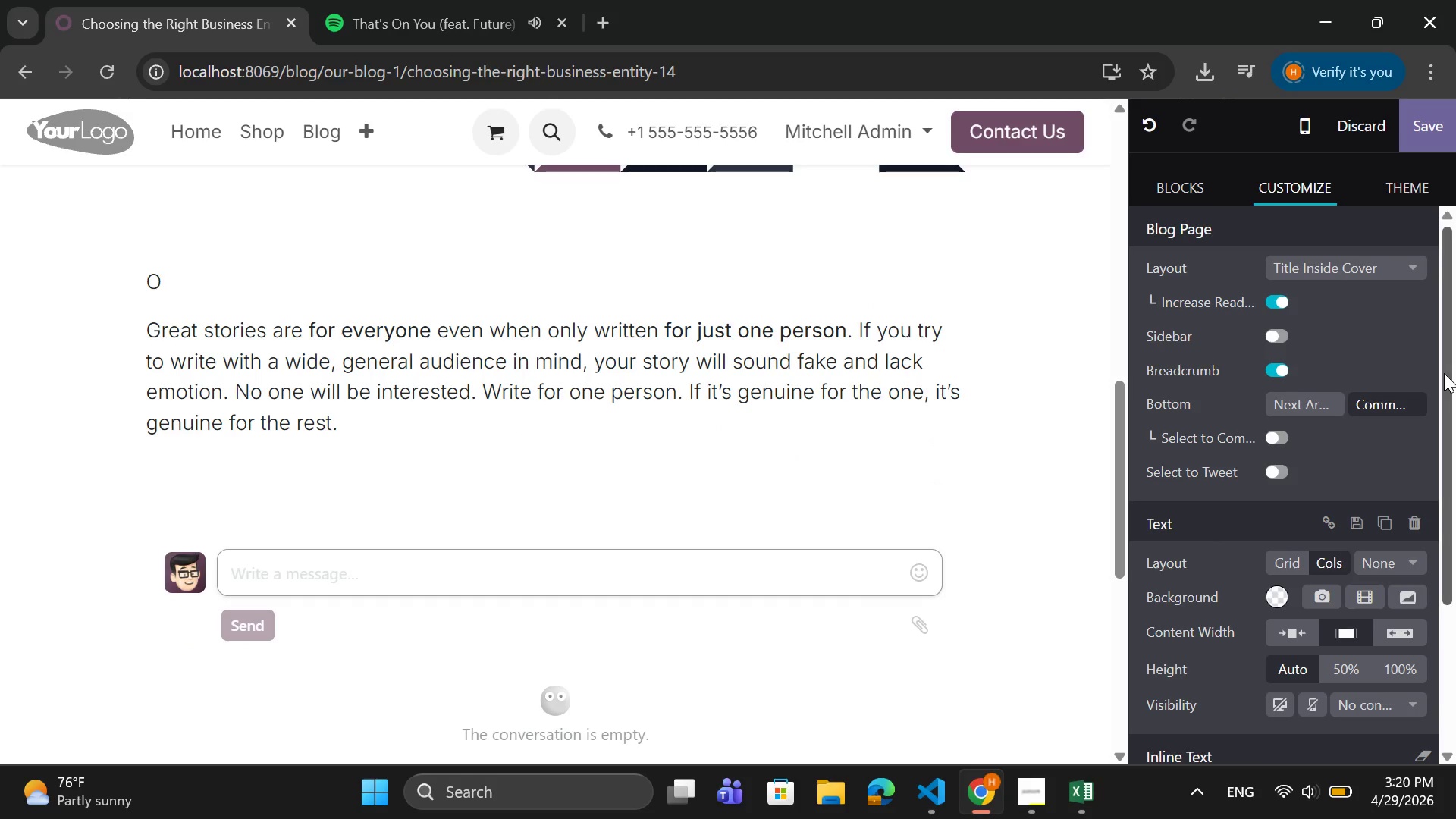 
wait(6.06)
 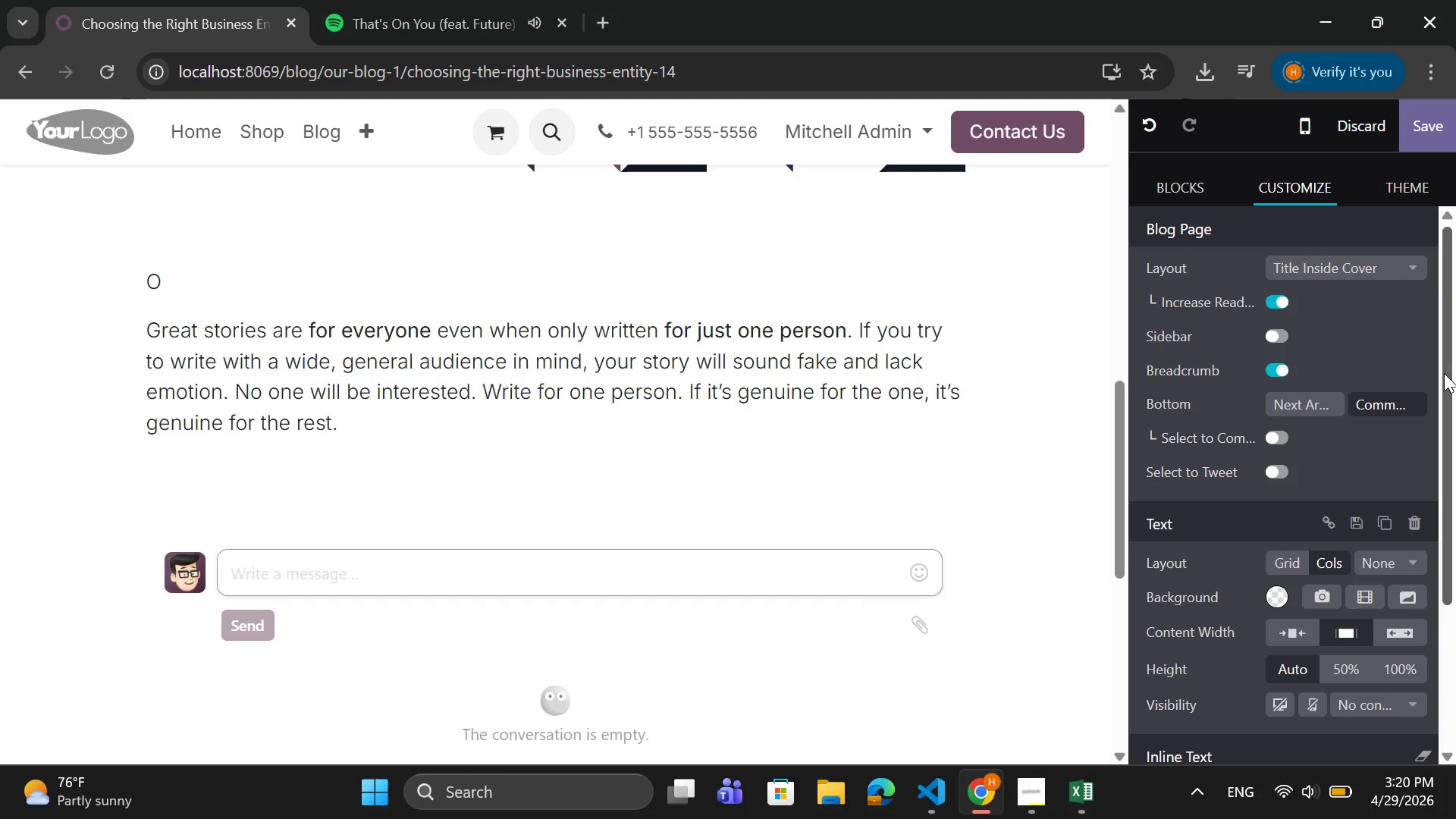 
type(NE )
key(Backspace)
key(Backspace)
key(Backspace)
key(Backspace)
type(One of the most important desio)
key(Backspace)
key(Backspace)
key(Backspace)
type(sicions you )
 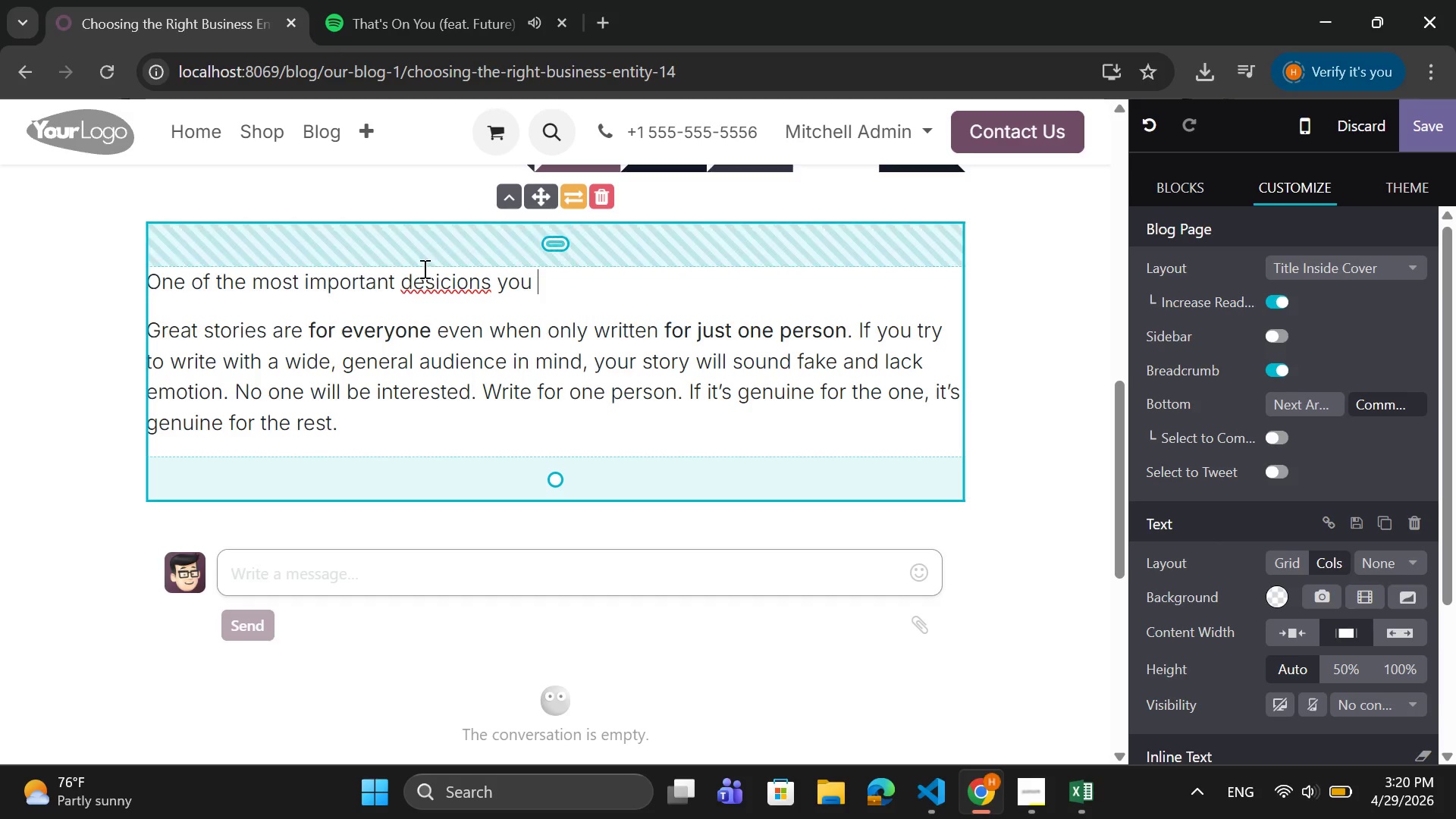 
right_click([425, 280])
 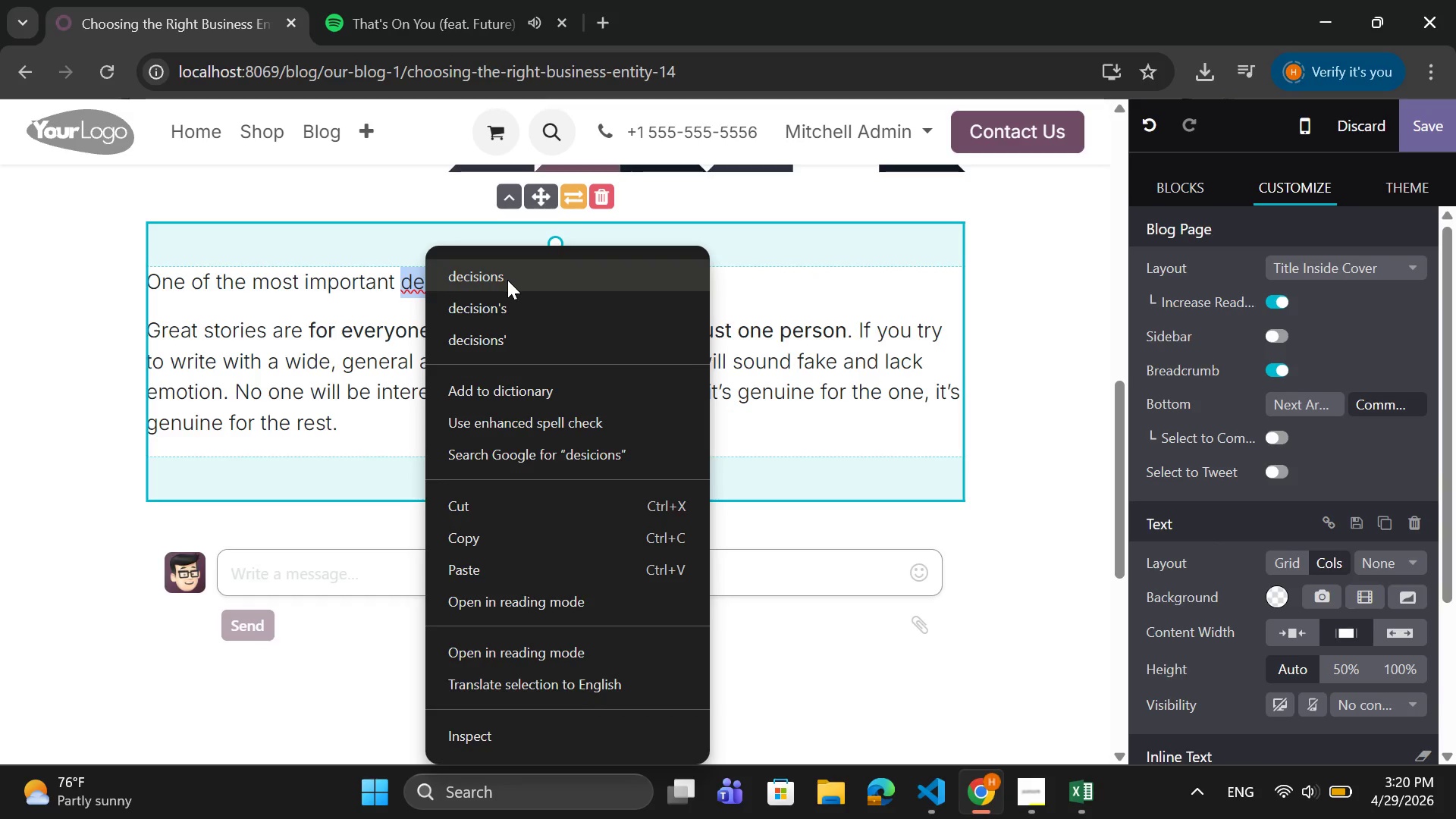 
left_click([512, 275])
 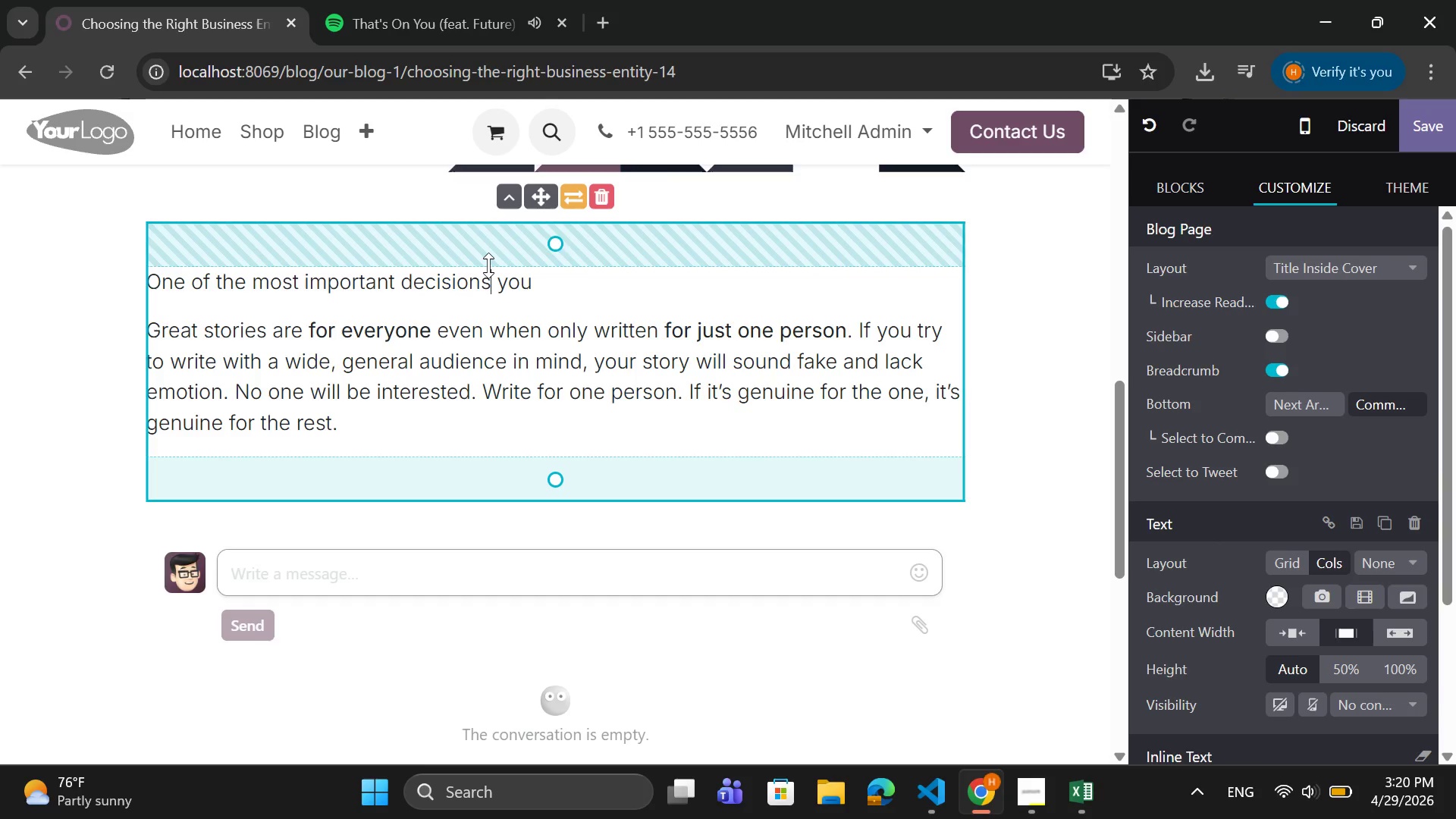 
left_click_drag(start_coordinate=[488, 265], to_coordinate=[504, 221])
 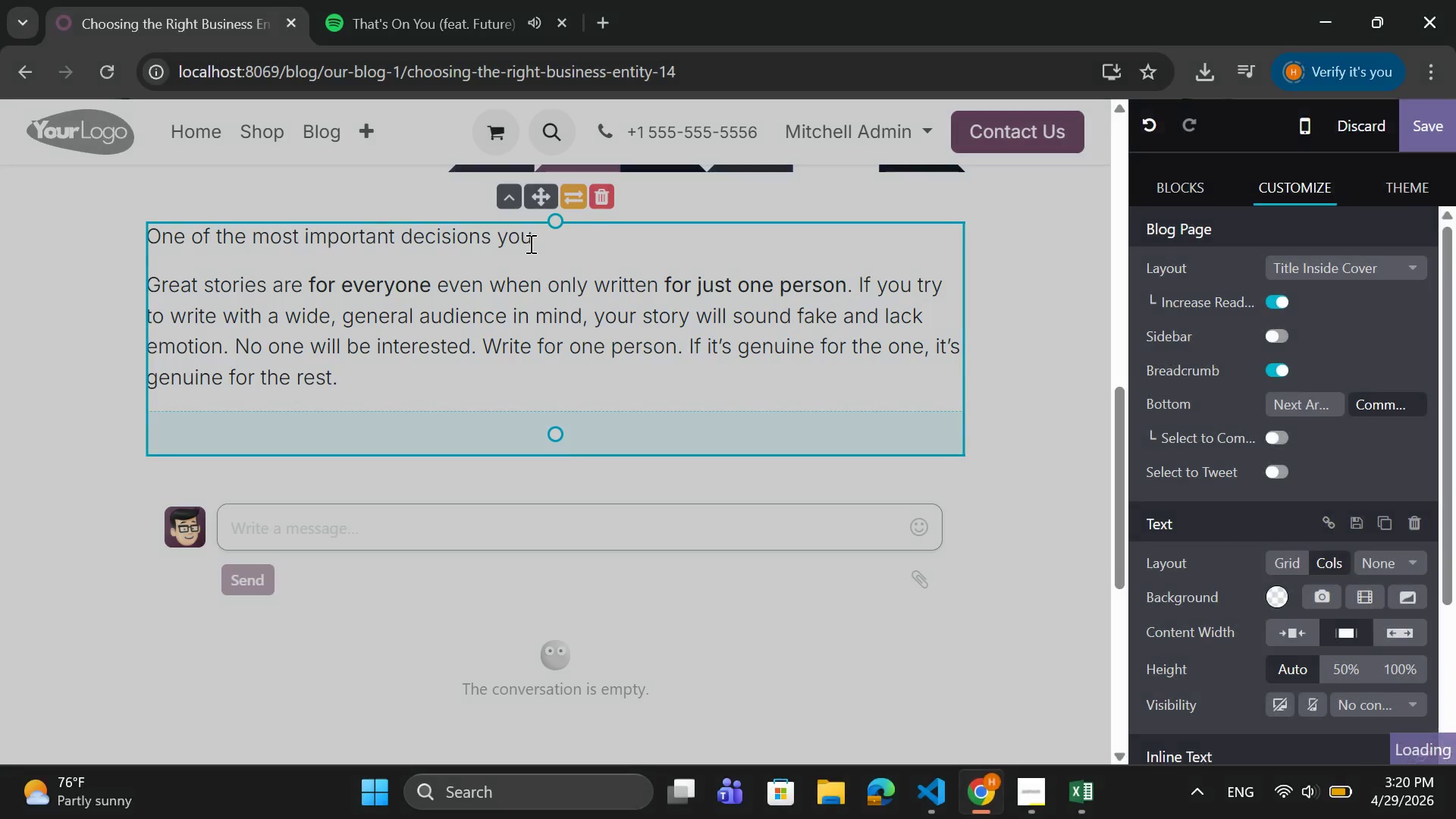 
left_click([529, 243])
 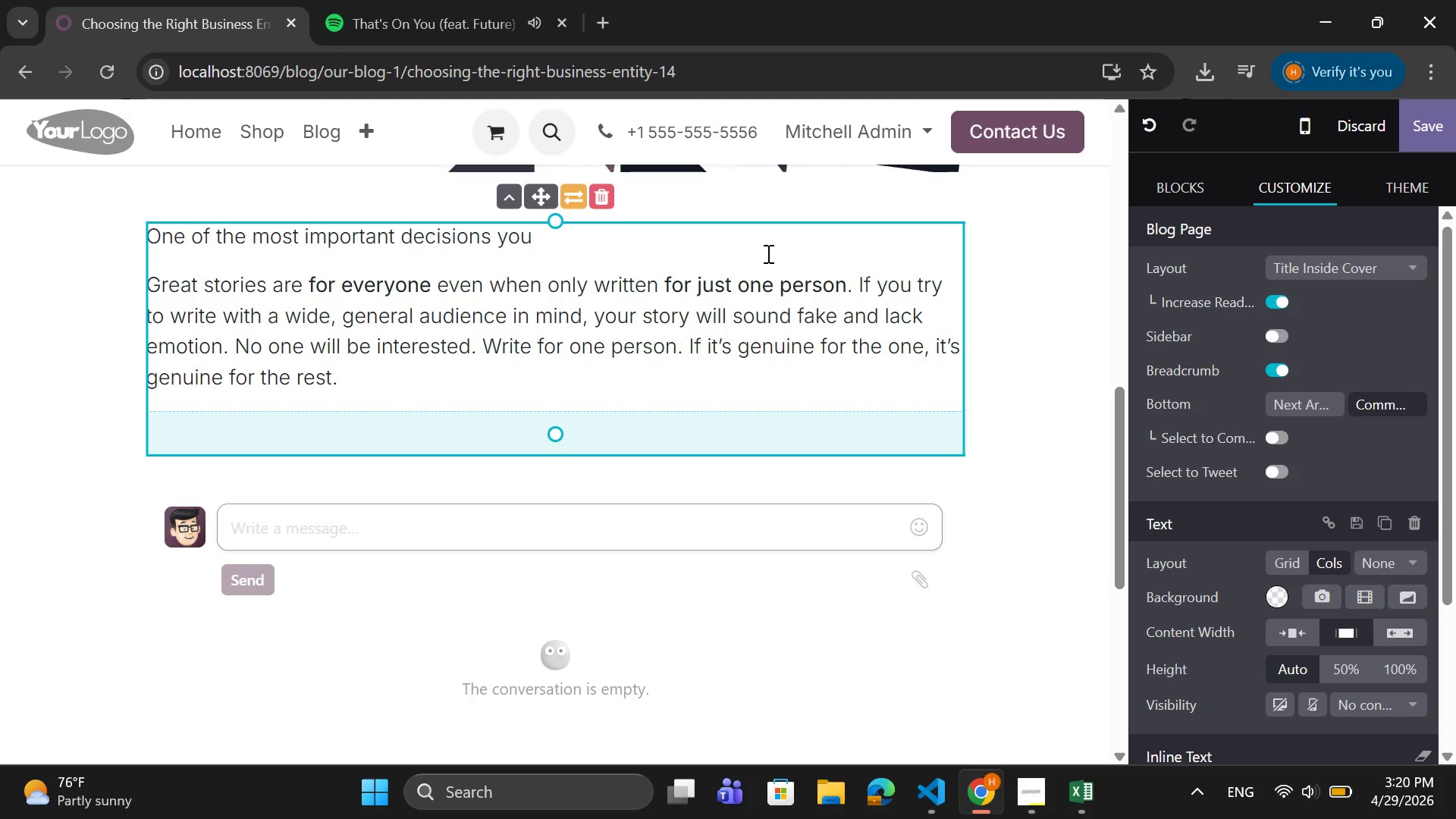 
type( YOU )
key(Backspace)
key(Backspace)
key(Backspace)
key(Backspace)
type(WILL Mke)
key(Backspace)
key(Backspace)
type(AKE )
 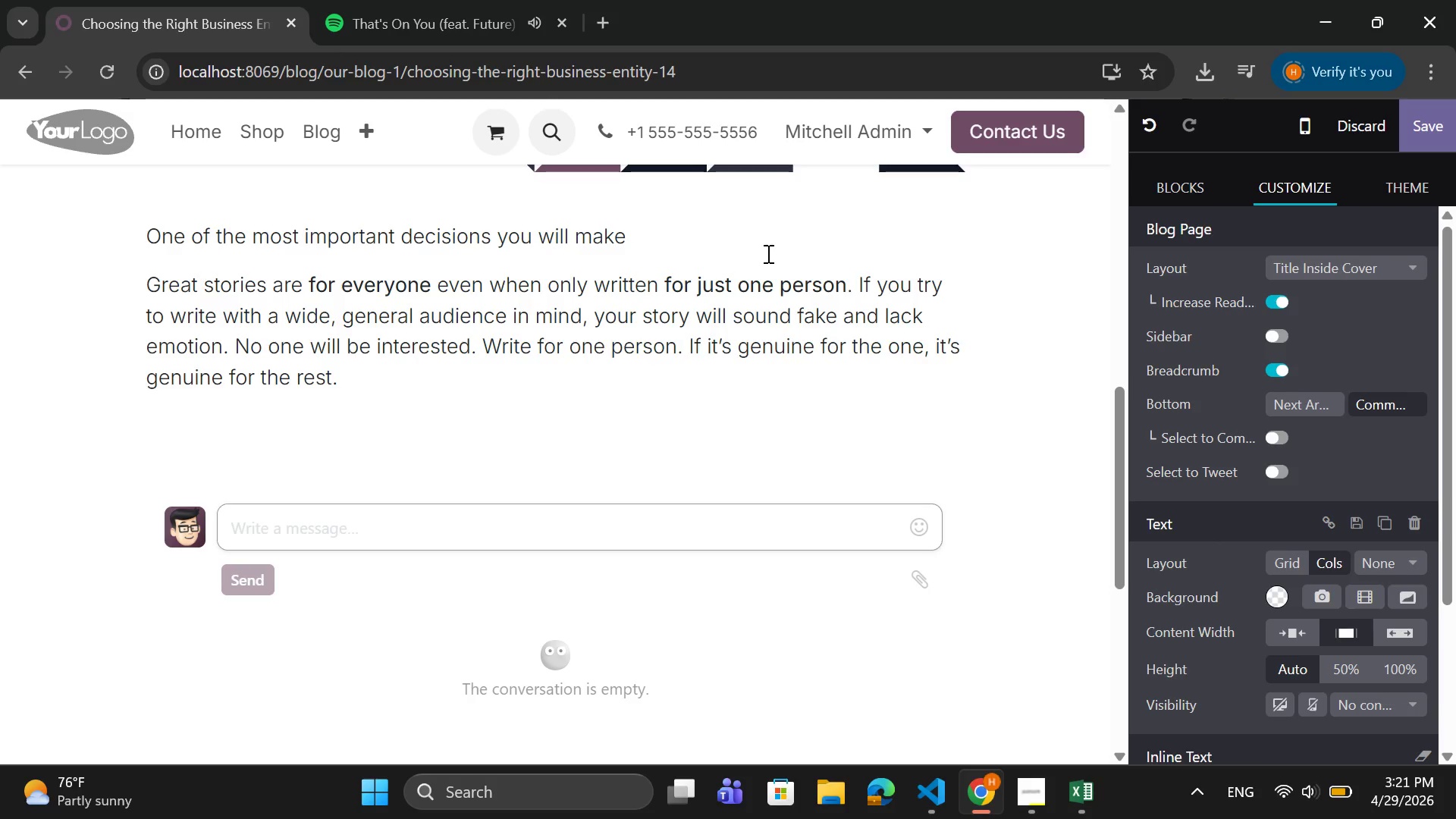 
type(EA)
 